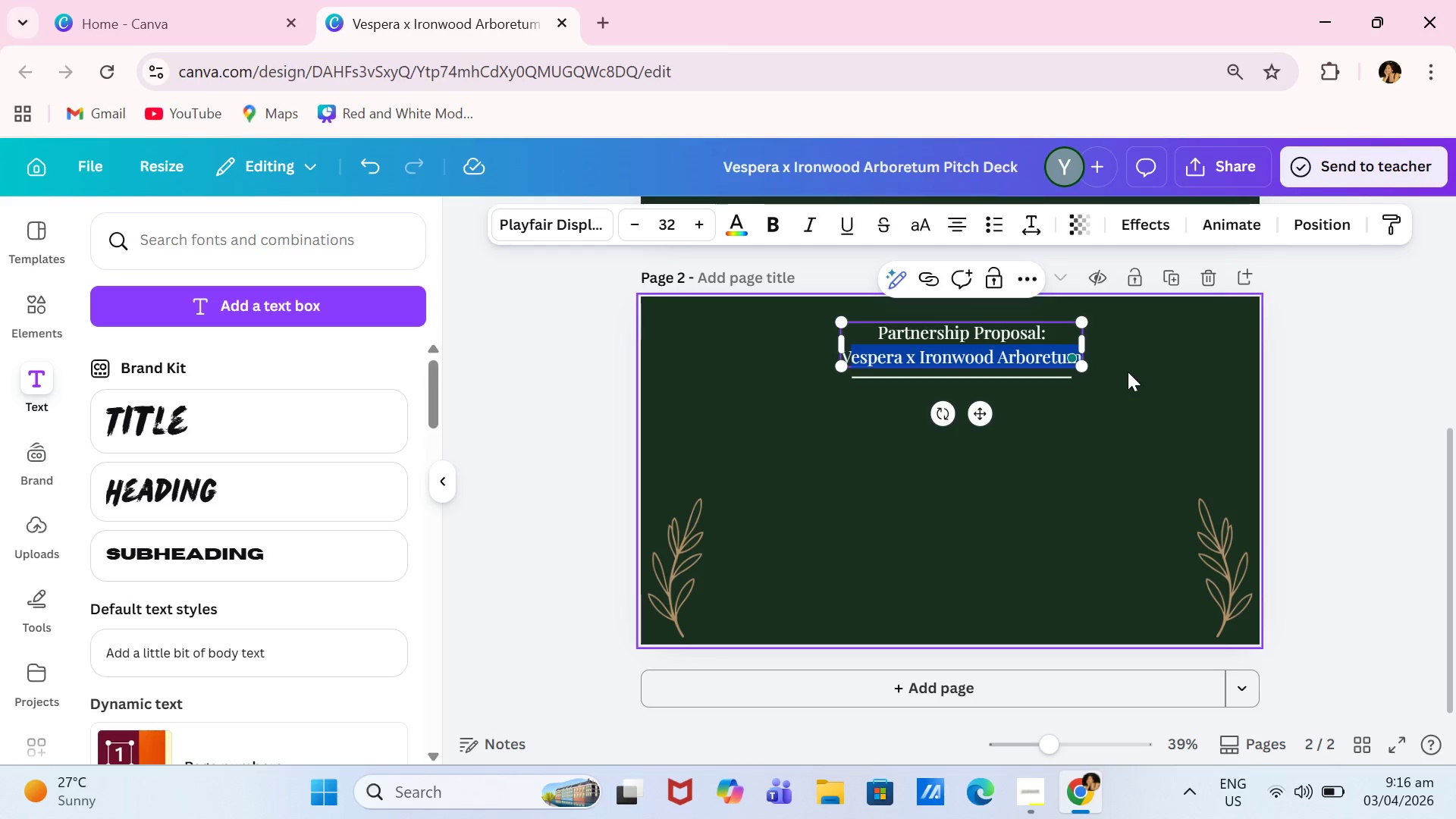 
left_click([1037, 344])
 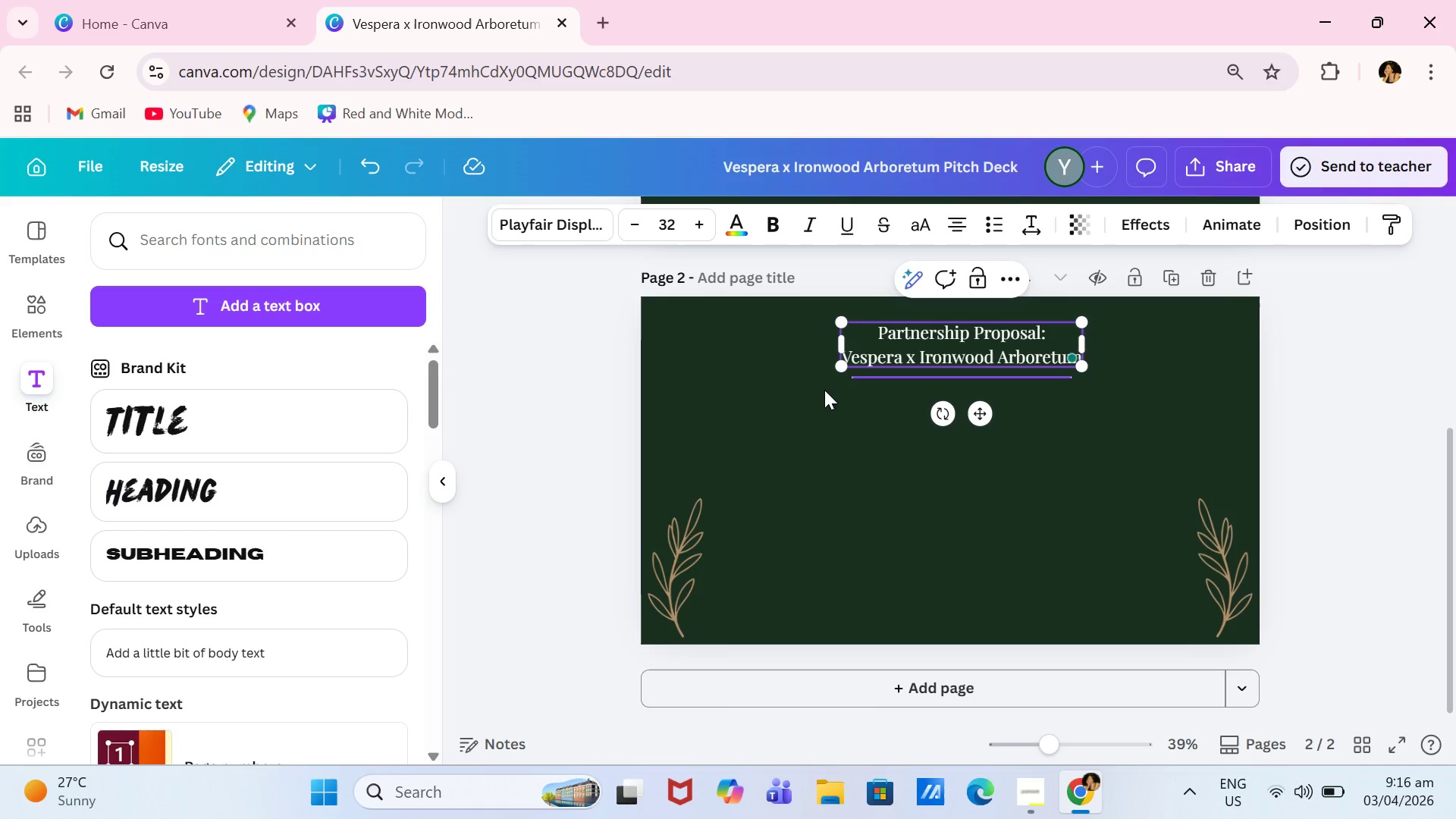 
left_click([250, 485])
 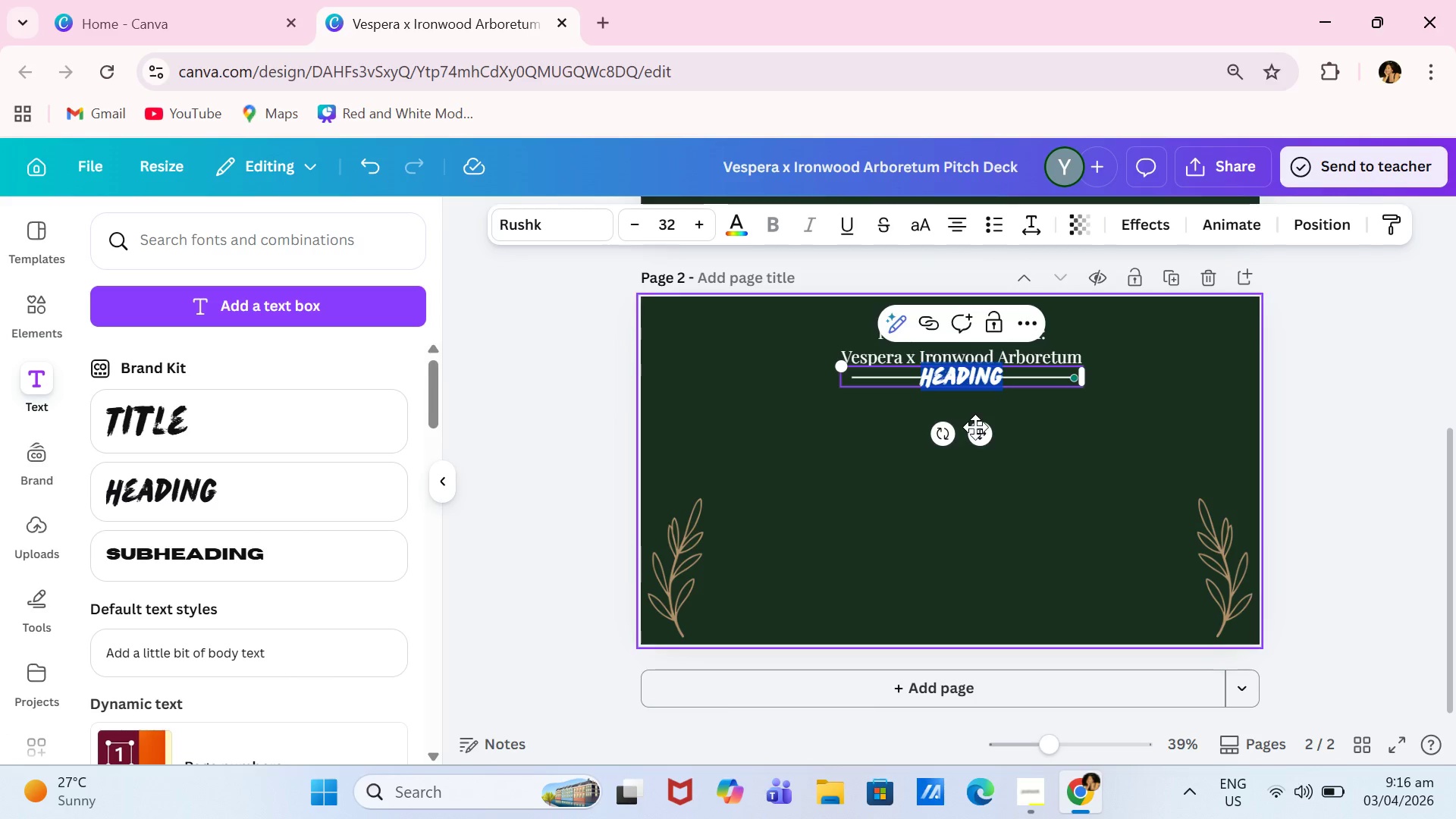 
left_click_drag(start_coordinate=[980, 437], to_coordinate=[973, 482])
 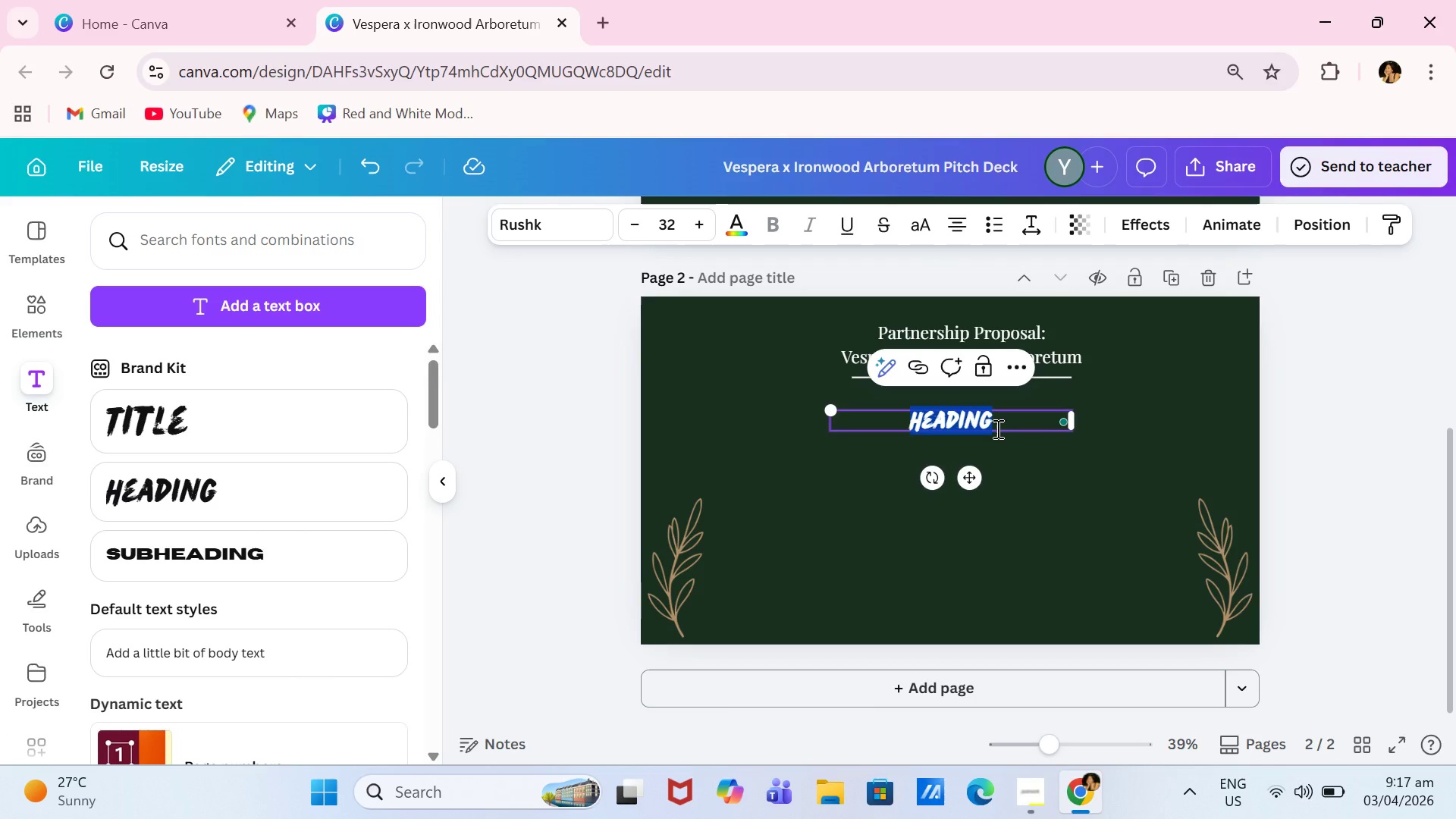 
wait(18.14)
 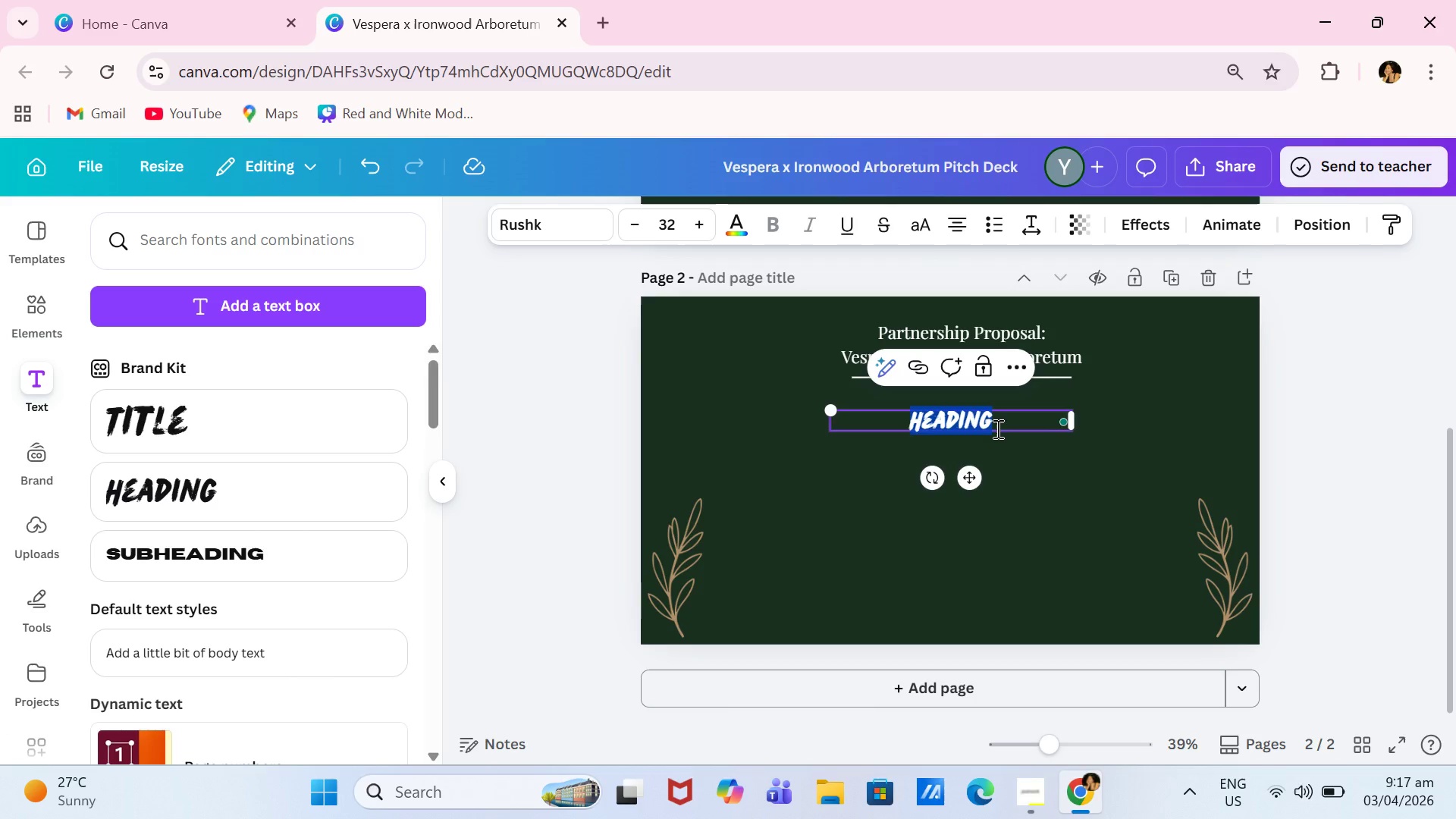 
key(Backspace)
 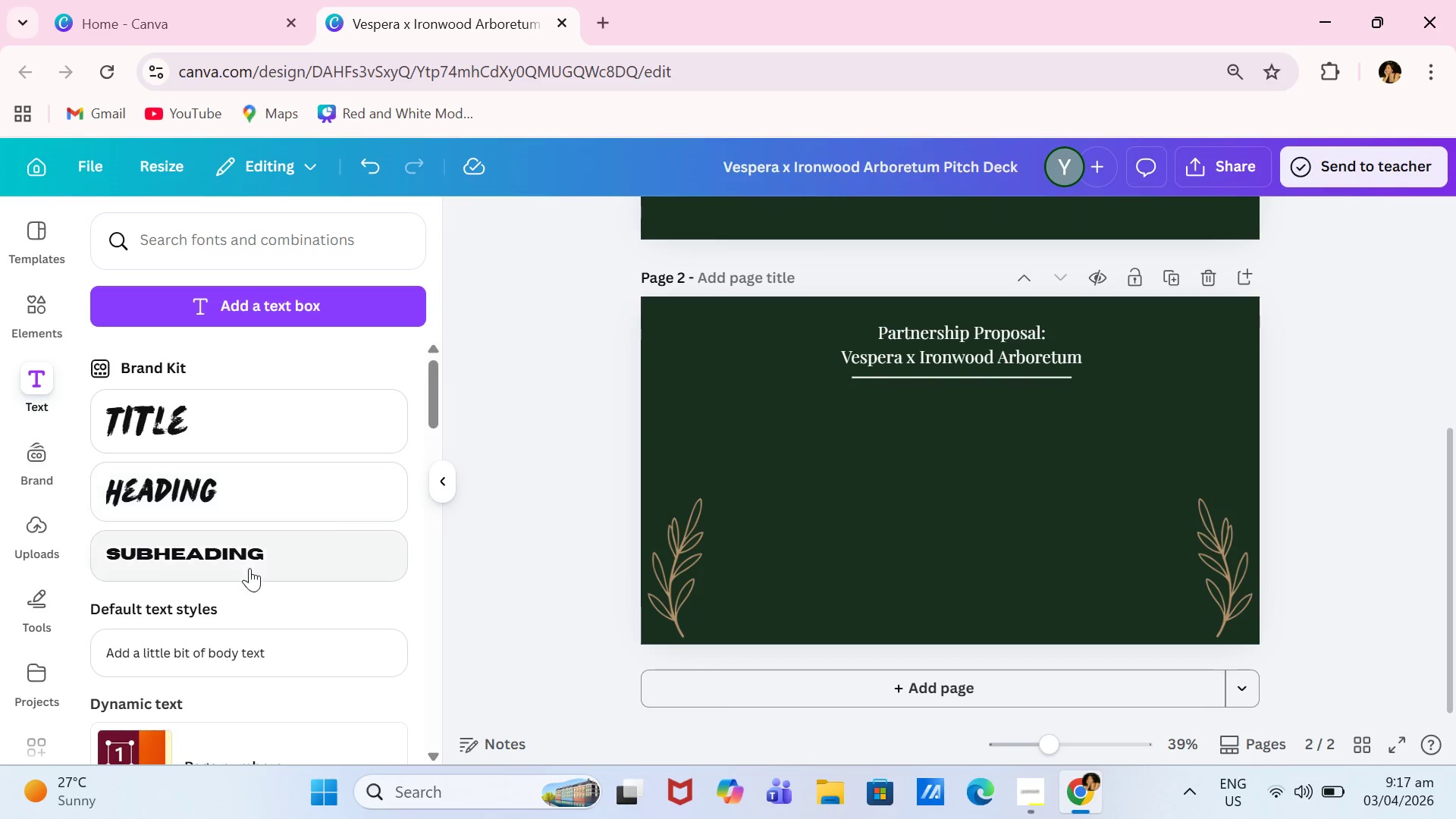 
left_click([250, 568])
 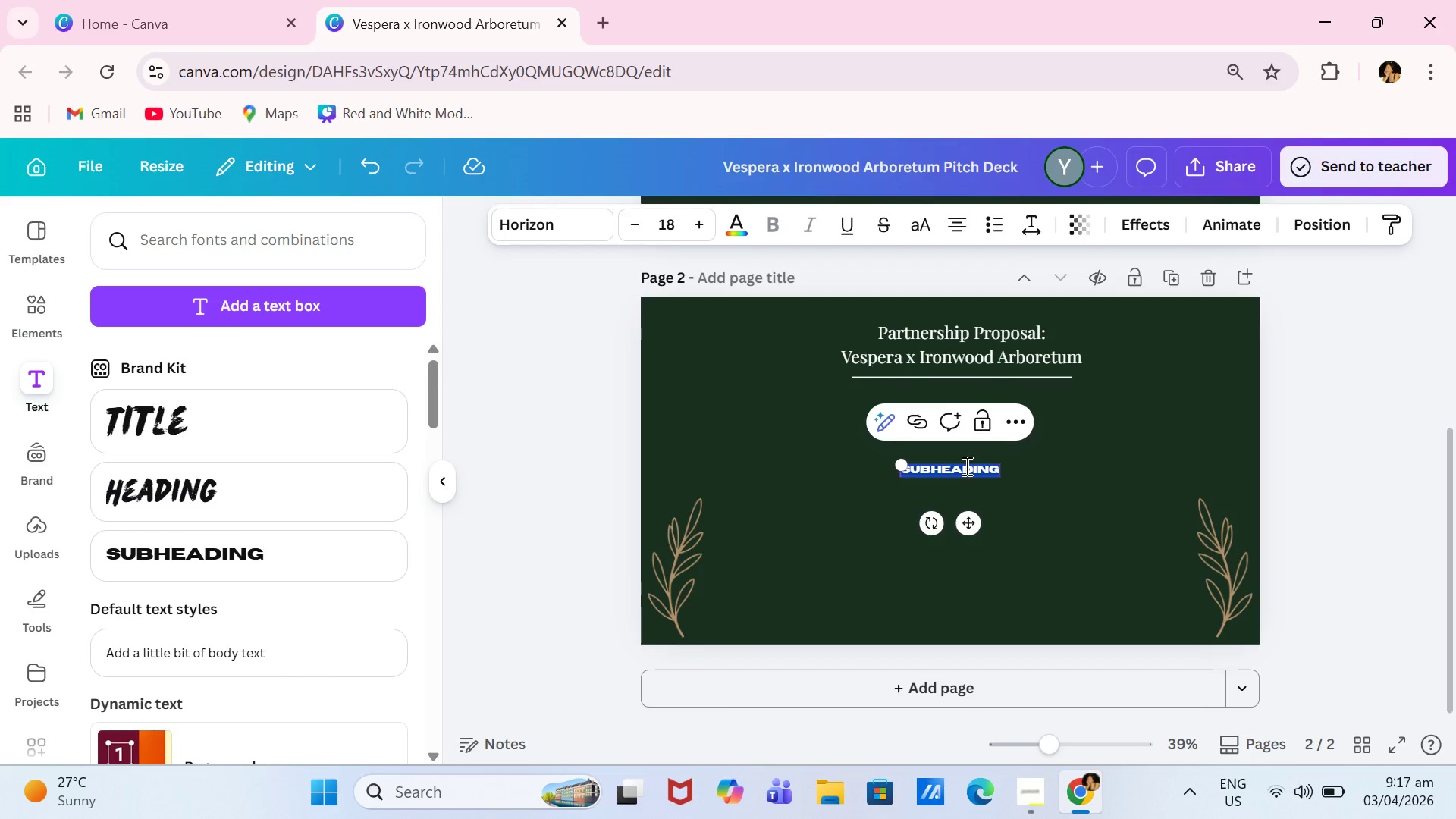 
type(Golden hour pop-i)
key(Backspace)
type(up residency pitch)
 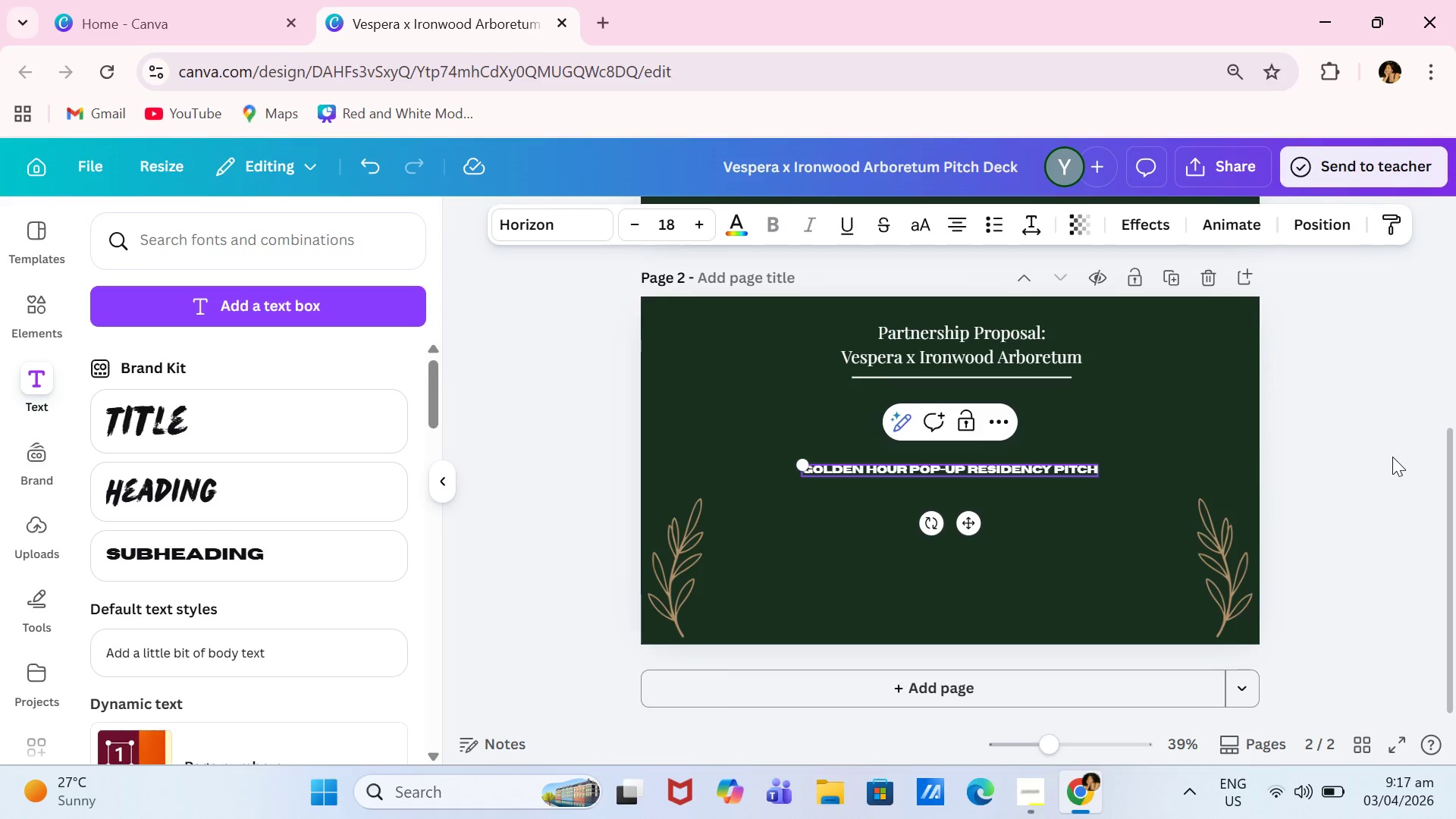 
left_click([1015, 470])
 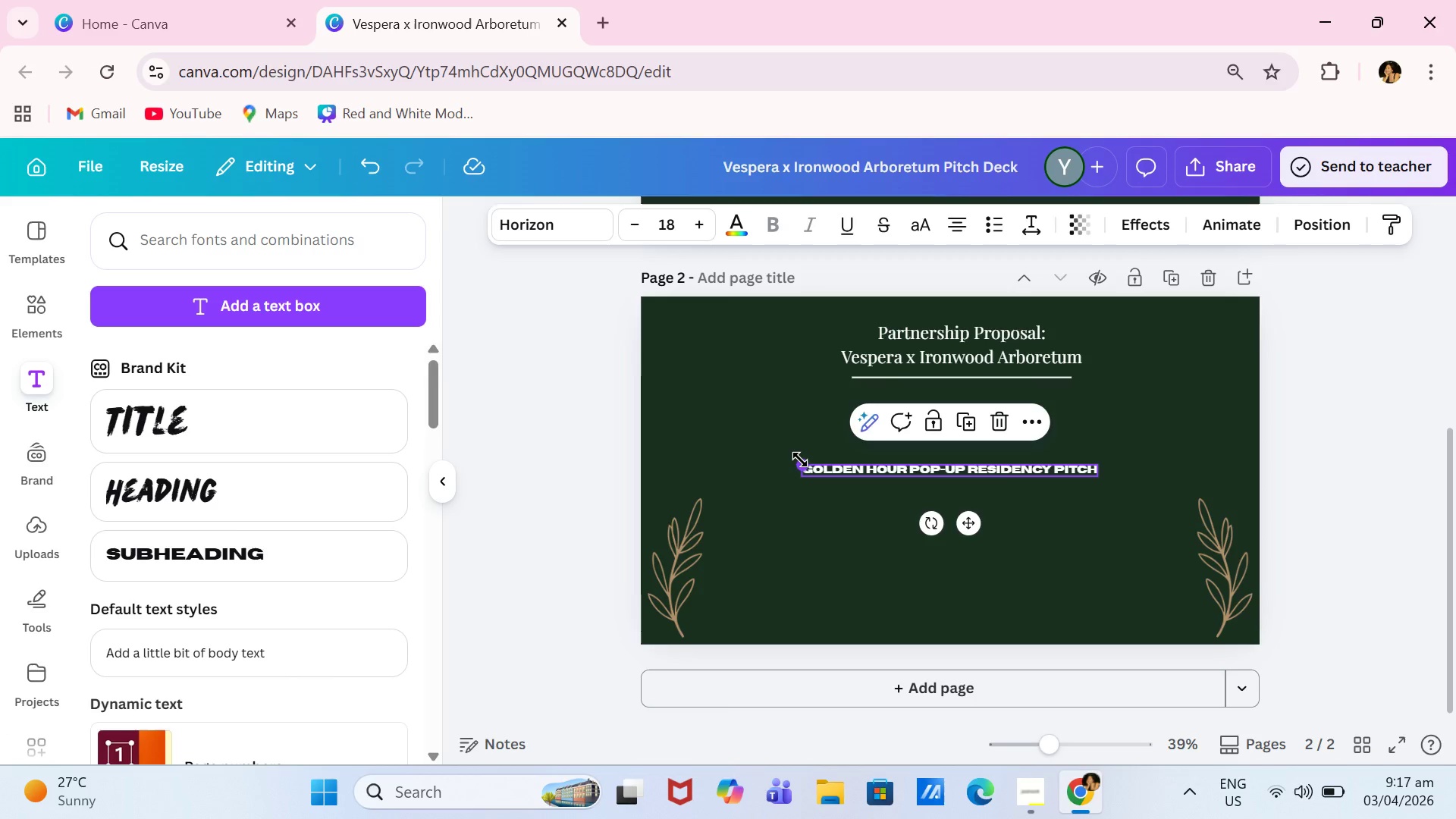 
left_click_drag(start_coordinate=[800, 460], to_coordinate=[701, 406])
 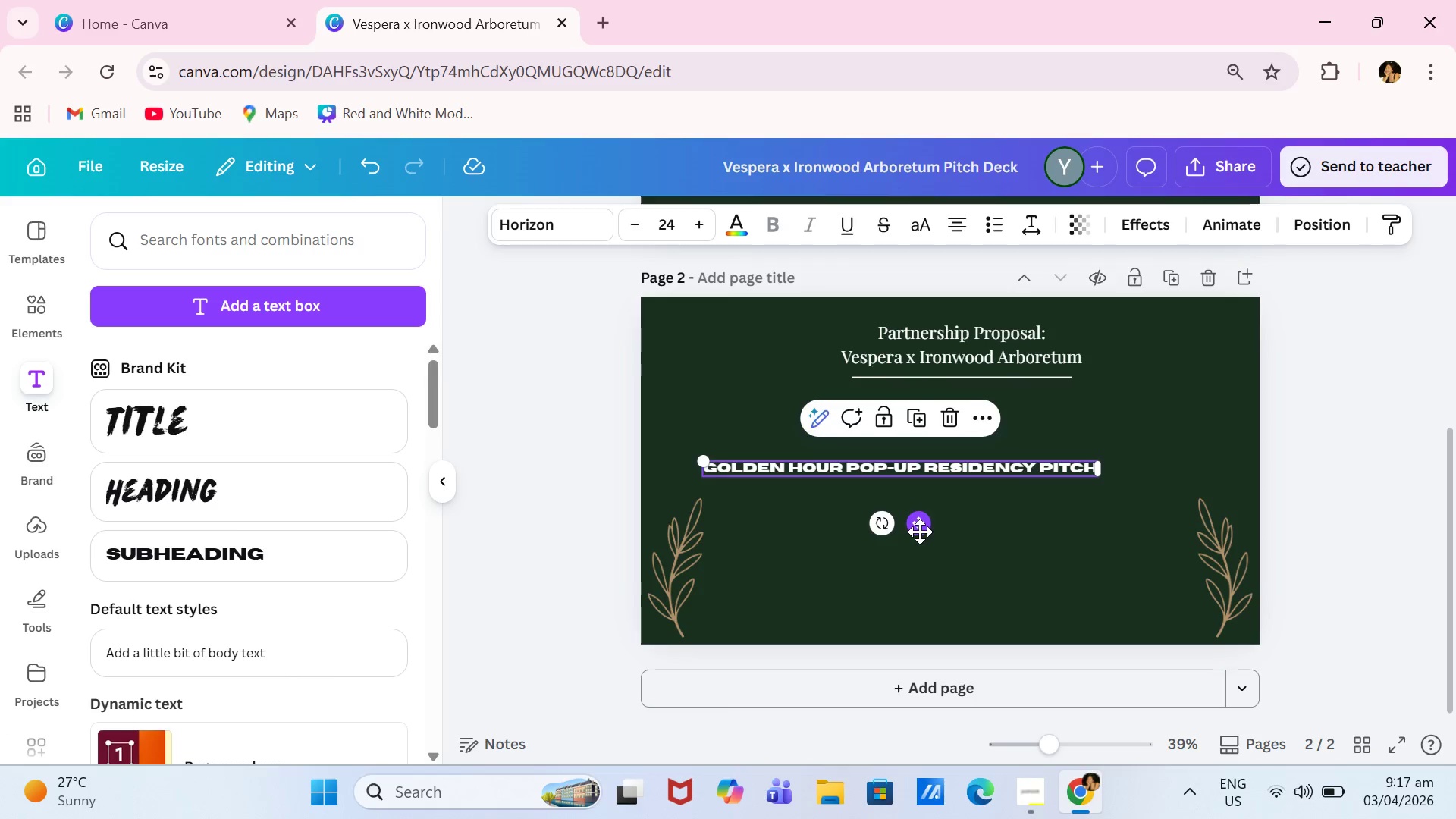 
left_click_drag(start_coordinate=[920, 532], to_coordinate=[974, 526])
 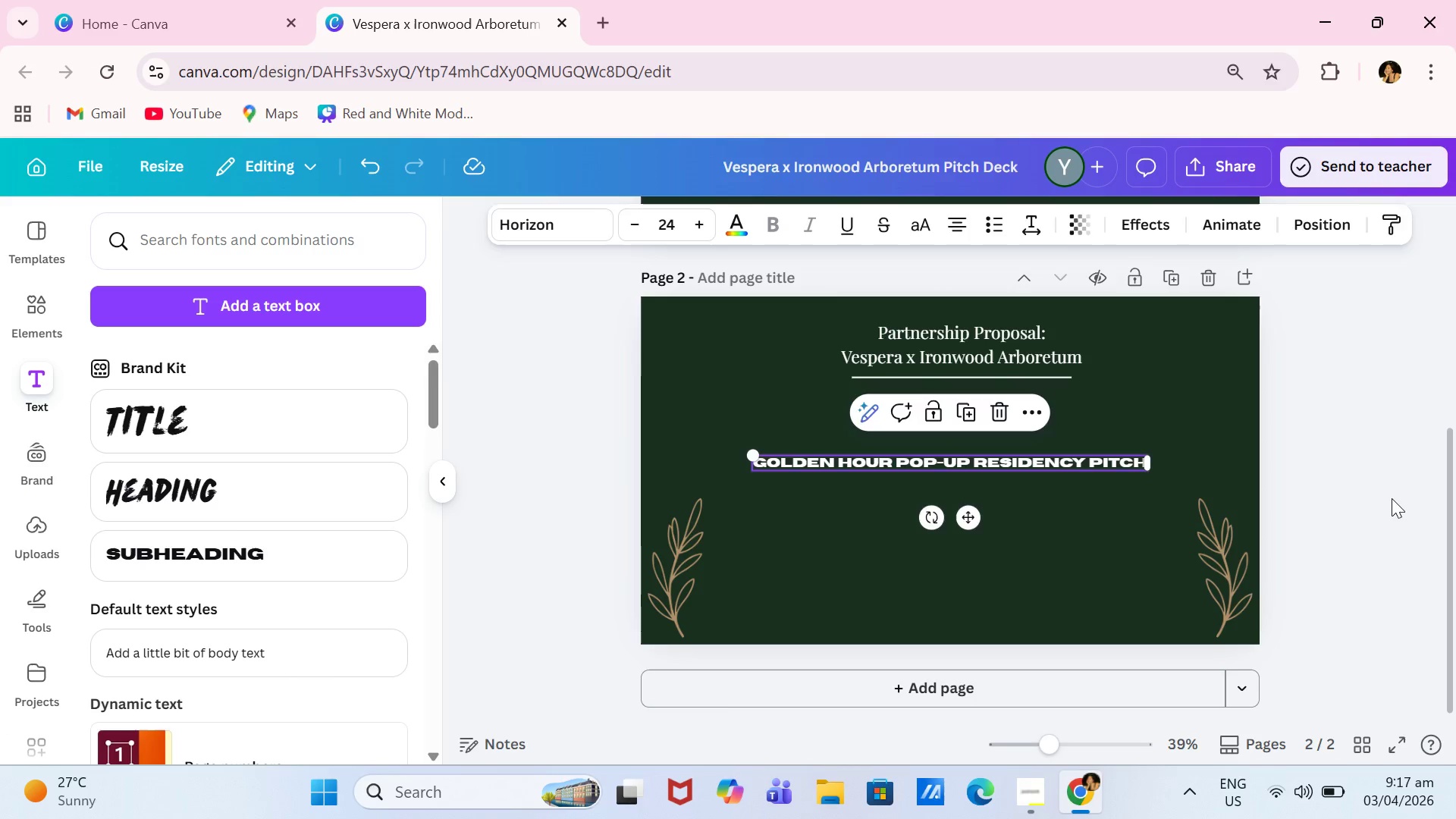 
left_click([1408, 492])
 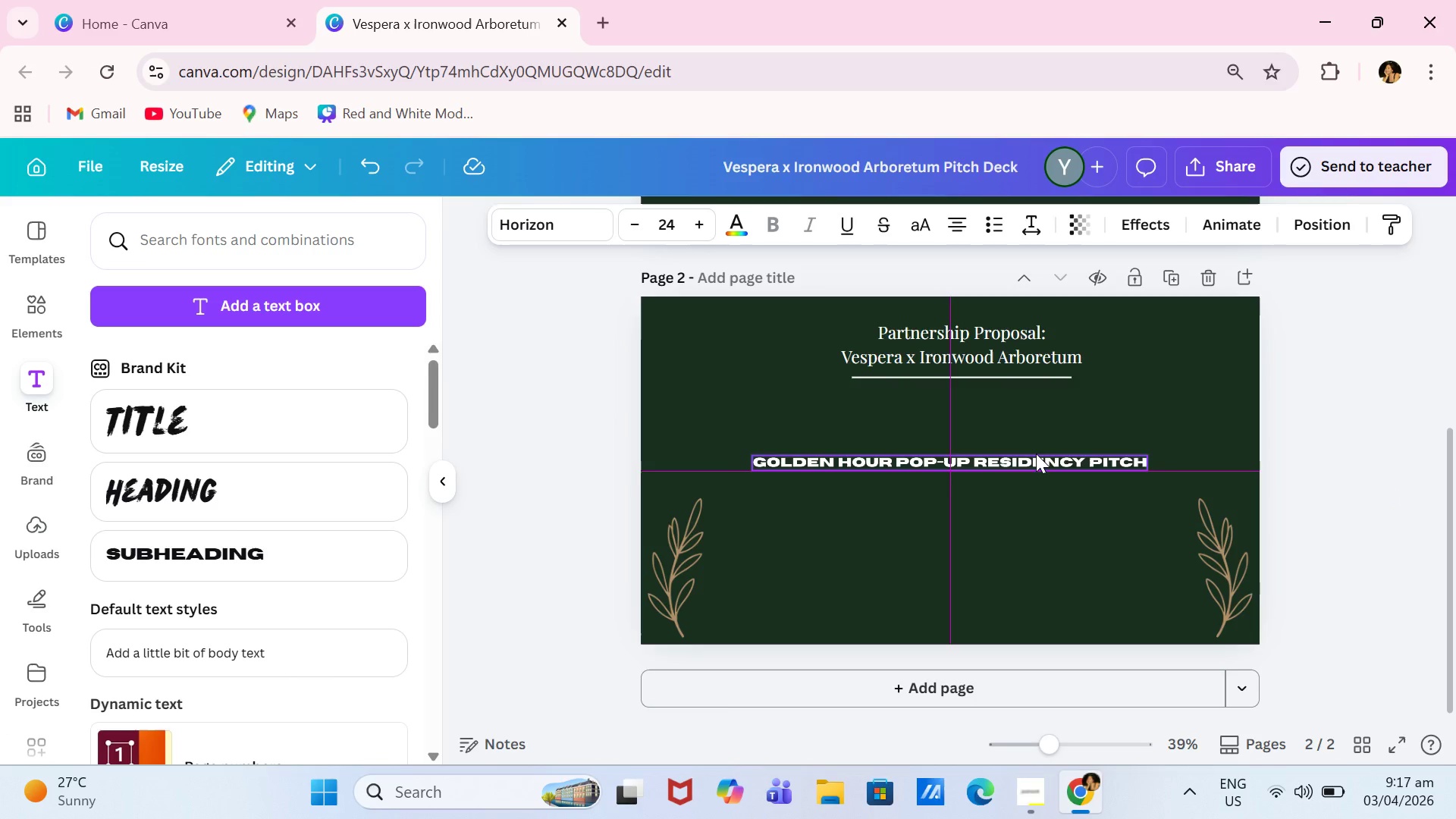 
left_click([1389, 463])
 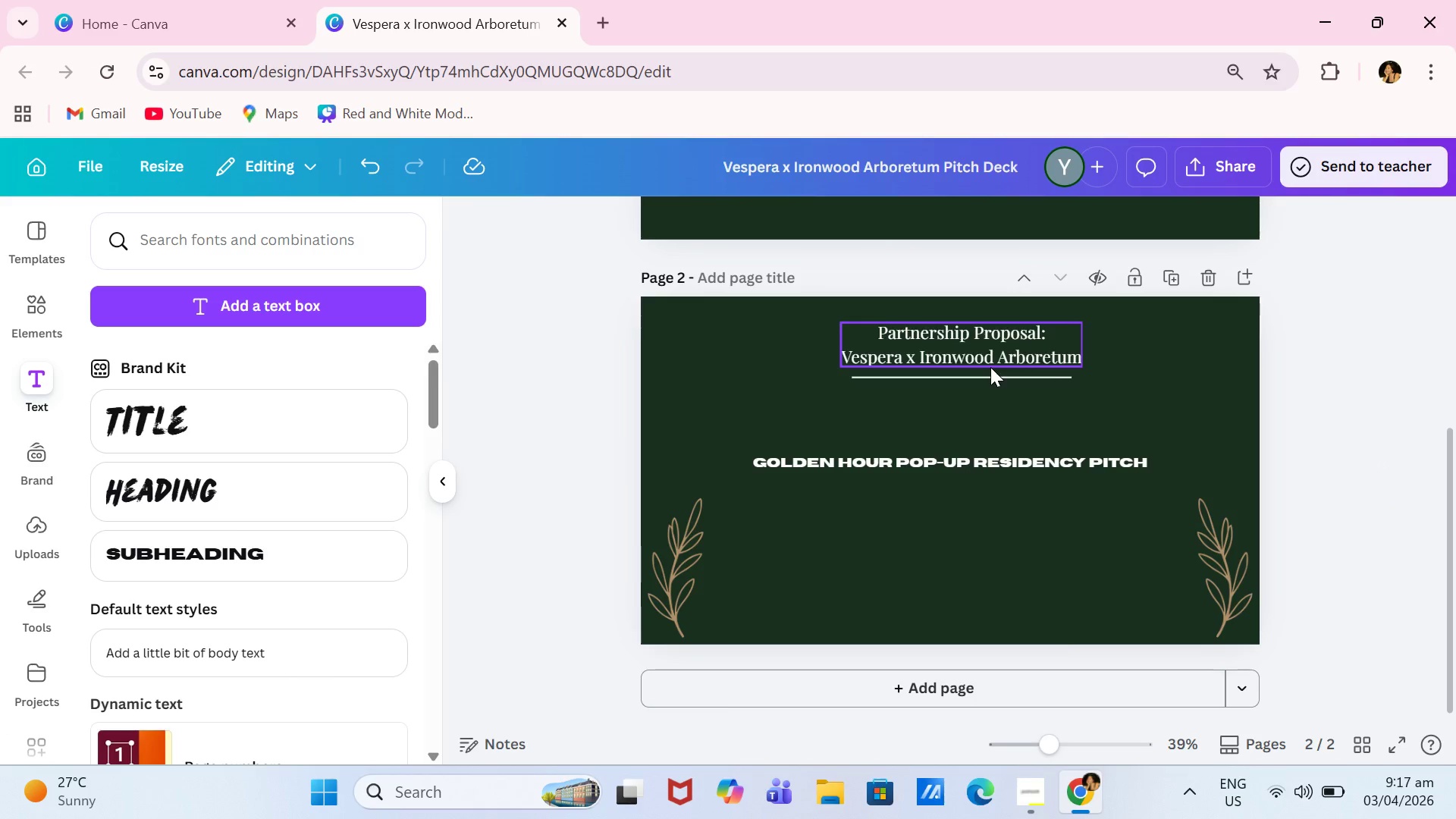 
left_click([996, 374])
 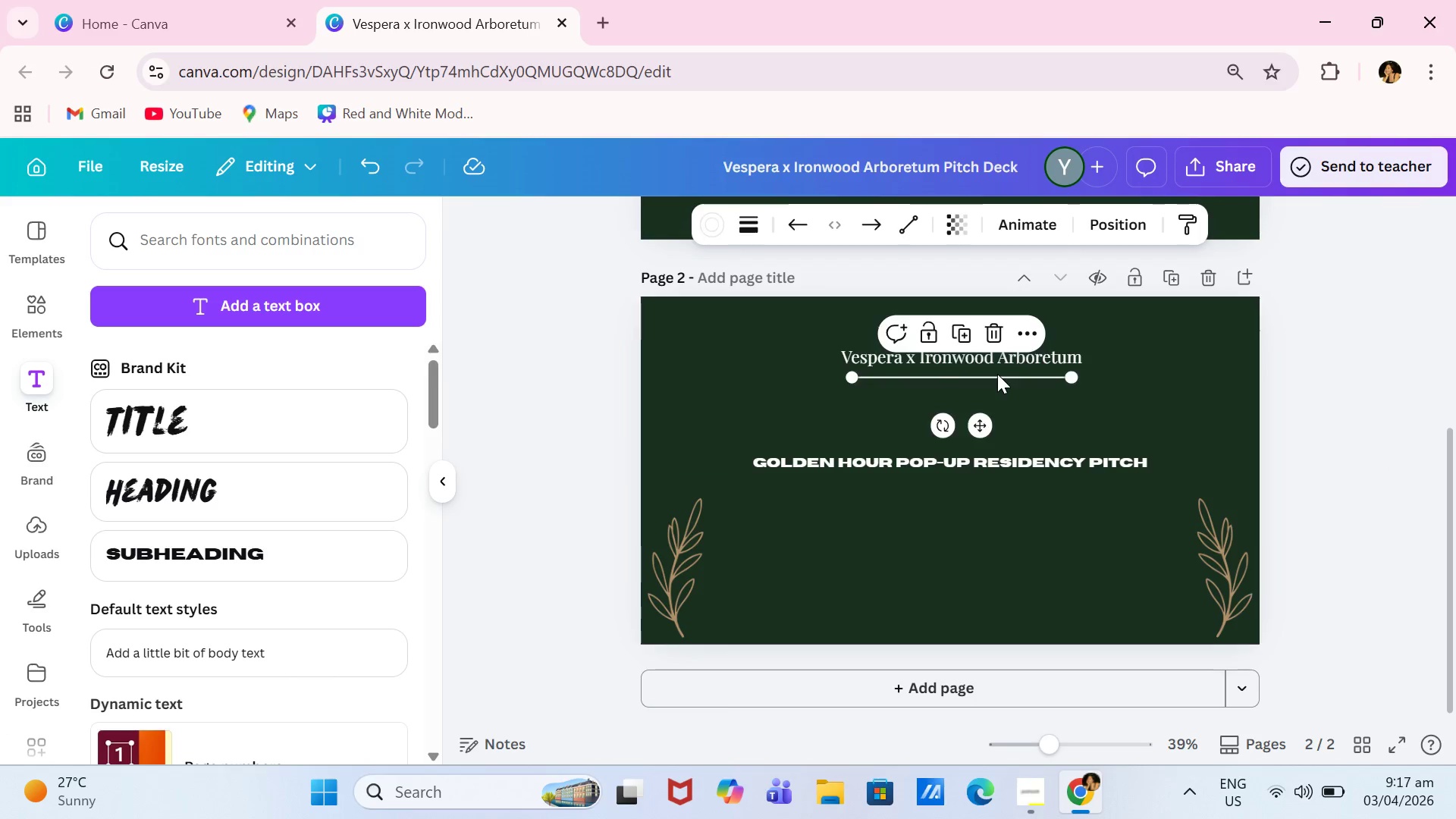 
key(Backspace)
 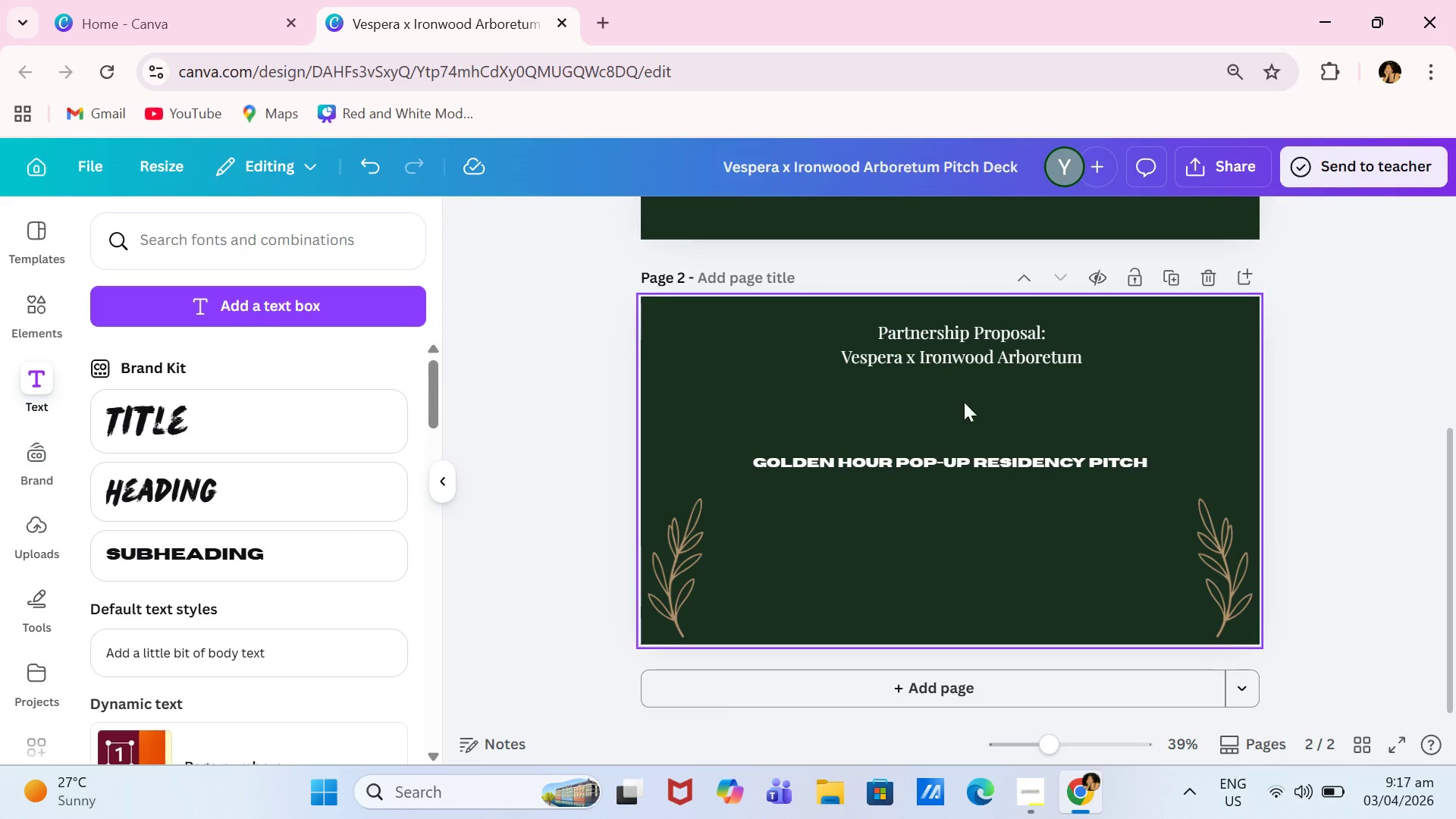 
scroll: coordinate [990, 440], scroll_direction: down, amount: 1.0
 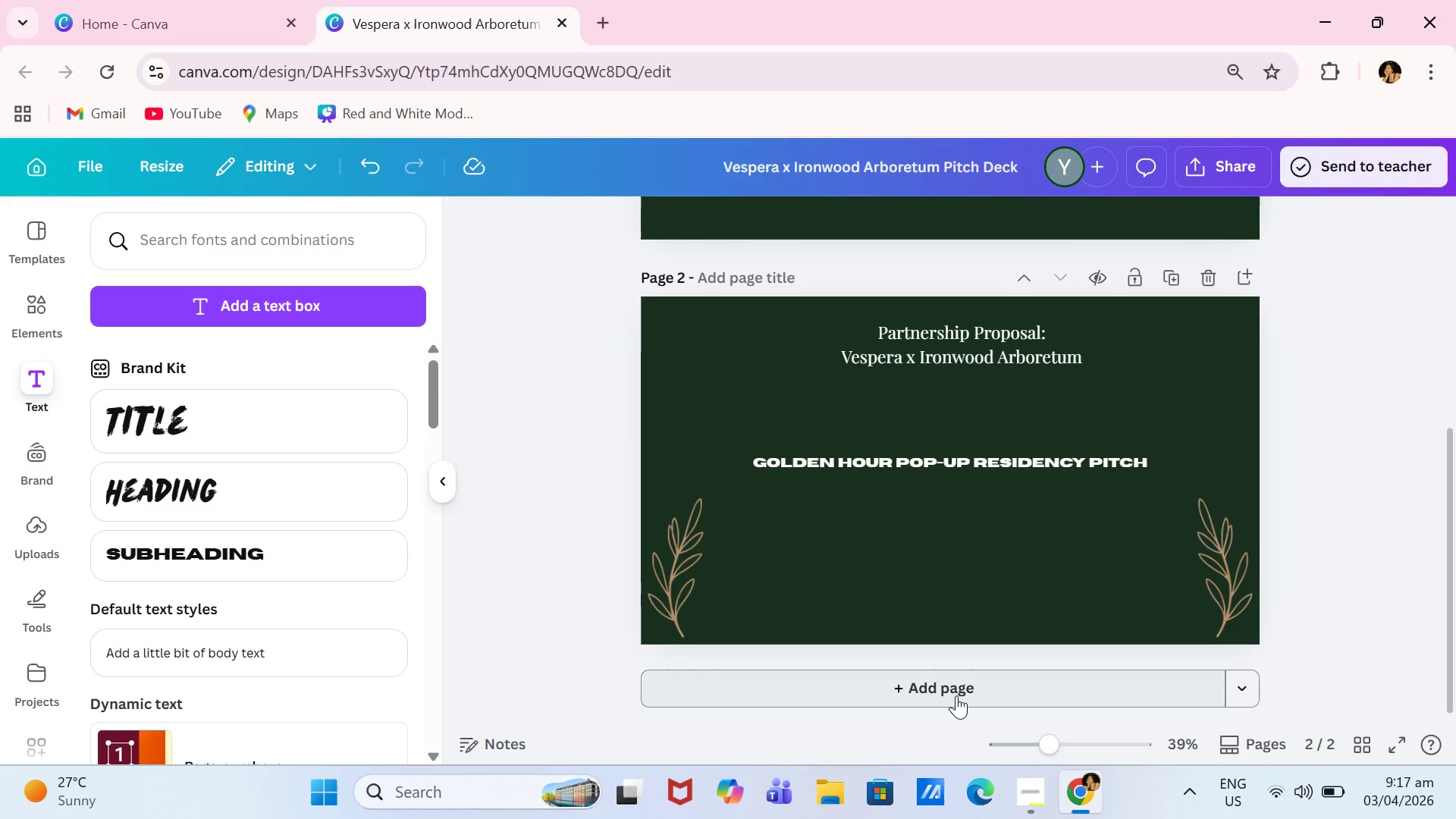 
left_click([956, 695])
 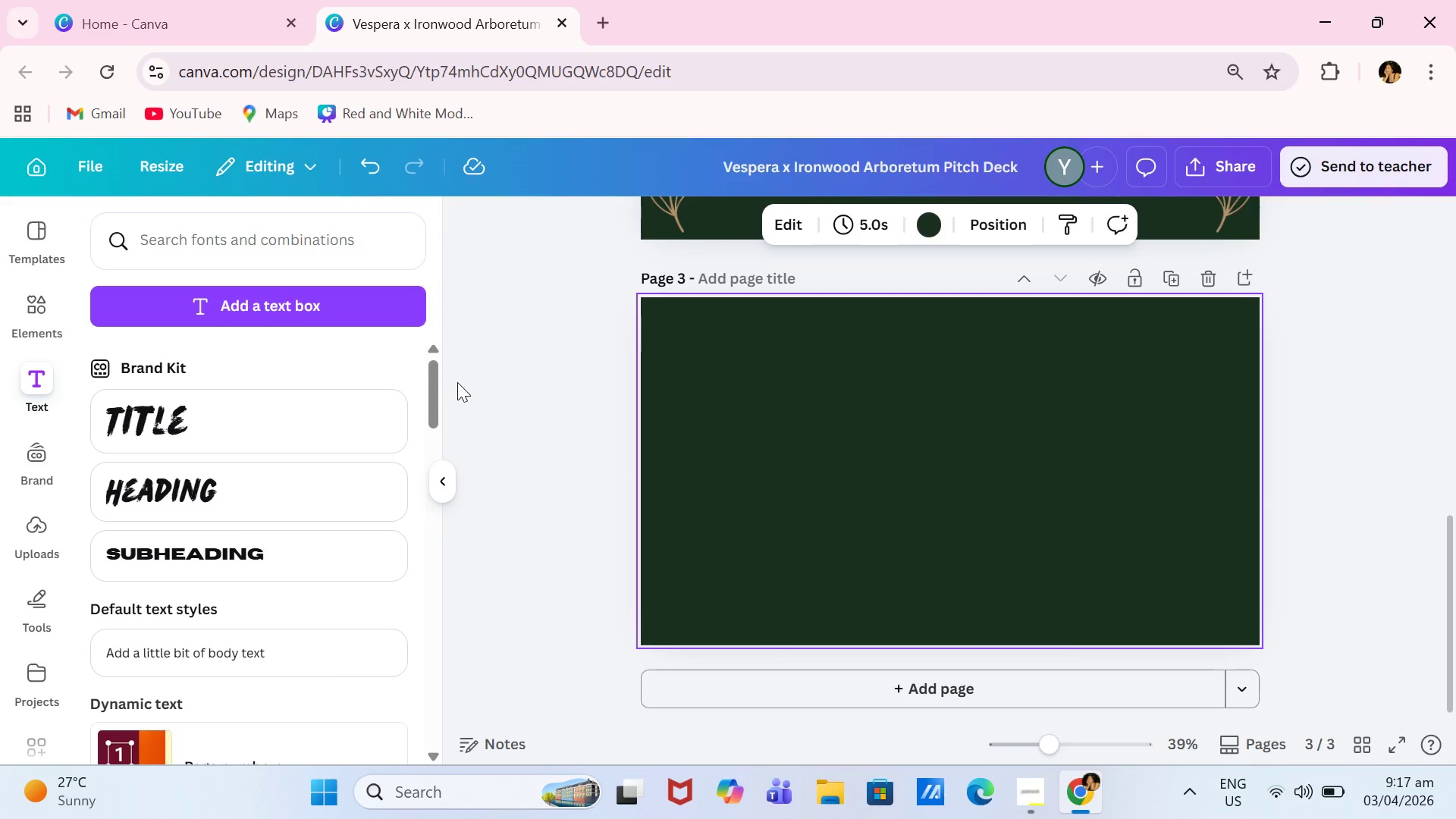 
wait(10.45)
 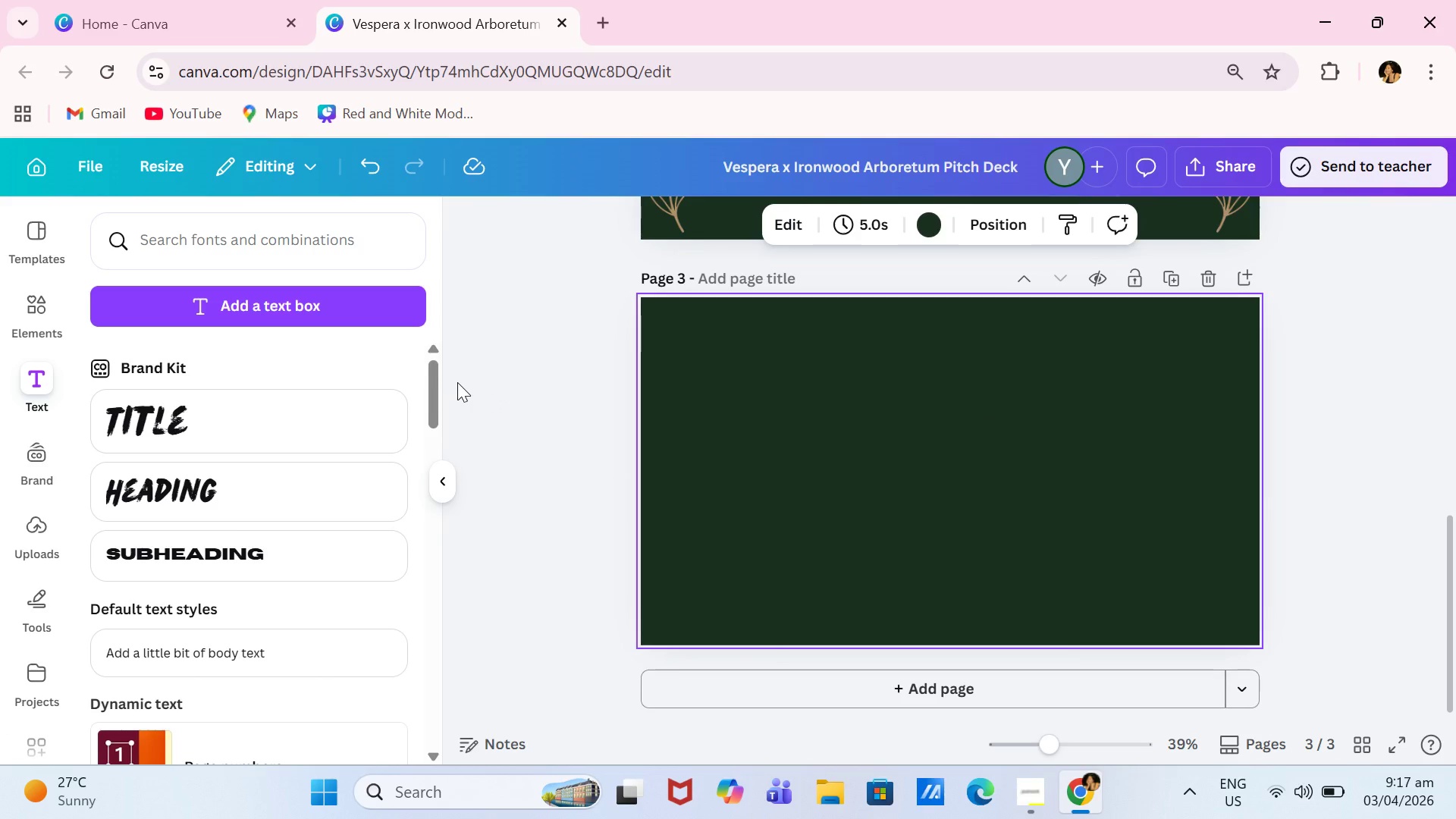 
left_click([290, 428])
 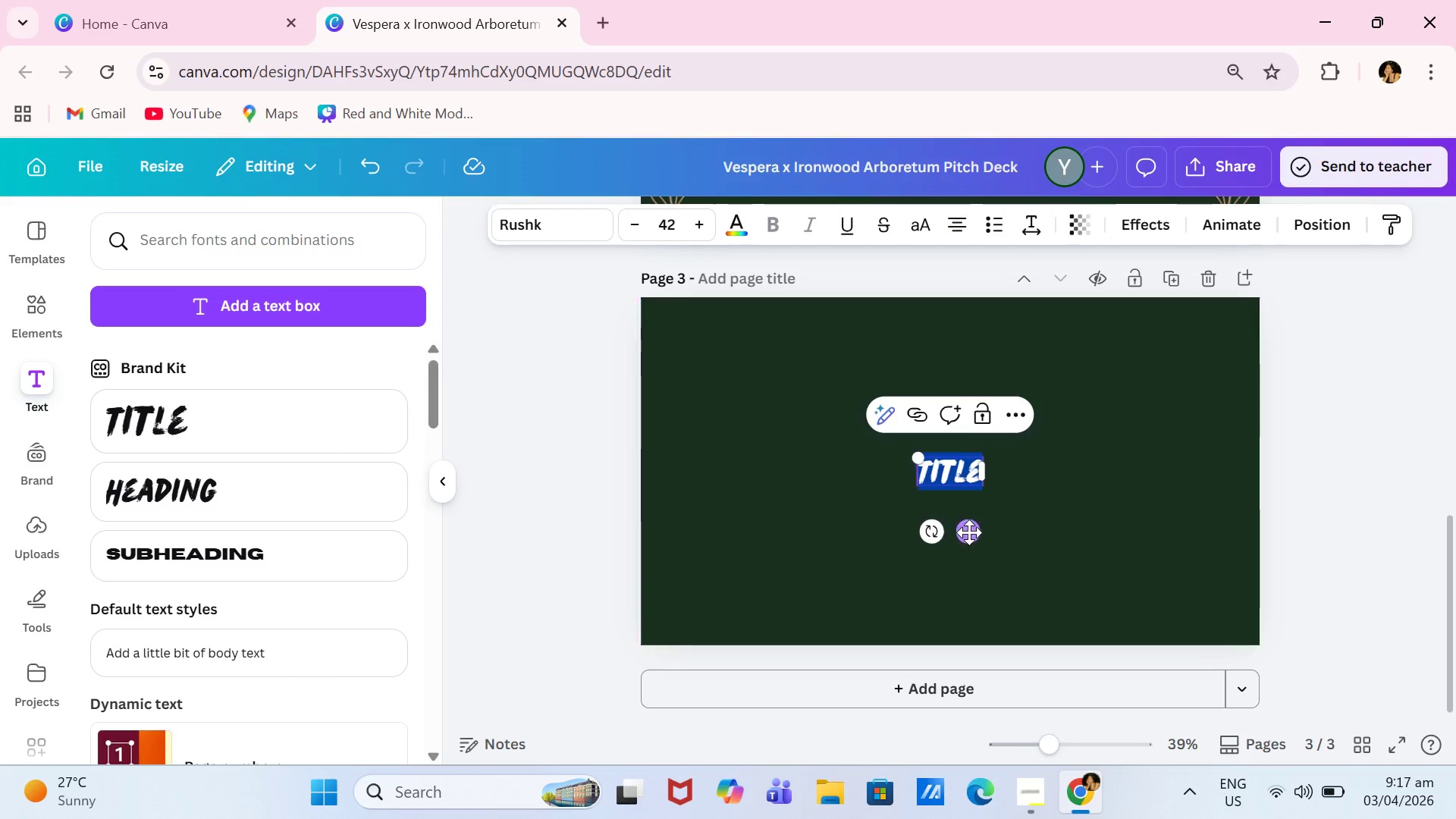 
left_click_drag(start_coordinate=[971, 533], to_coordinate=[741, 436])
 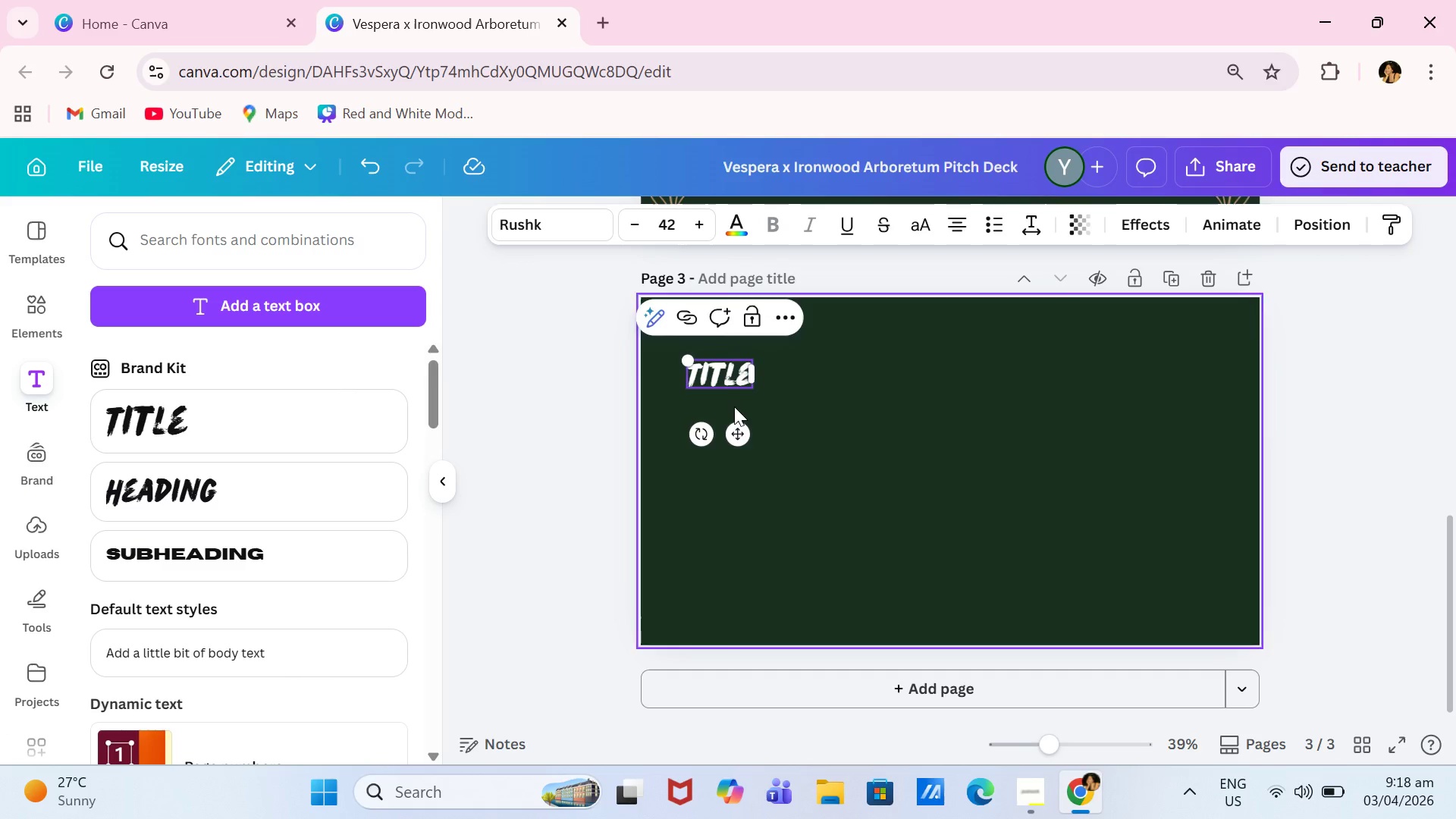 
left_click_drag(start_coordinate=[736, 410], to_coordinate=[733, 368])
 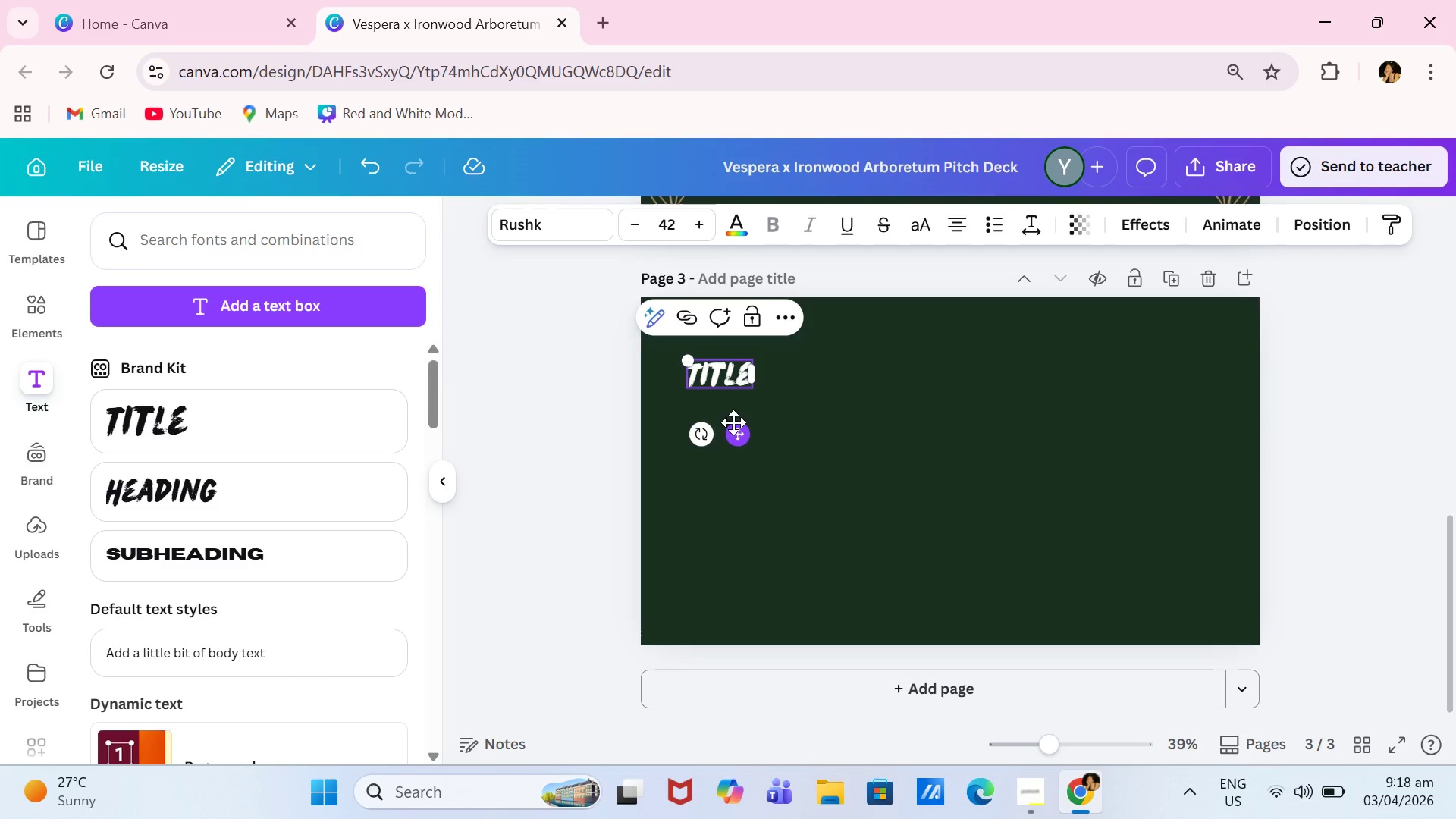 
left_click_drag(start_coordinate=[733, 422], to_coordinate=[728, 397])
 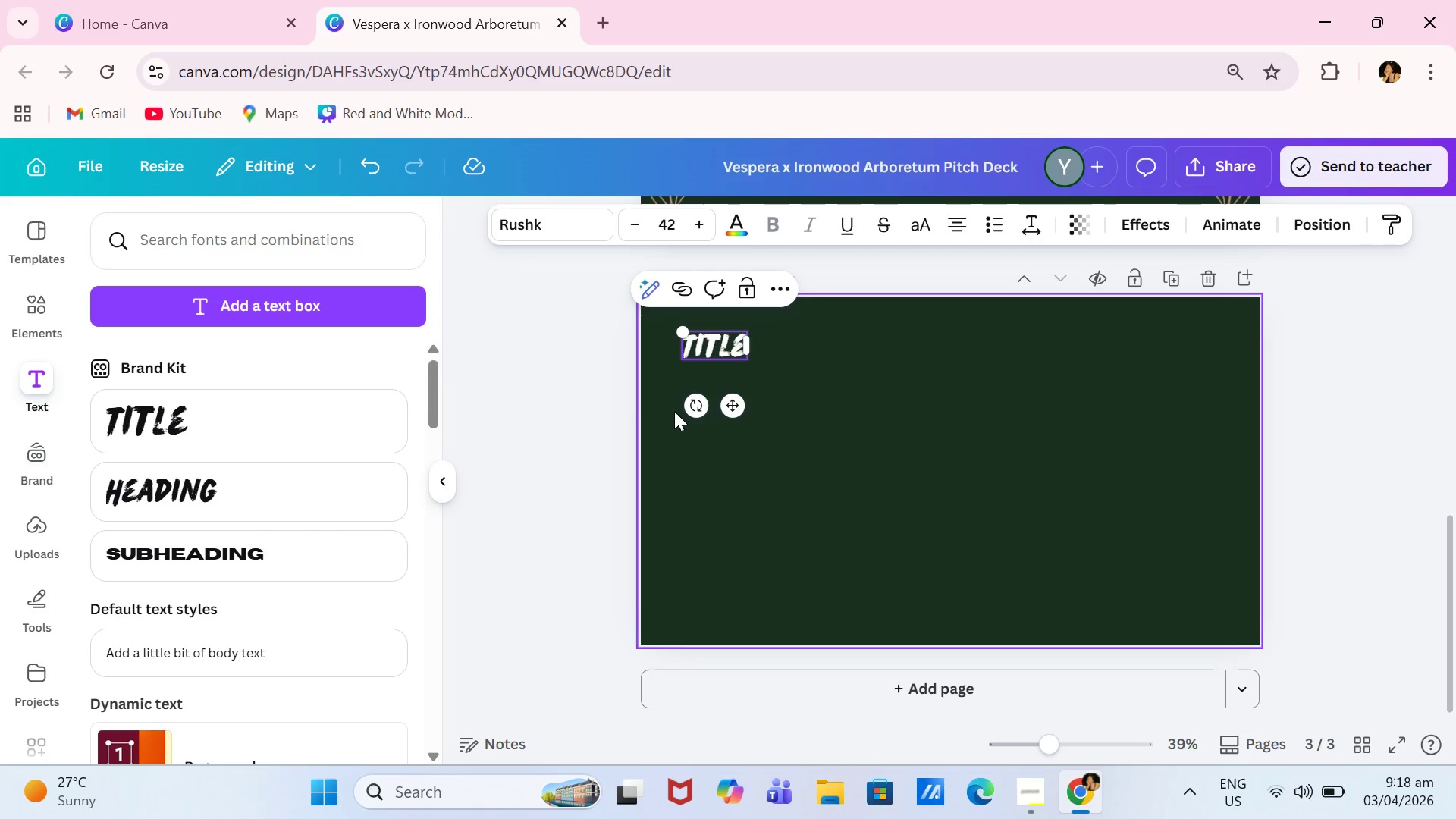 
left_click_drag(start_coordinate=[730, 418], to_coordinate=[741, 416])
 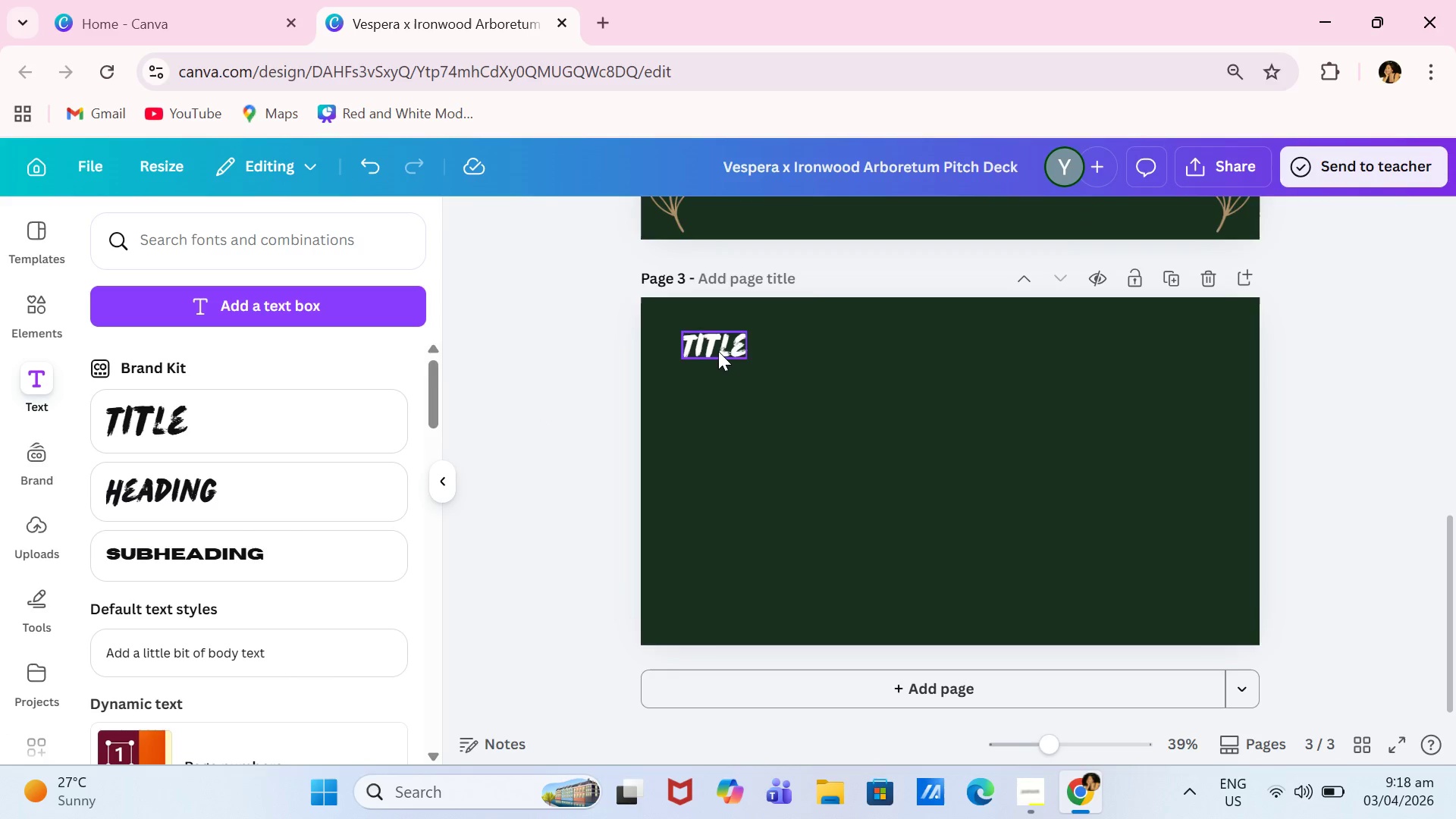 
left_click([718, 351])
 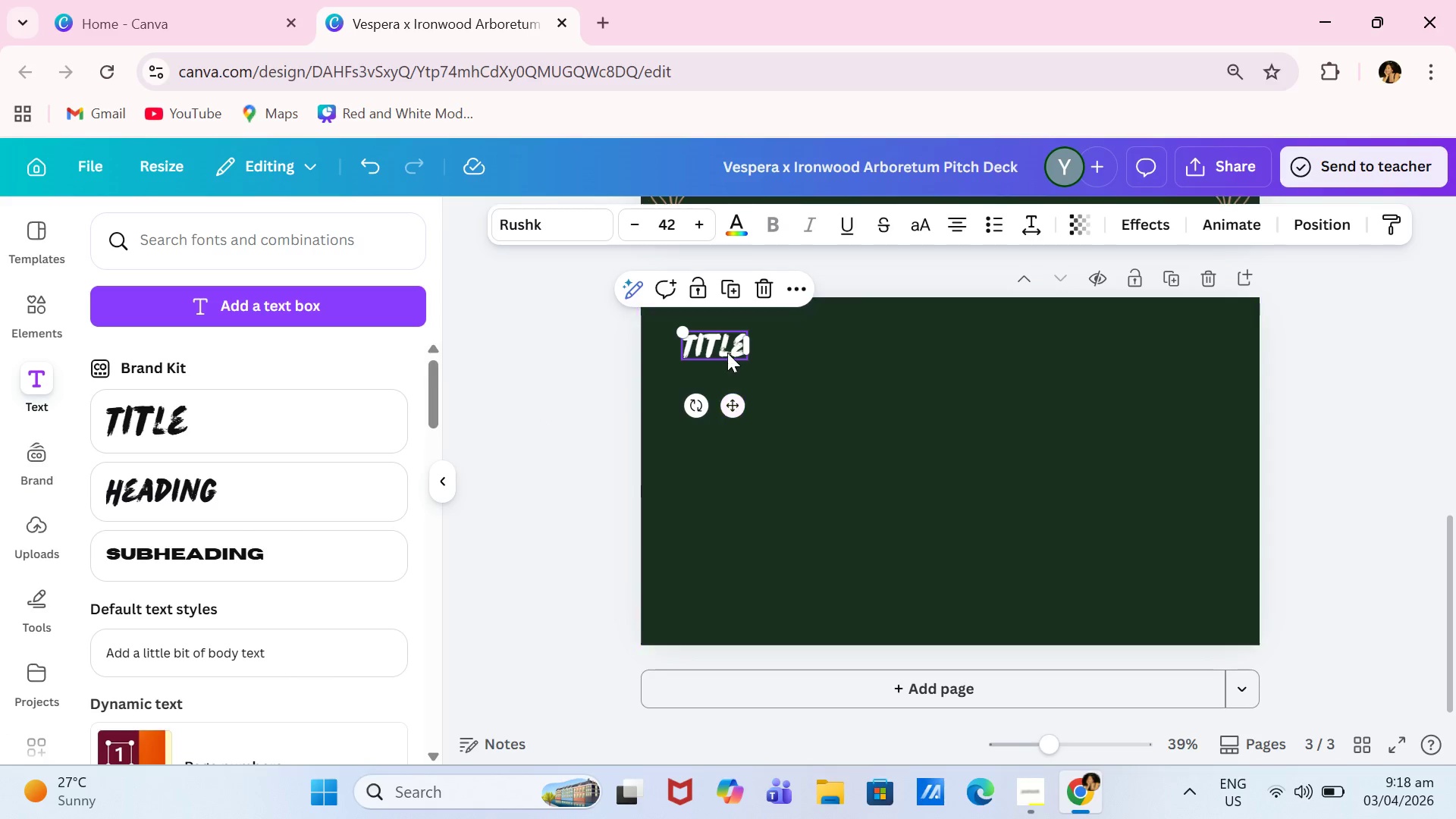 
double_click([727, 353])
 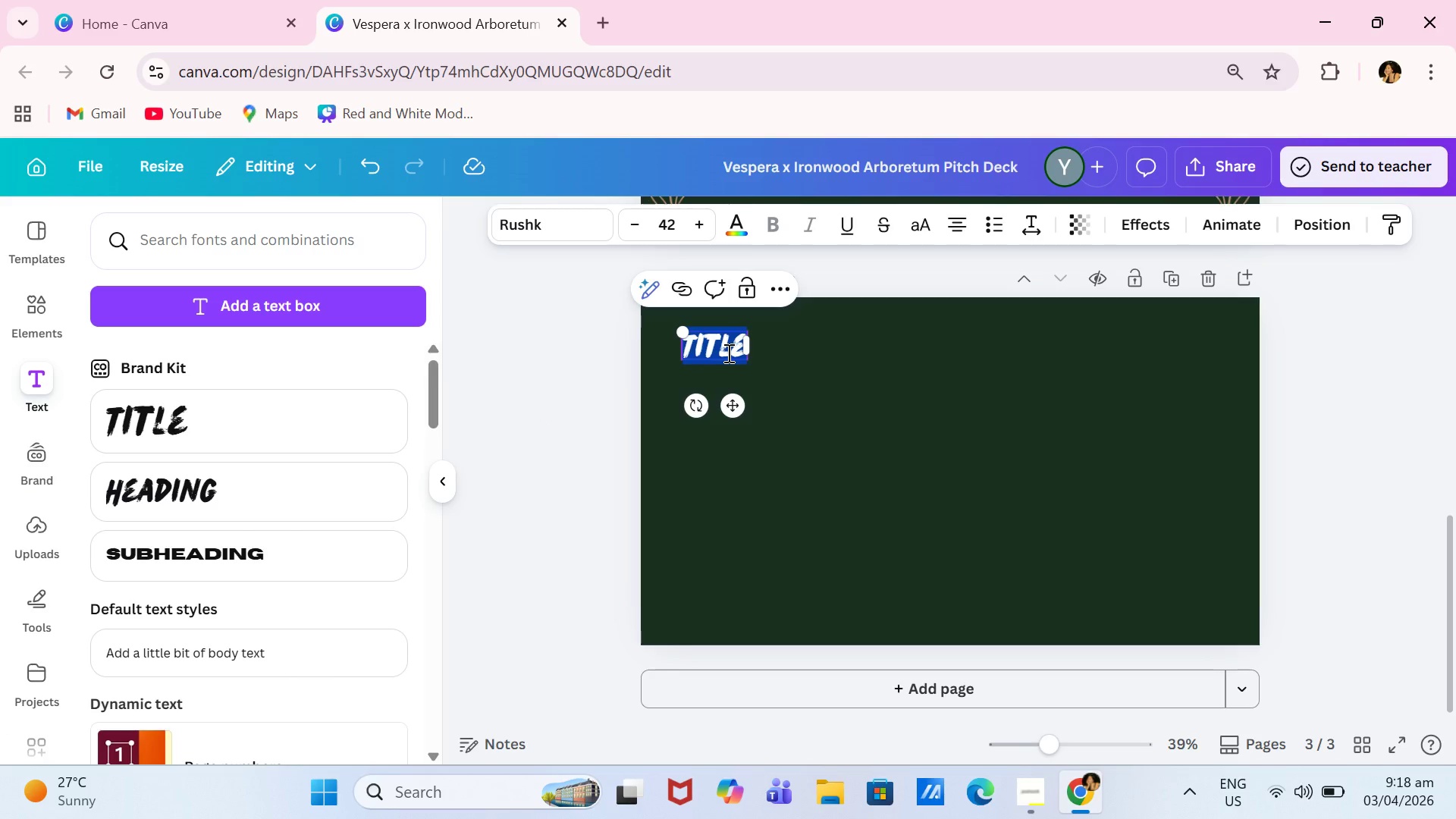 
type(TEXT)
 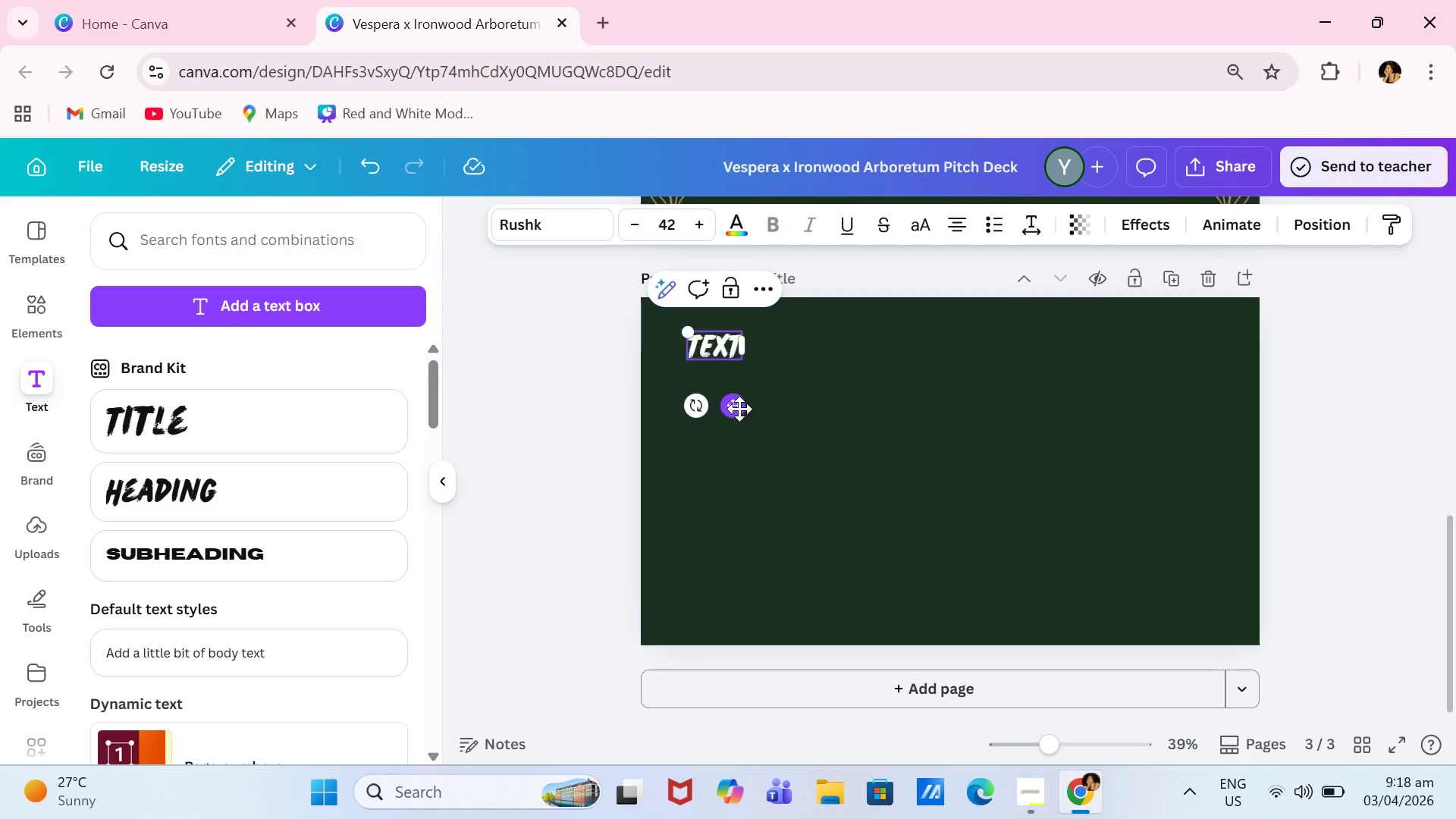 
left_click_drag(start_coordinate=[739, 409], to_coordinate=[1255, 384])
 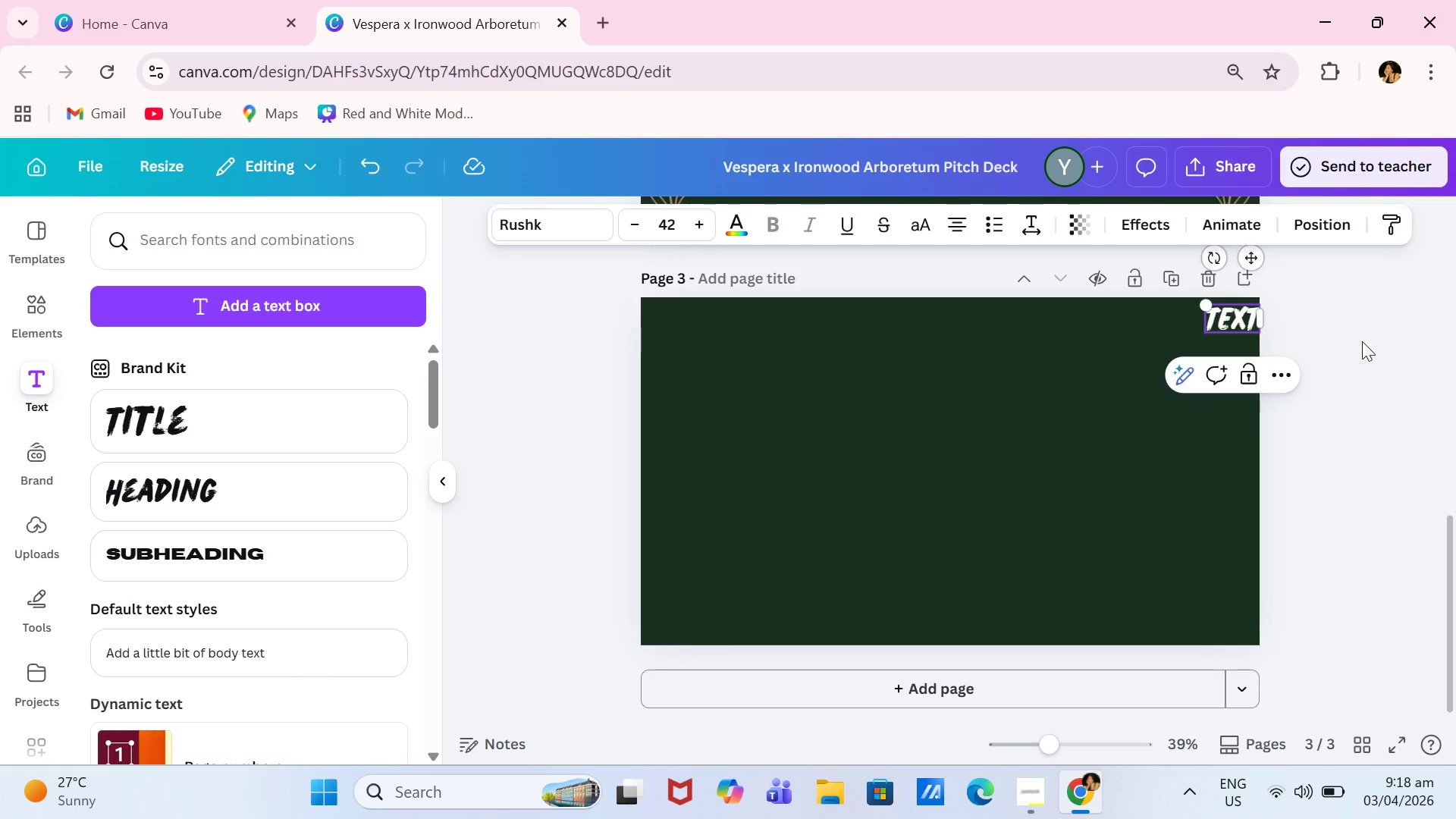 
left_click_drag(start_coordinate=[1244, 325], to_coordinate=[857, 336])
 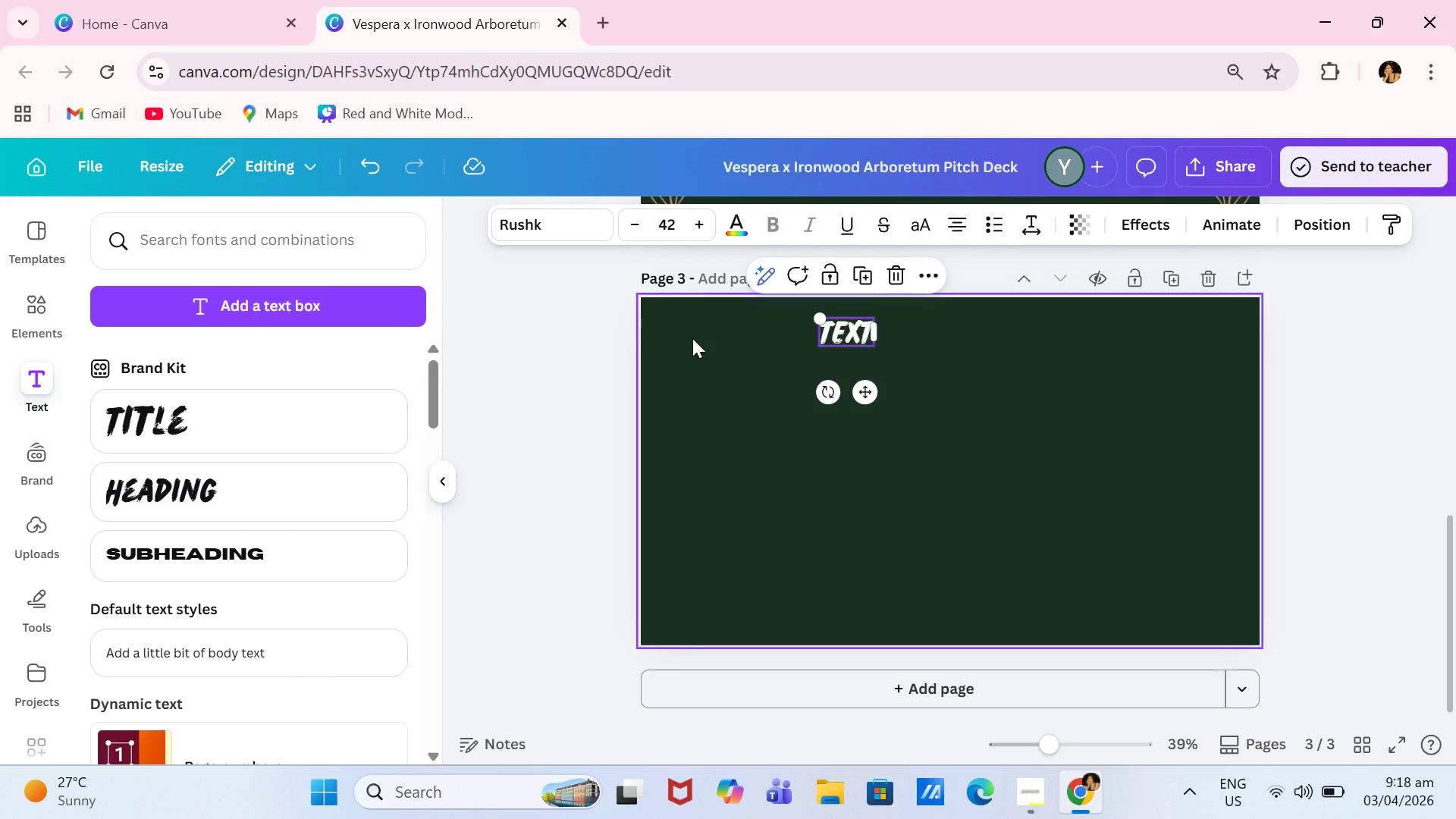 
left_click([692, 338])
 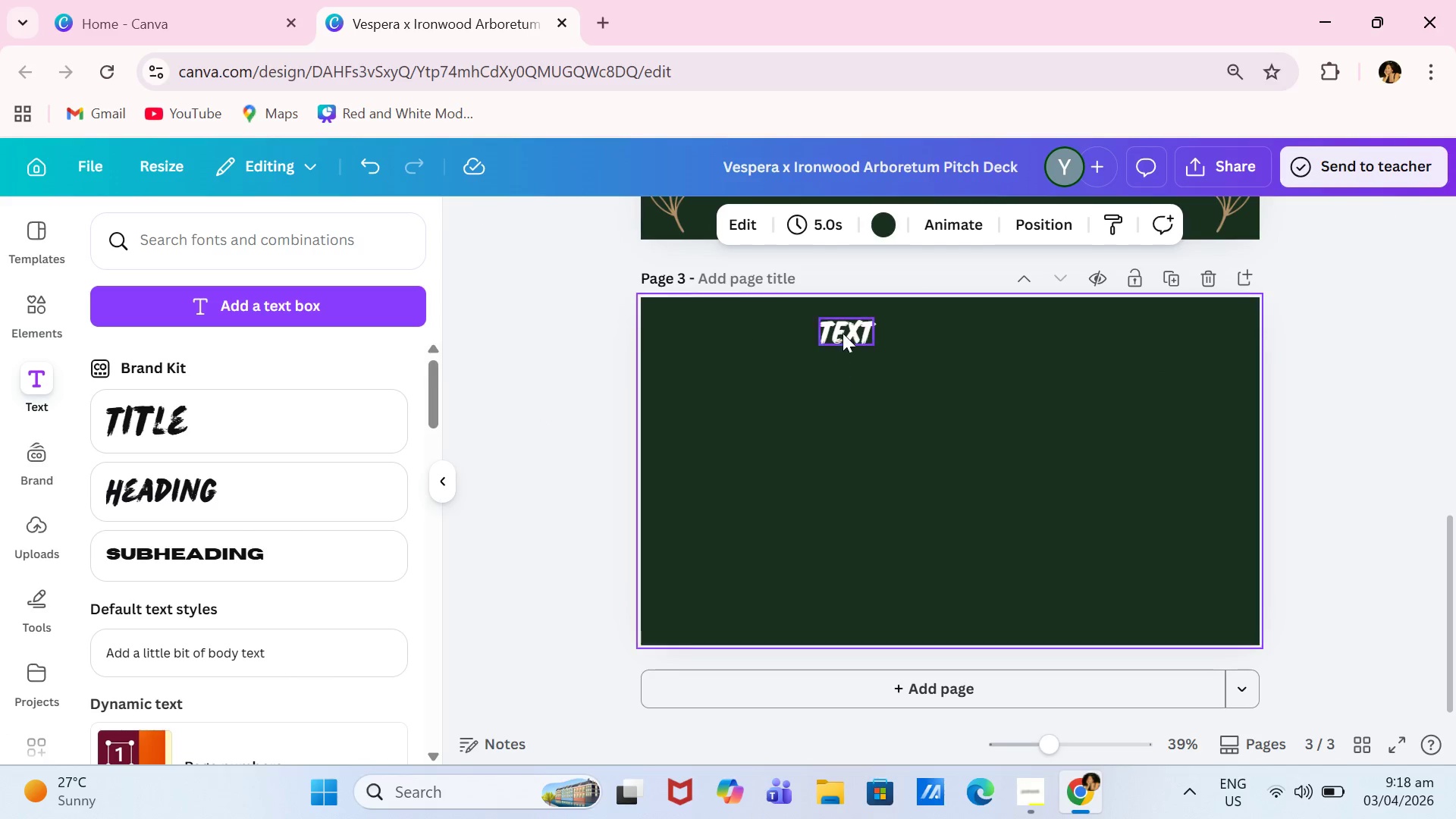 
left_click([843, 332])
 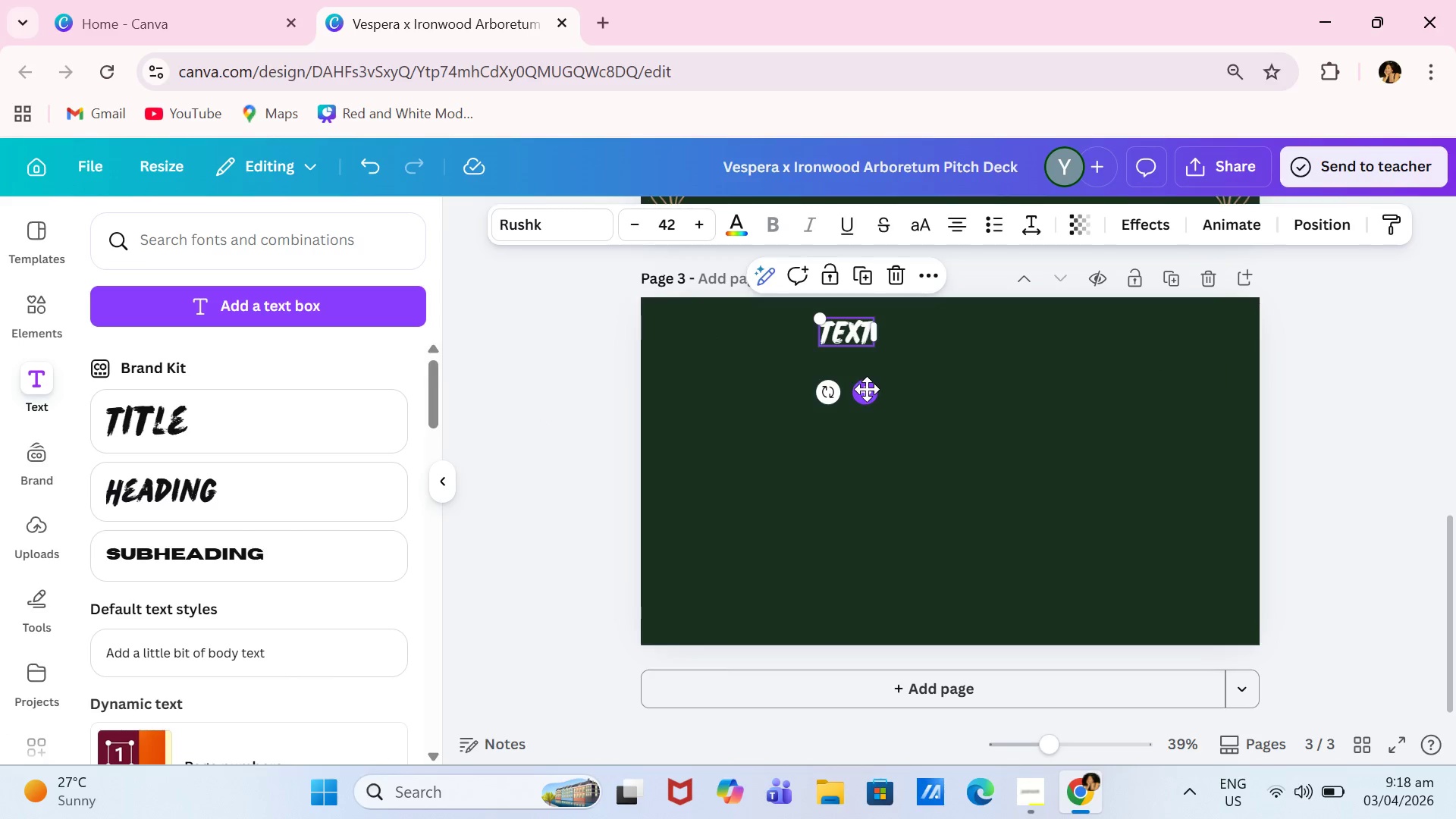 
left_click_drag(start_coordinate=[864, 389], to_coordinate=[711, 391])
 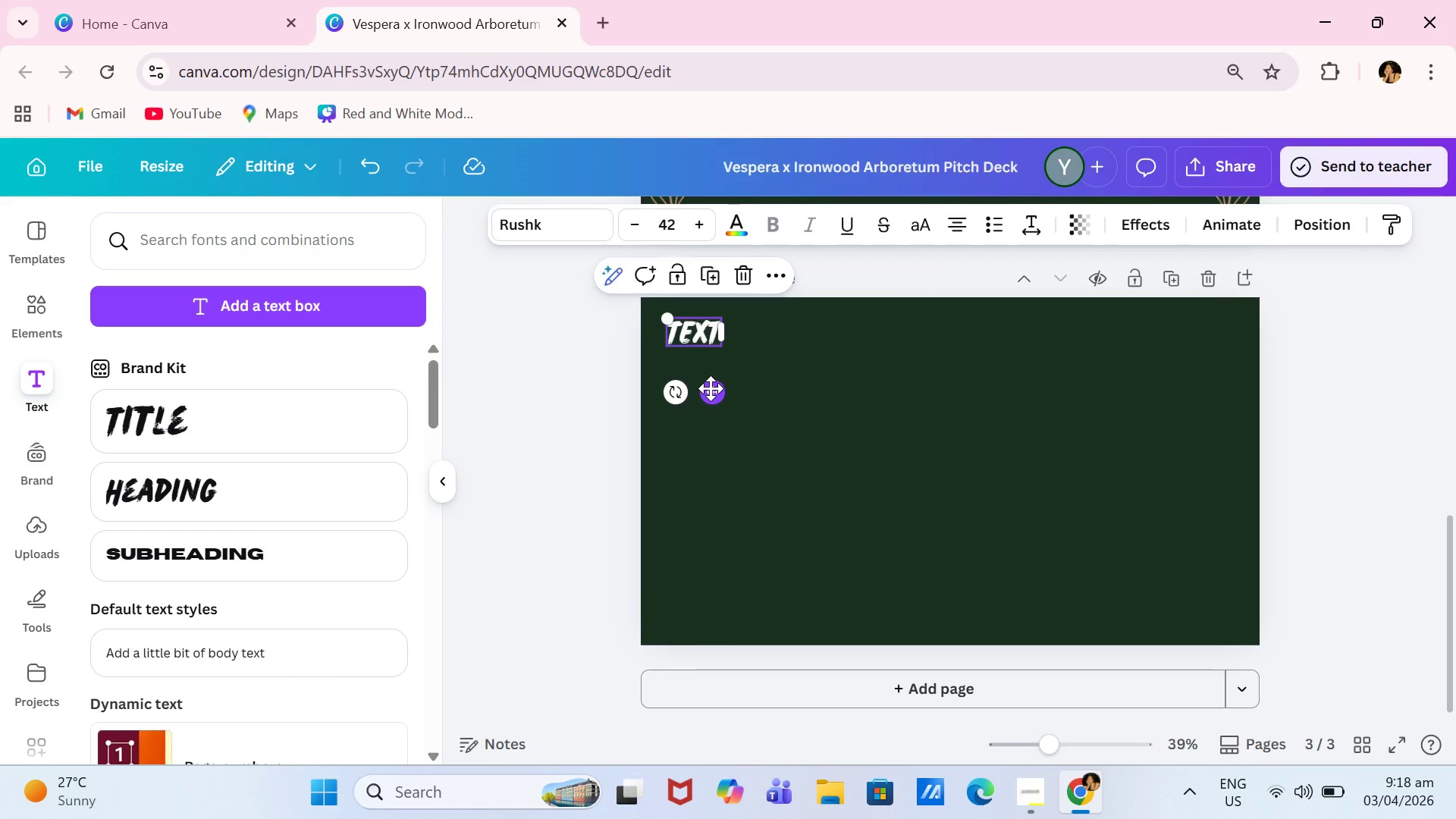 
wait(5.44)
 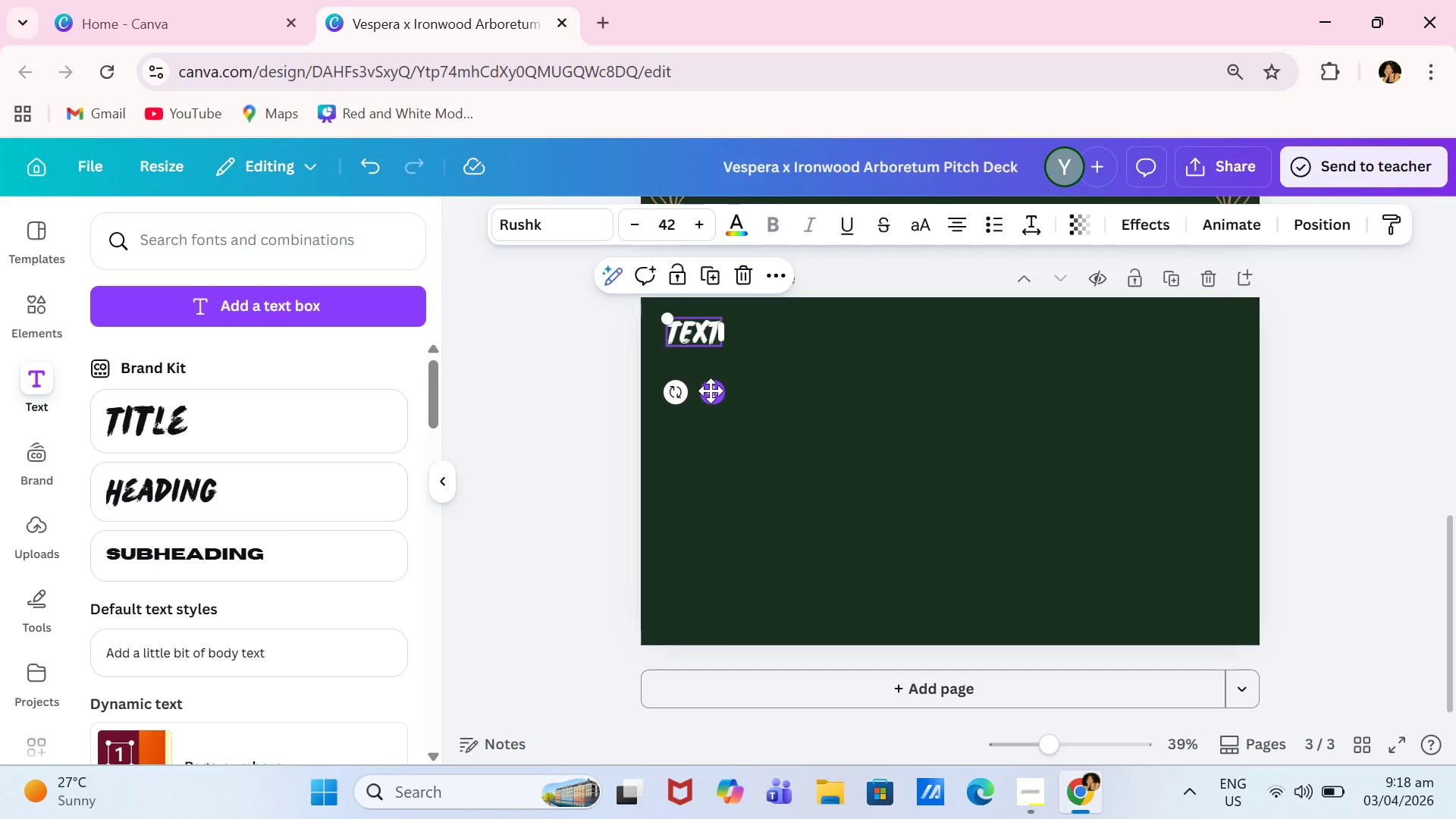 
left_click([45, 312])
 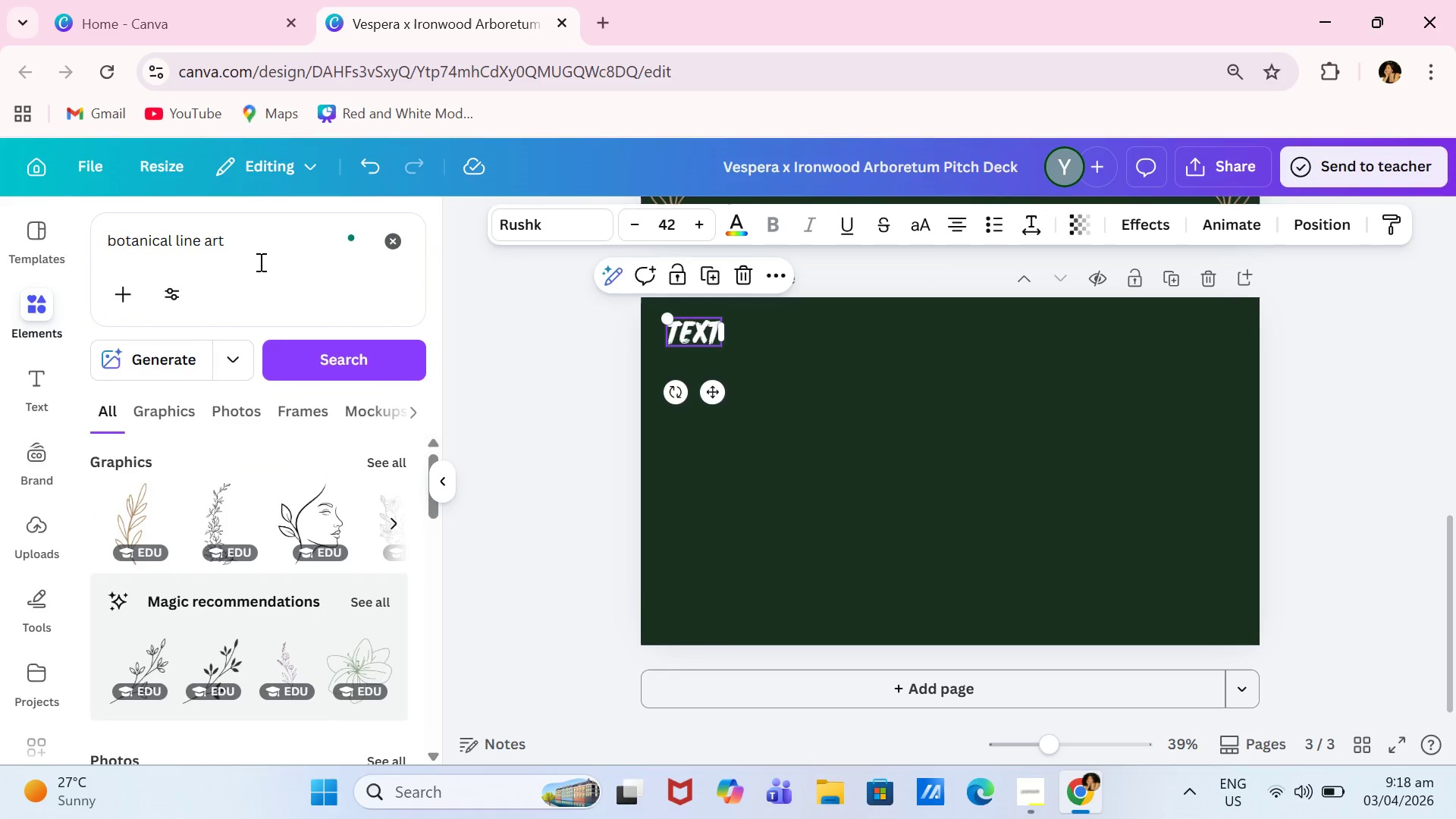 
left_click_drag(start_coordinate=[268, 256], to_coordinate=[108, 249])
 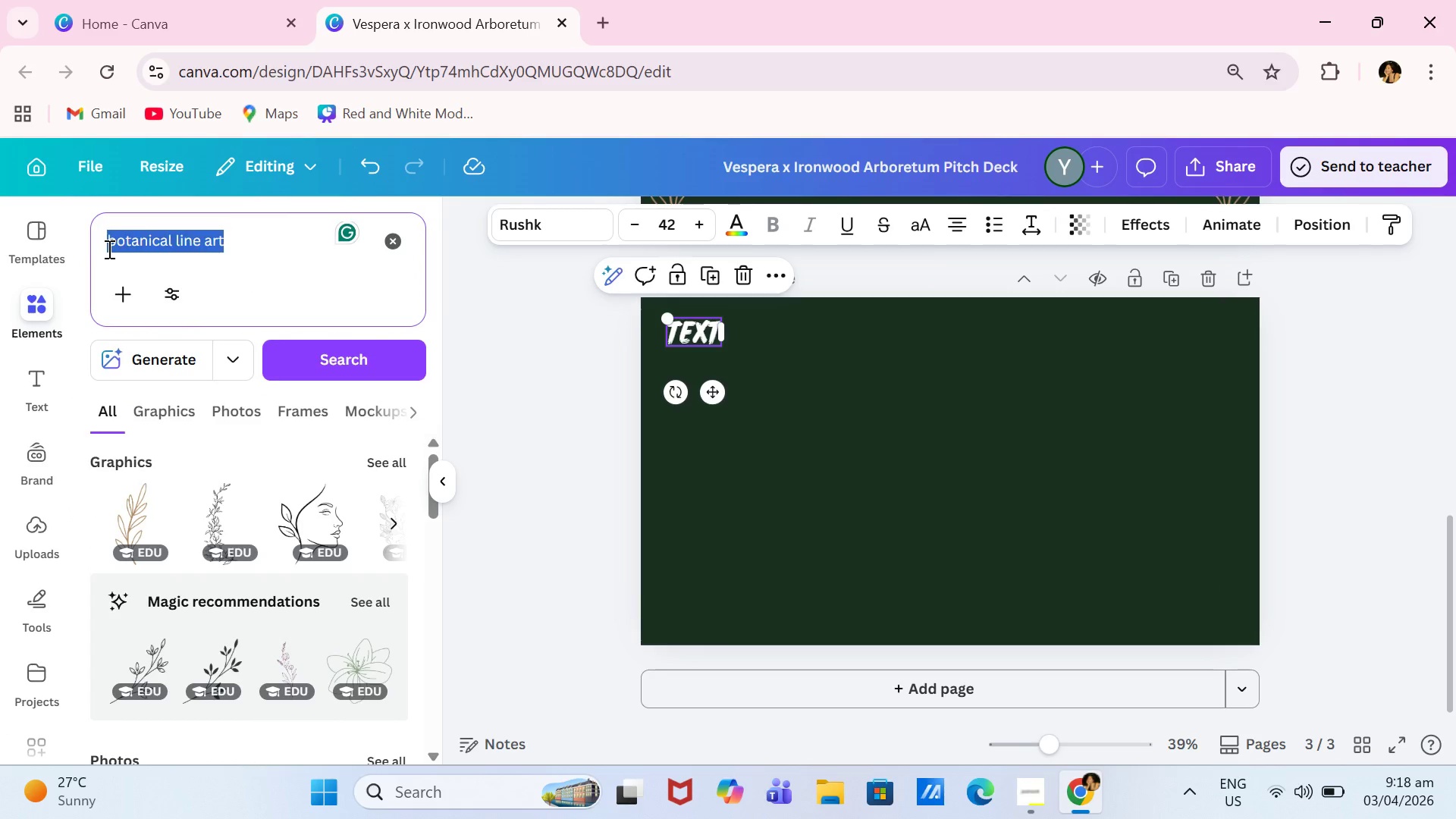 
left_click_drag(start_coordinate=[108, 249], to_coordinate=[94, 245])
 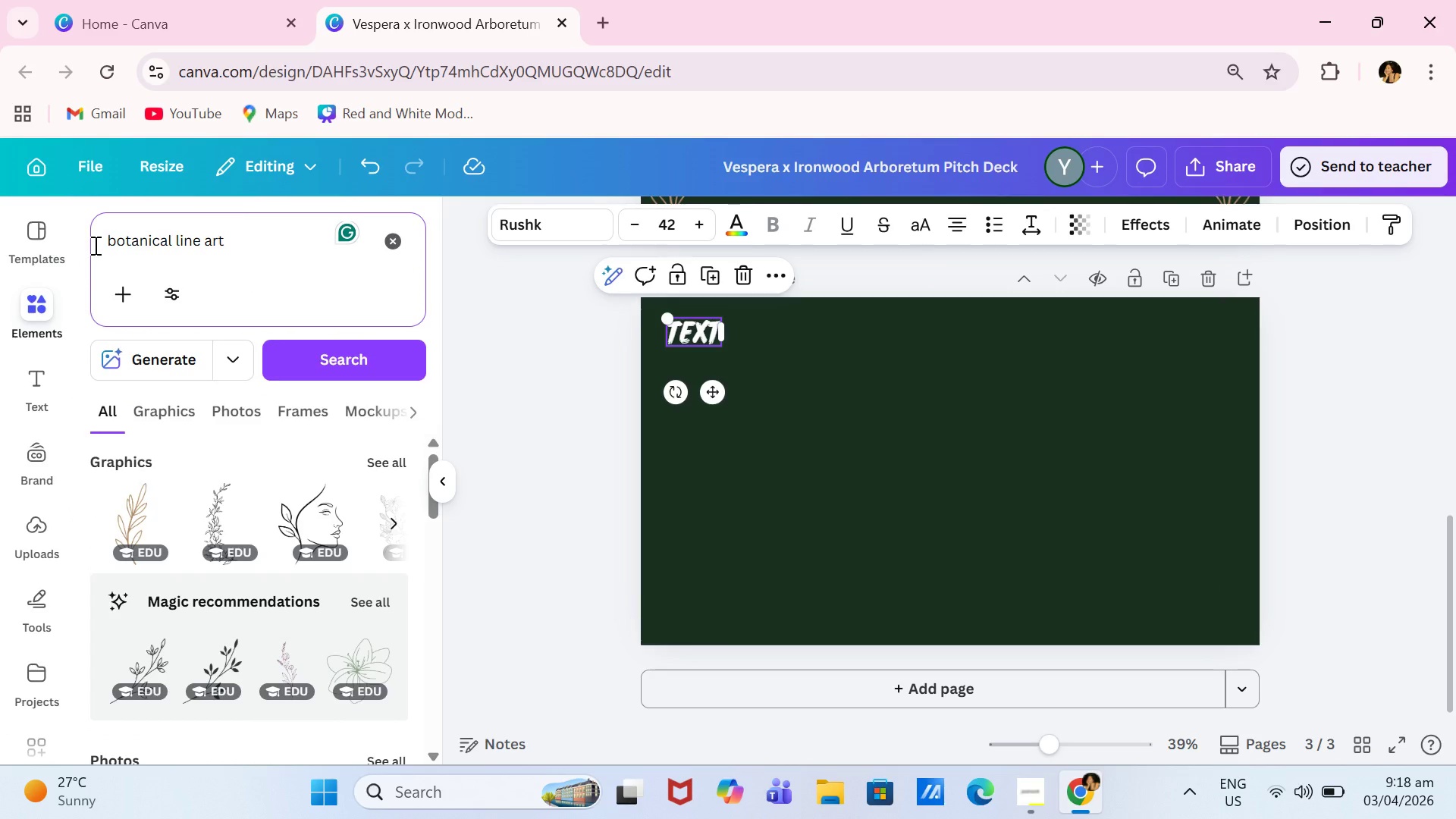 
key(G)
 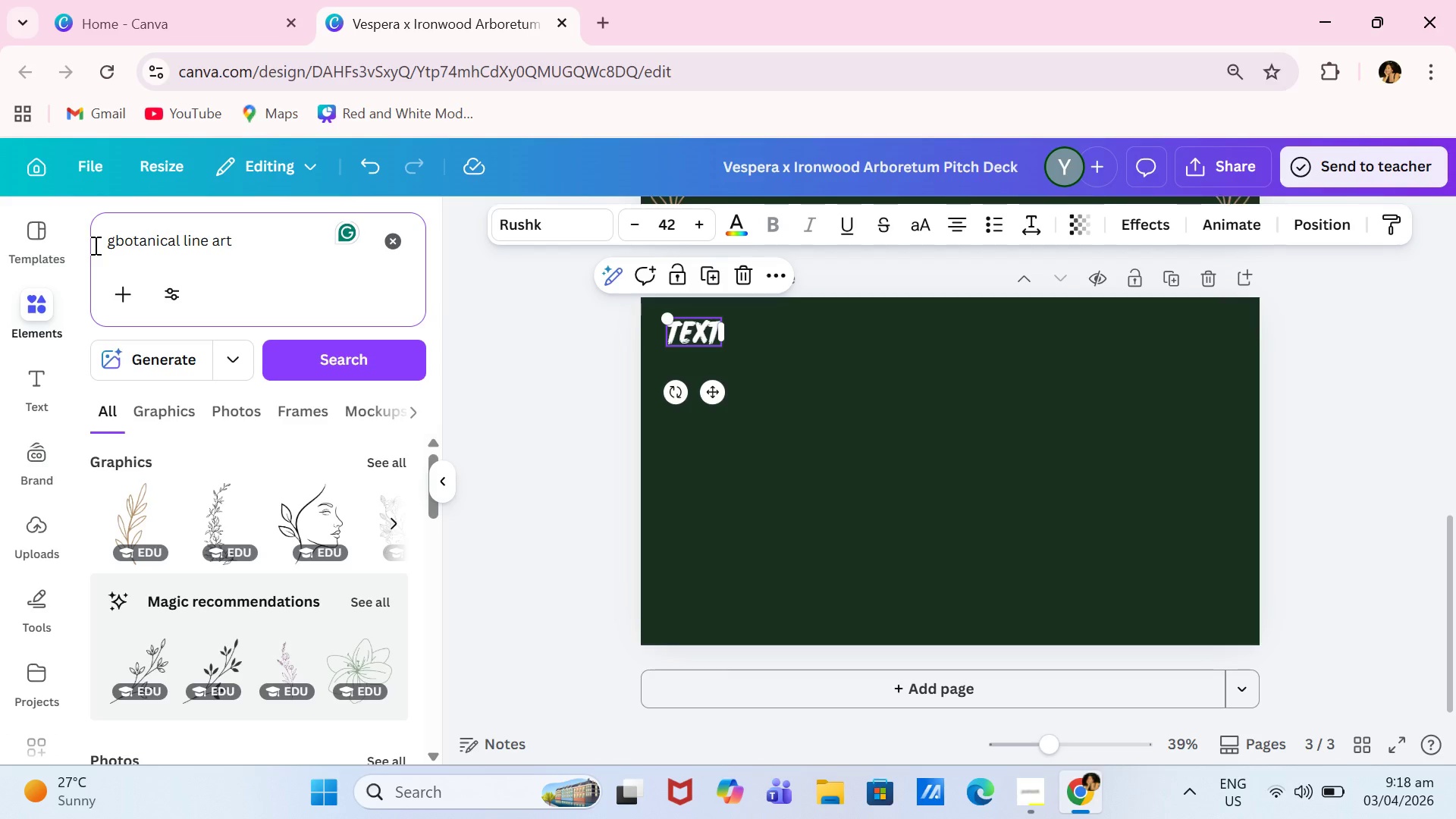 
key(Control+A)
 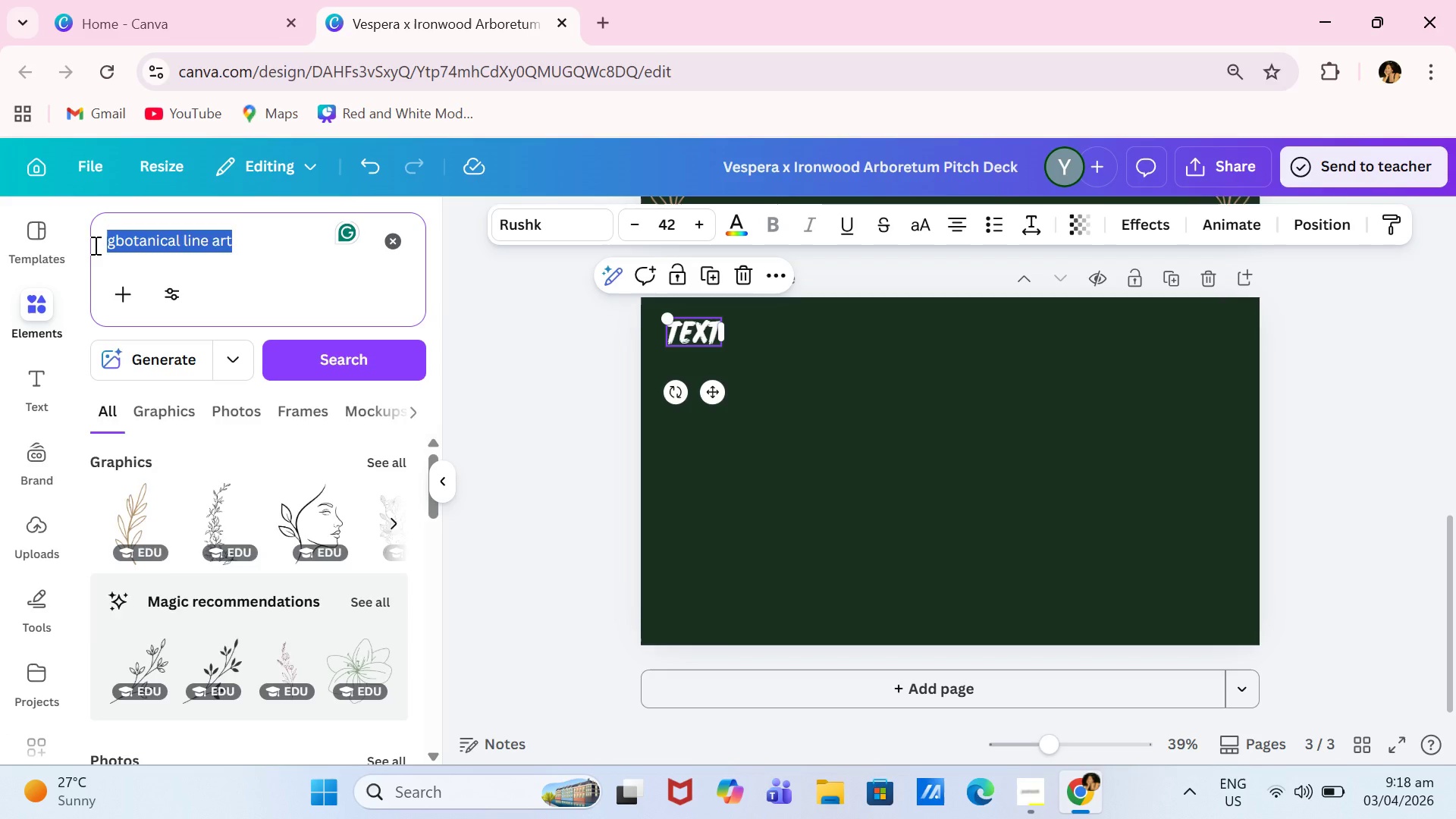 
type(golden hour lighting)
 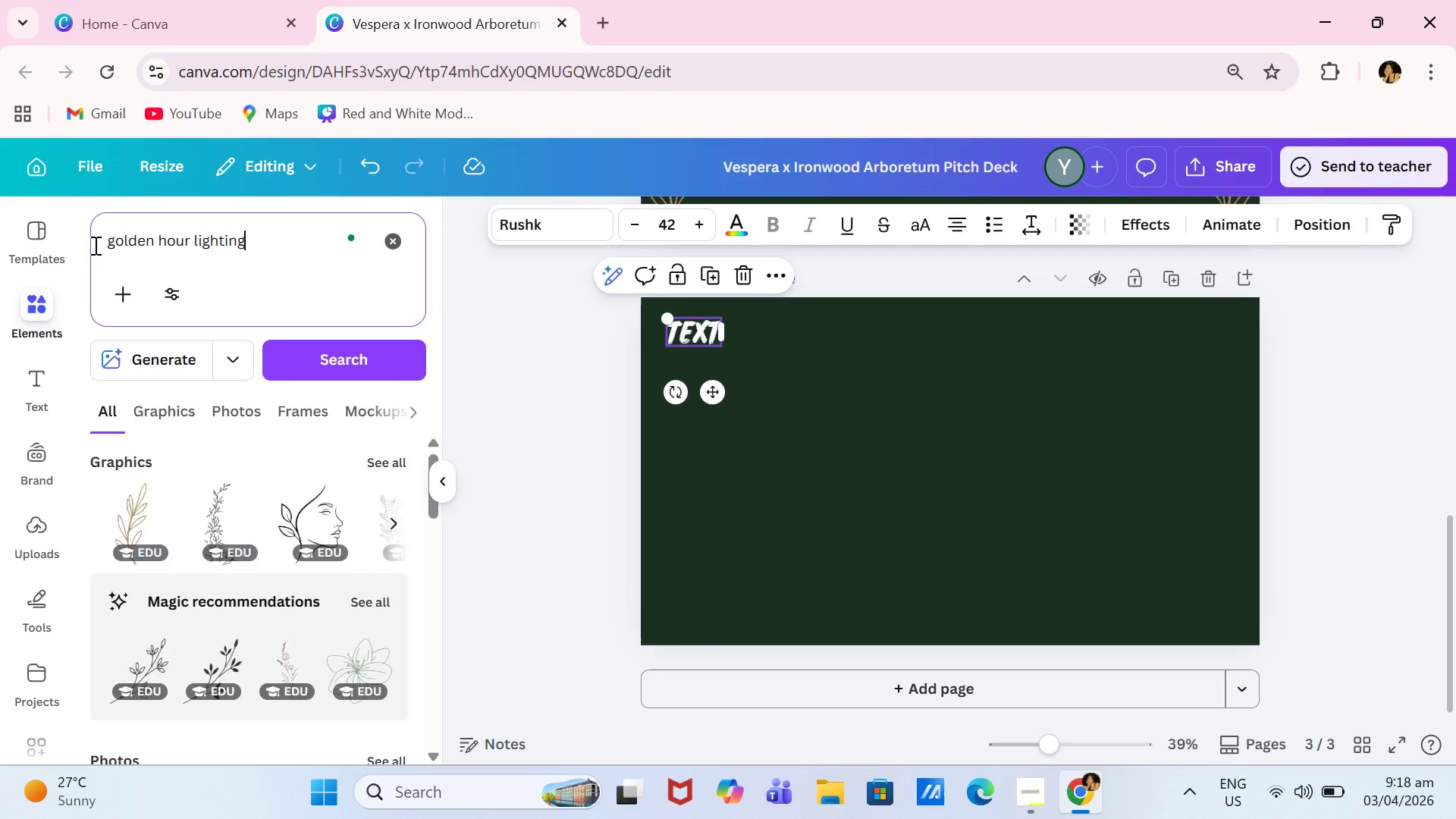 
key(Enter)
 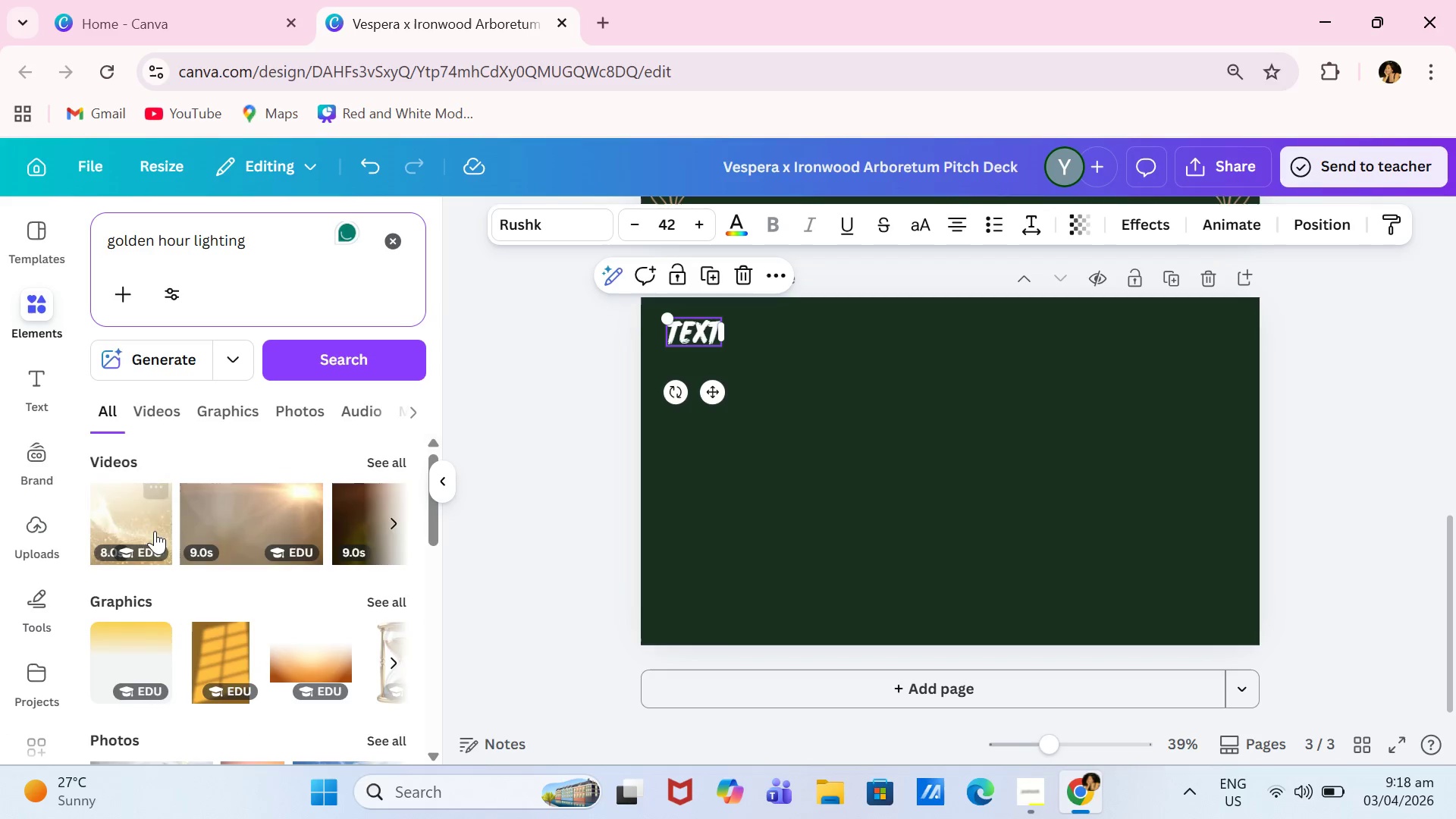 
left_click([309, 531])
 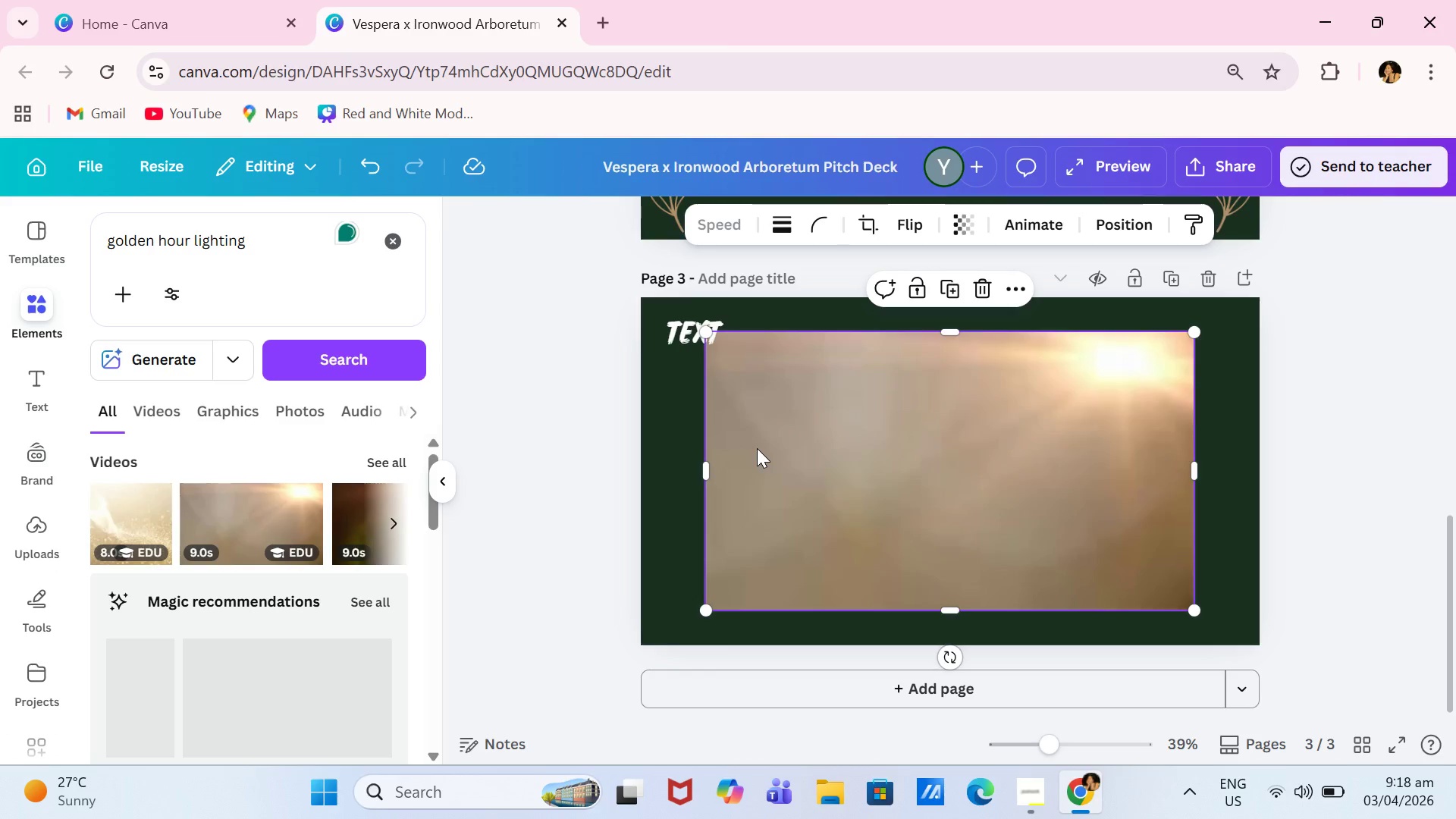 
key(Backspace)
 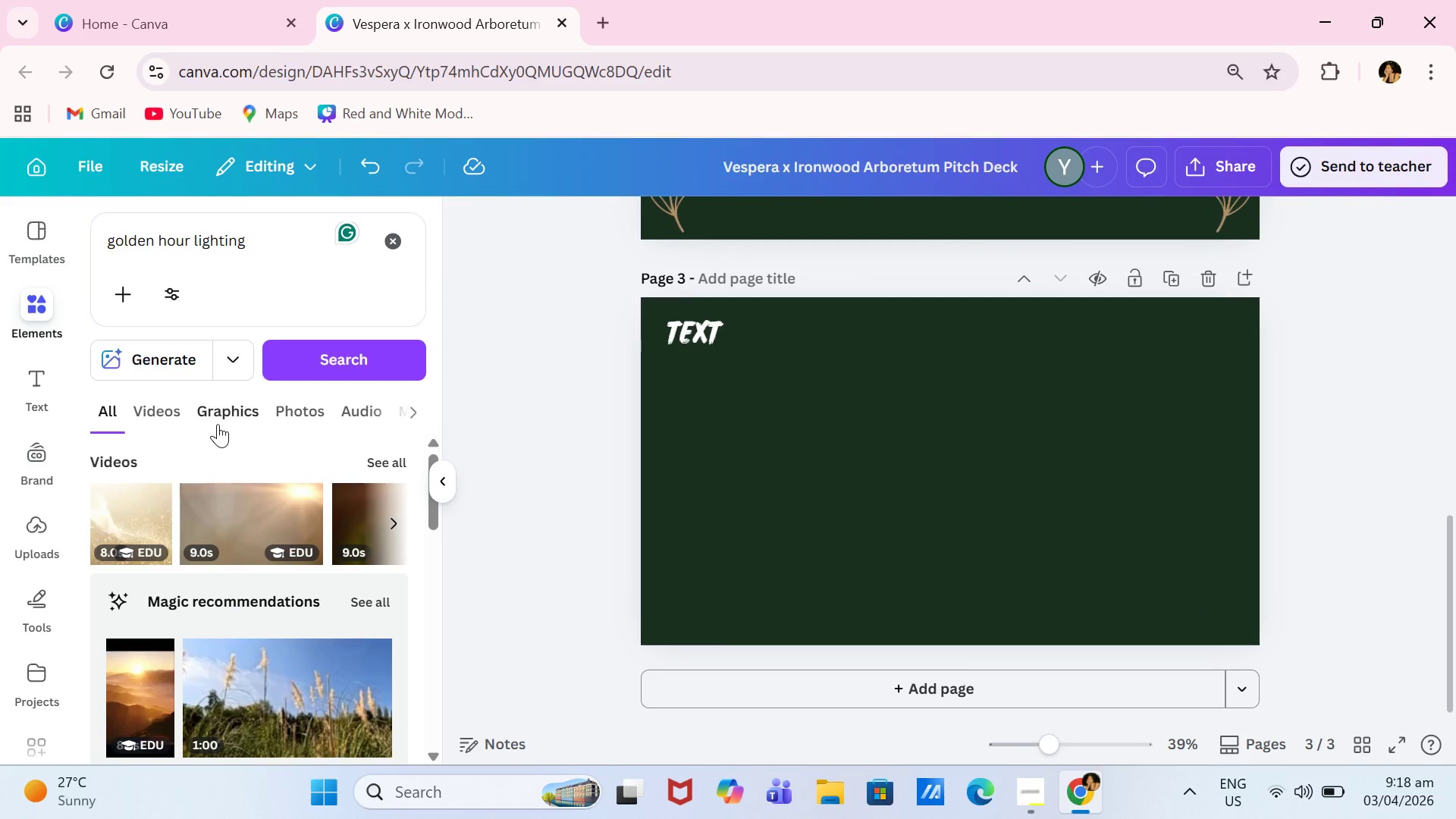 
left_click([225, 419])
 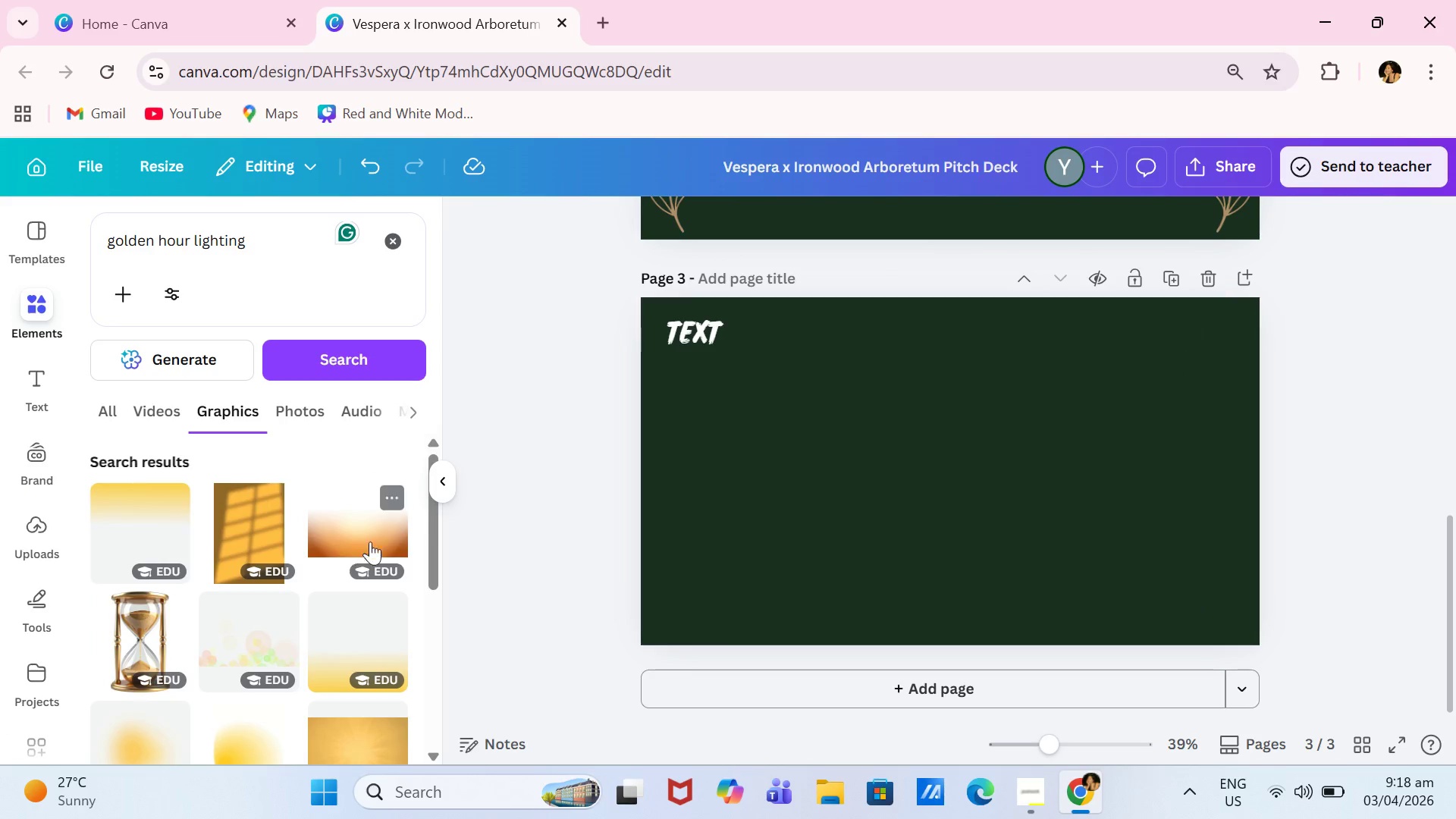 
left_click_drag(start_coordinate=[119, 509], to_coordinate=[126, 509])
 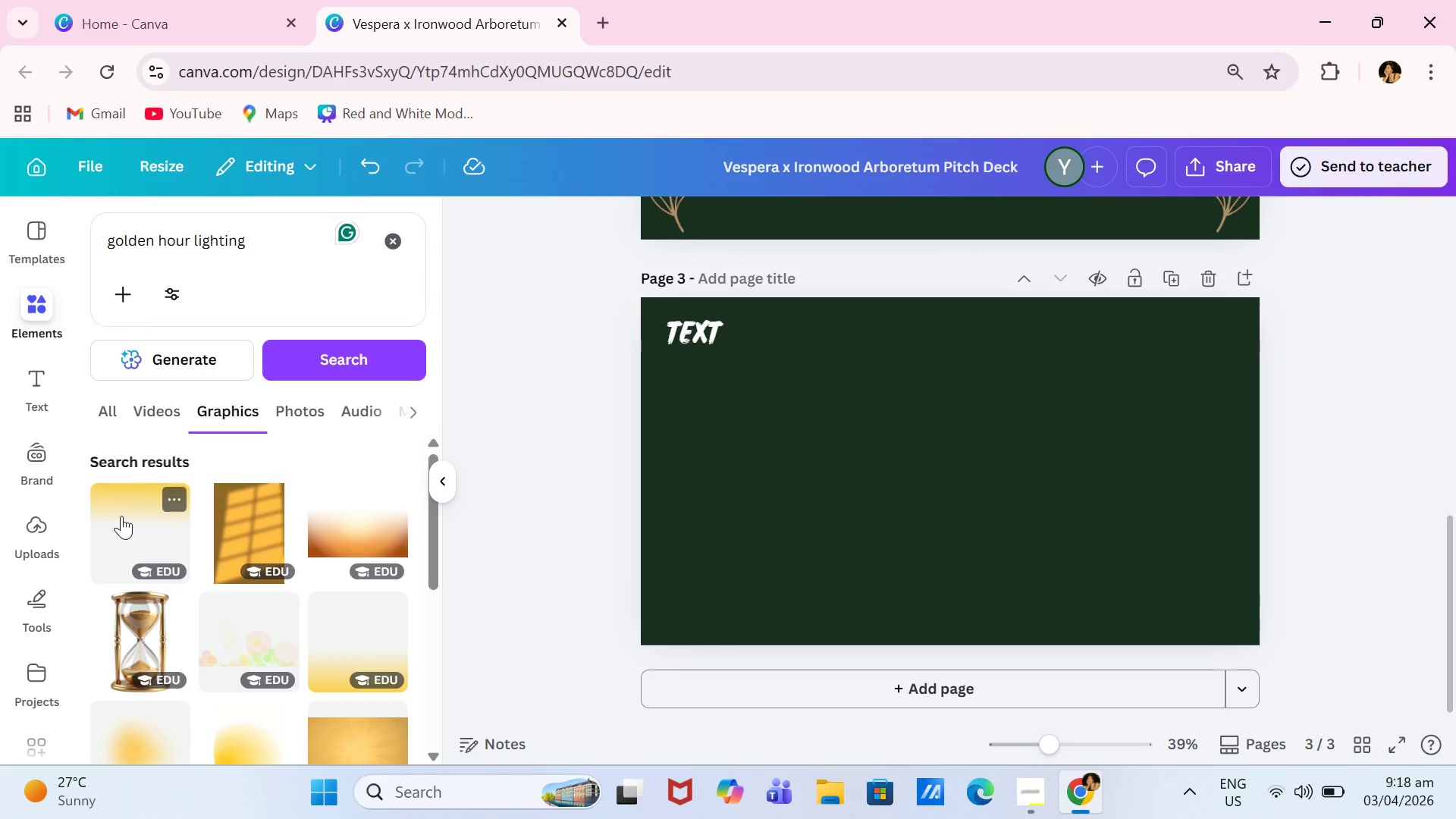 
left_click([142, 516])
 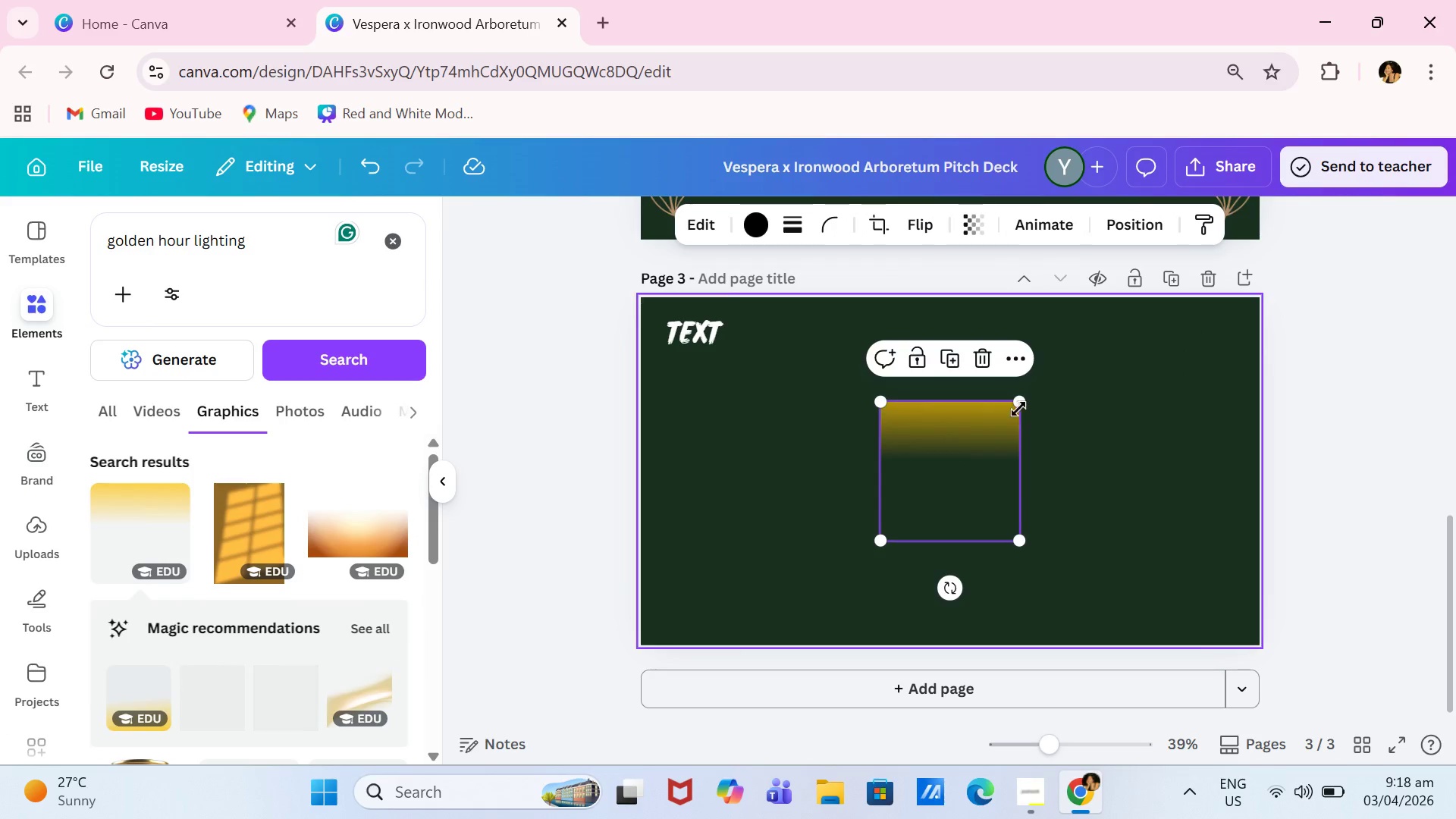 
left_click_drag(start_coordinate=[1018, 408], to_coordinate=[1141, 319])
 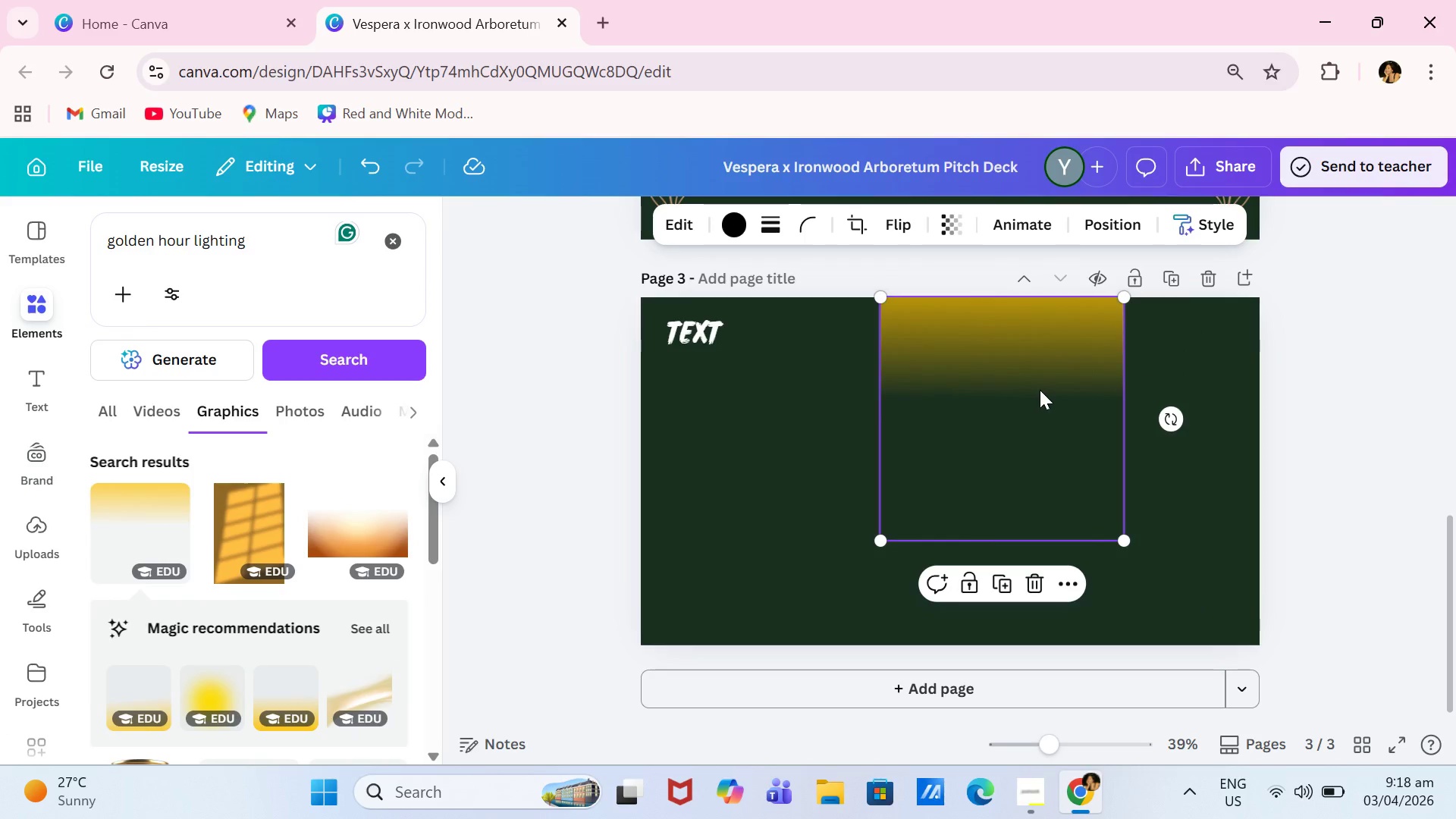 
left_click_drag(start_coordinate=[1037, 390], to_coordinate=[1174, 384])
 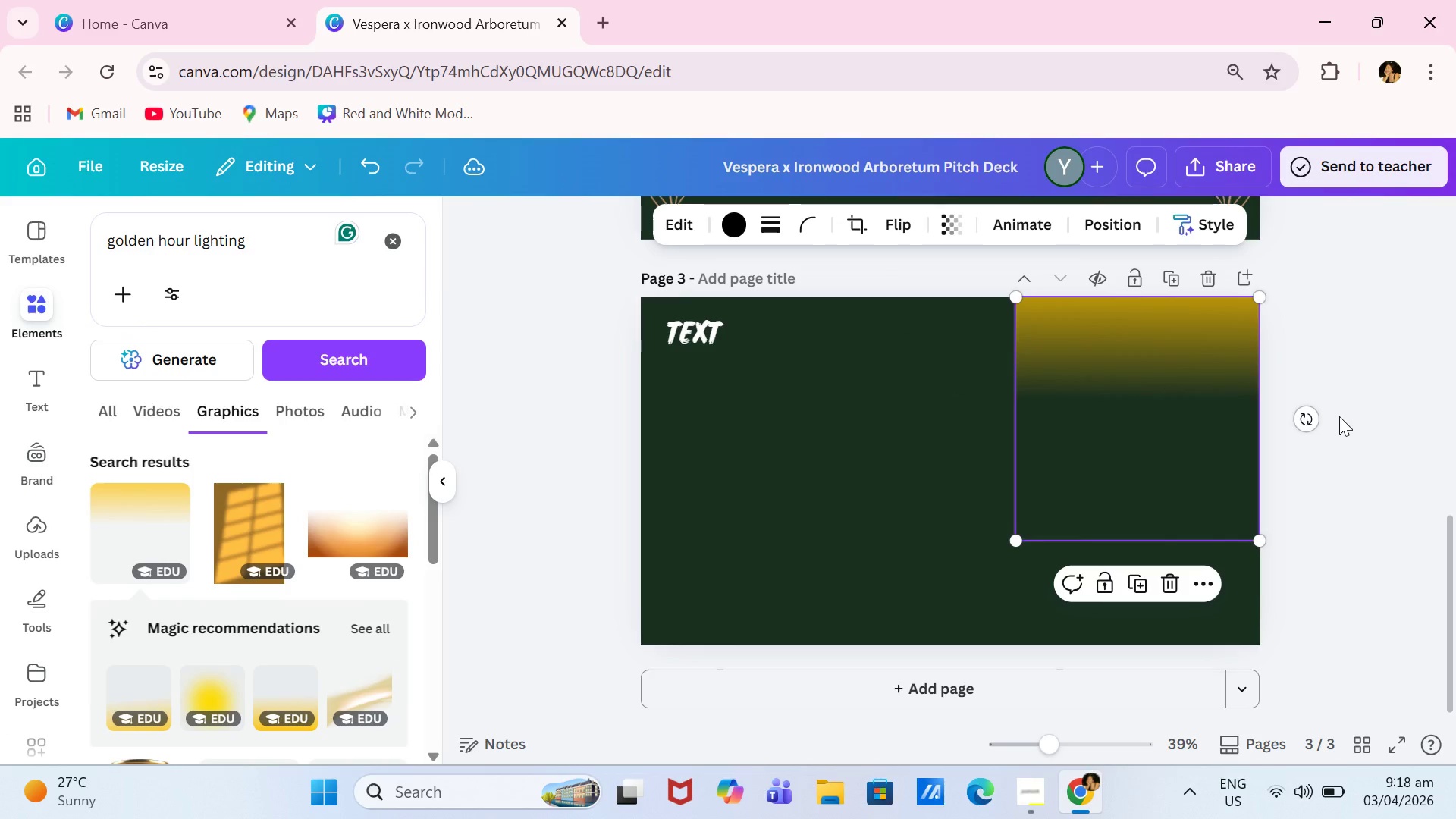 
left_click([1339, 416])
 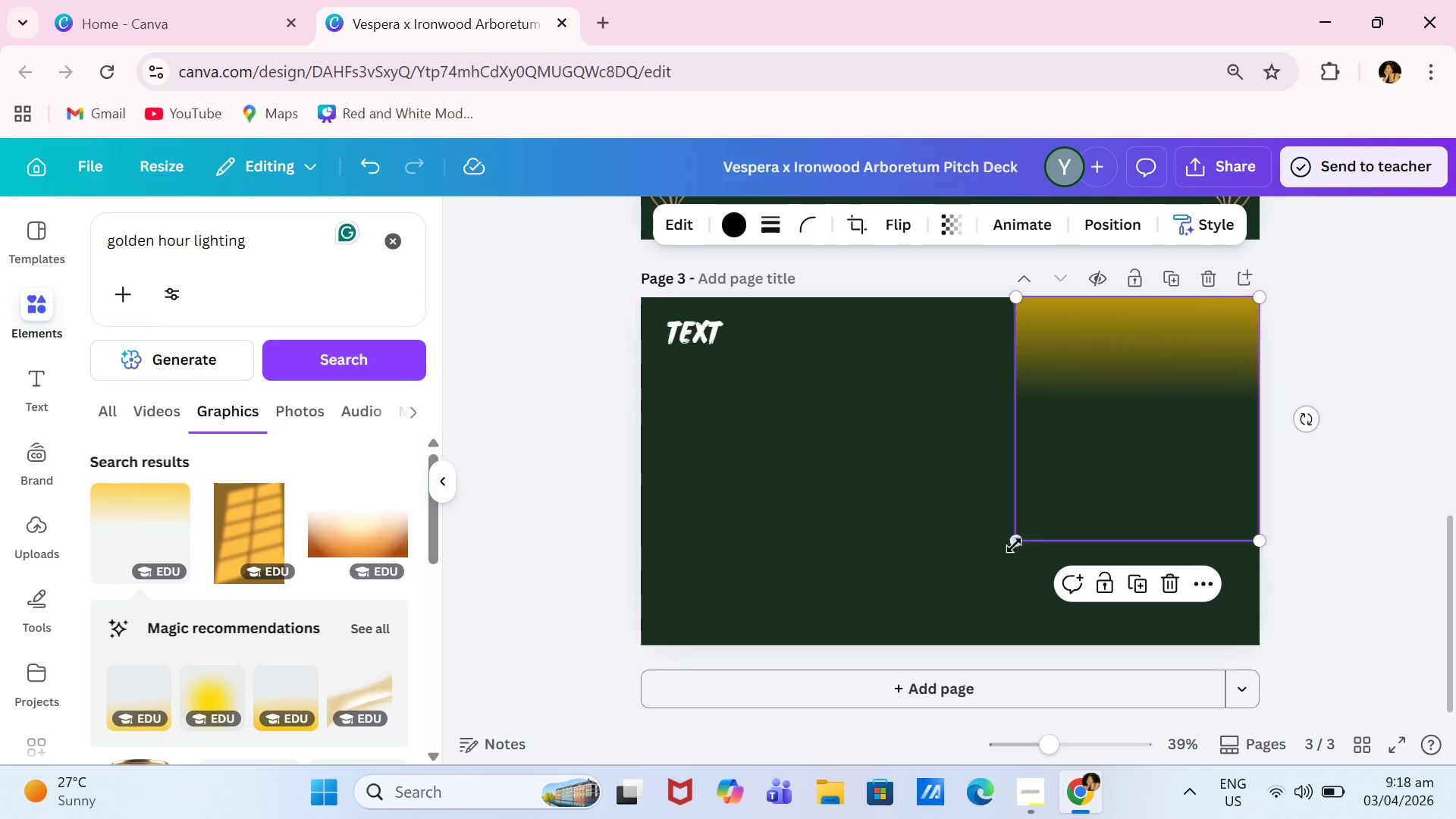 
left_click_drag(start_coordinate=[1014, 535], to_coordinate=[326, 590])
 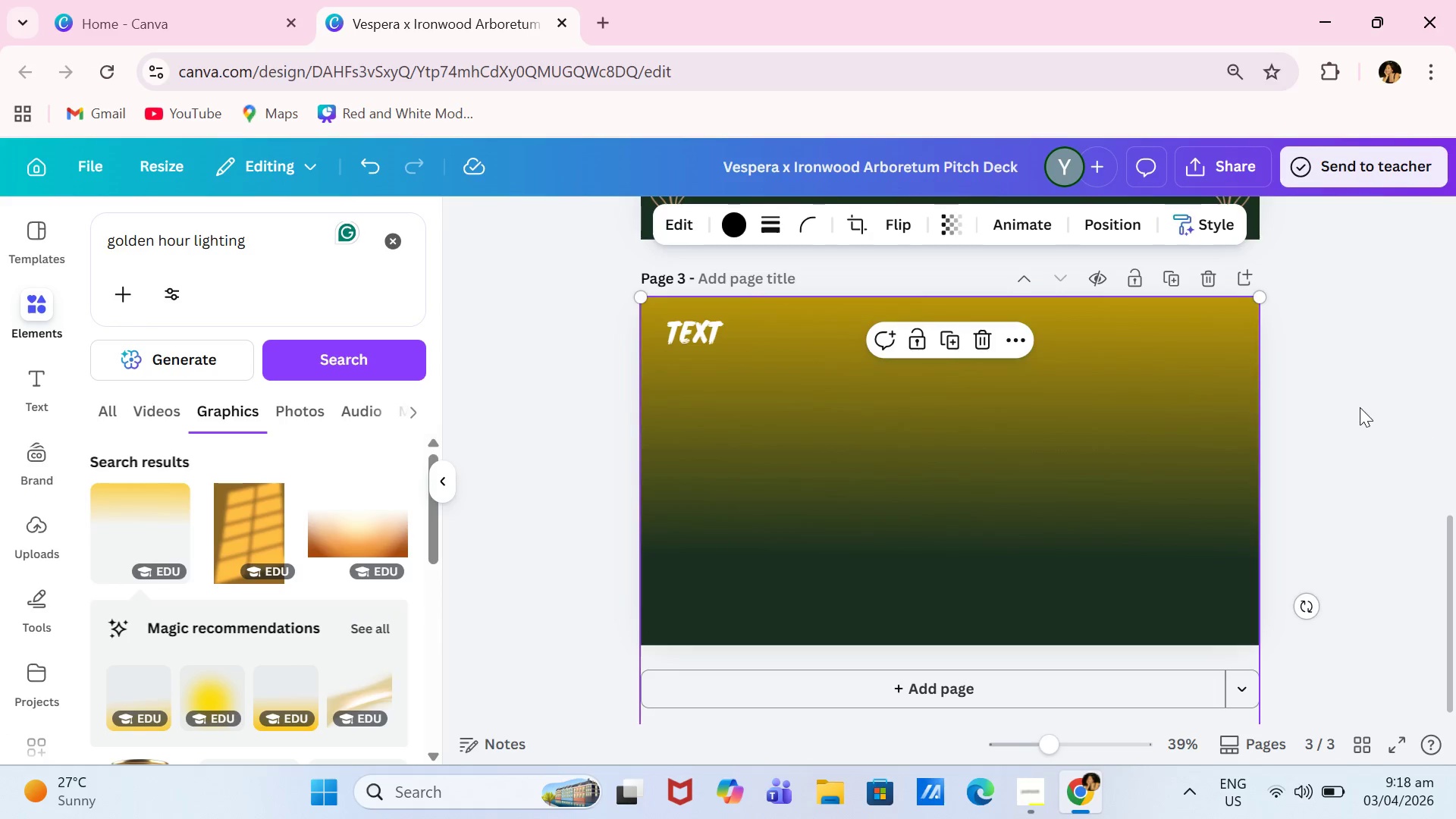 
left_click([1359, 407])
 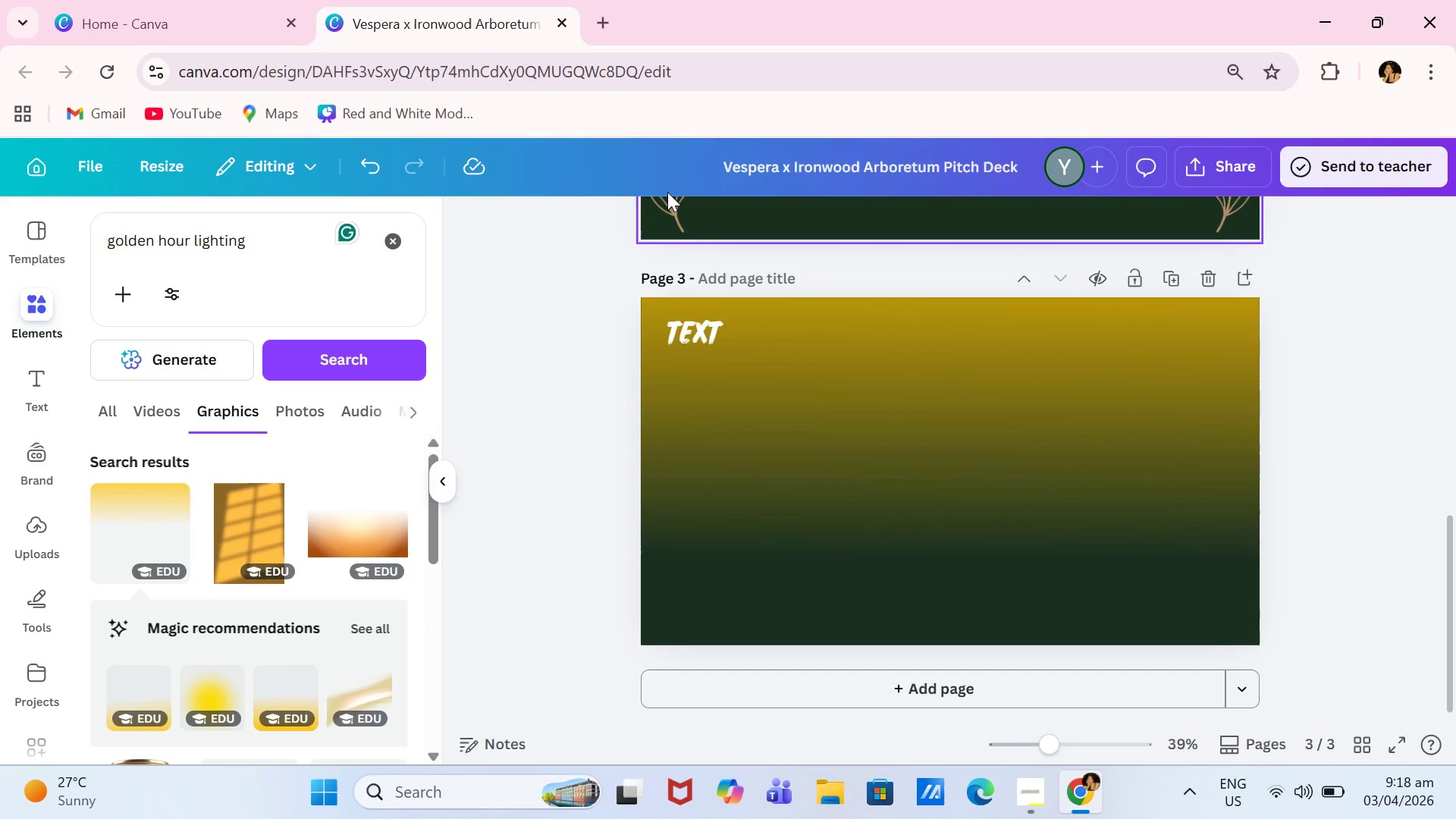 
left_click_drag(start_coordinate=[293, 239], to_coordinate=[0, 209])
 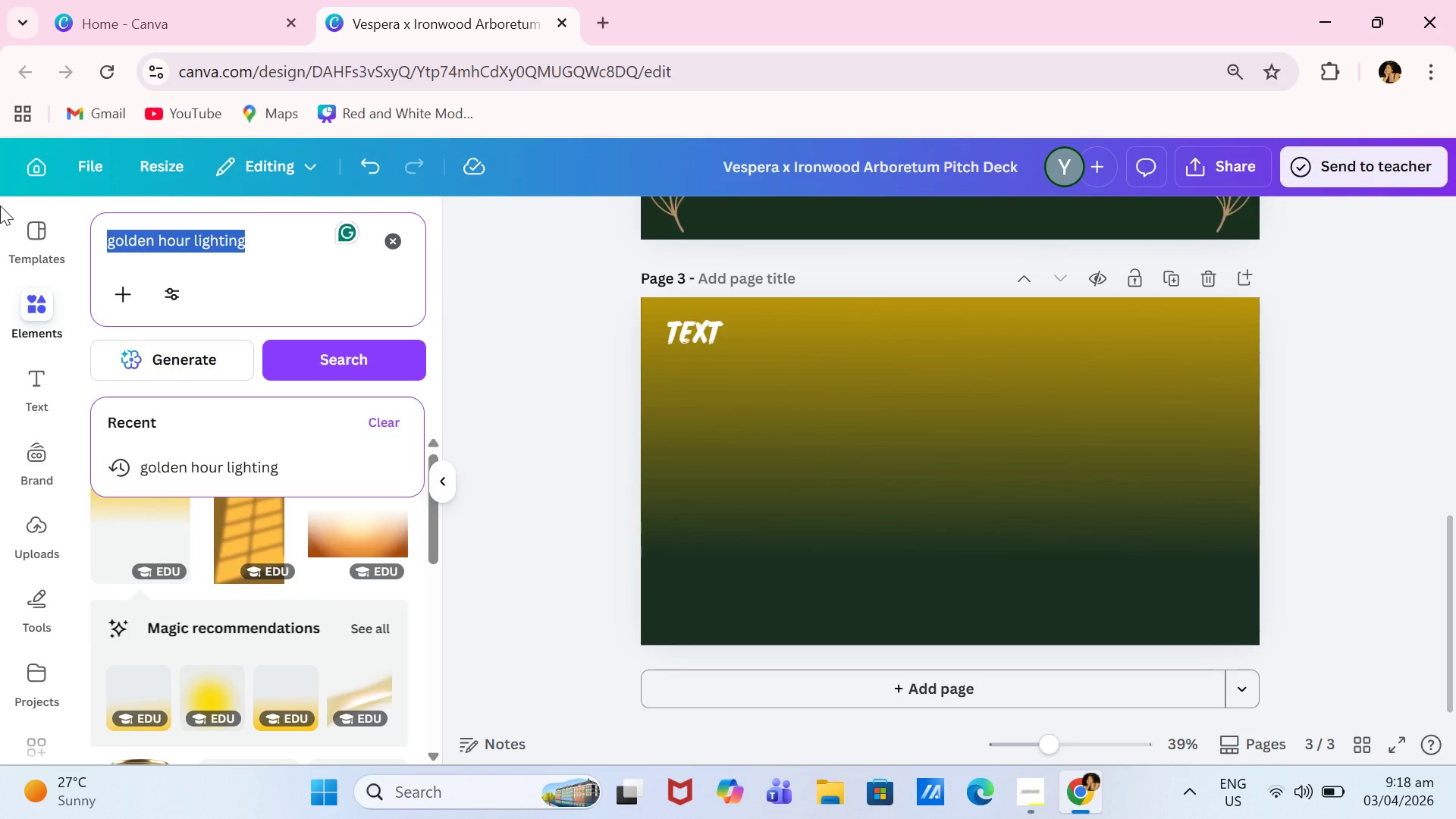 
type(garden)
 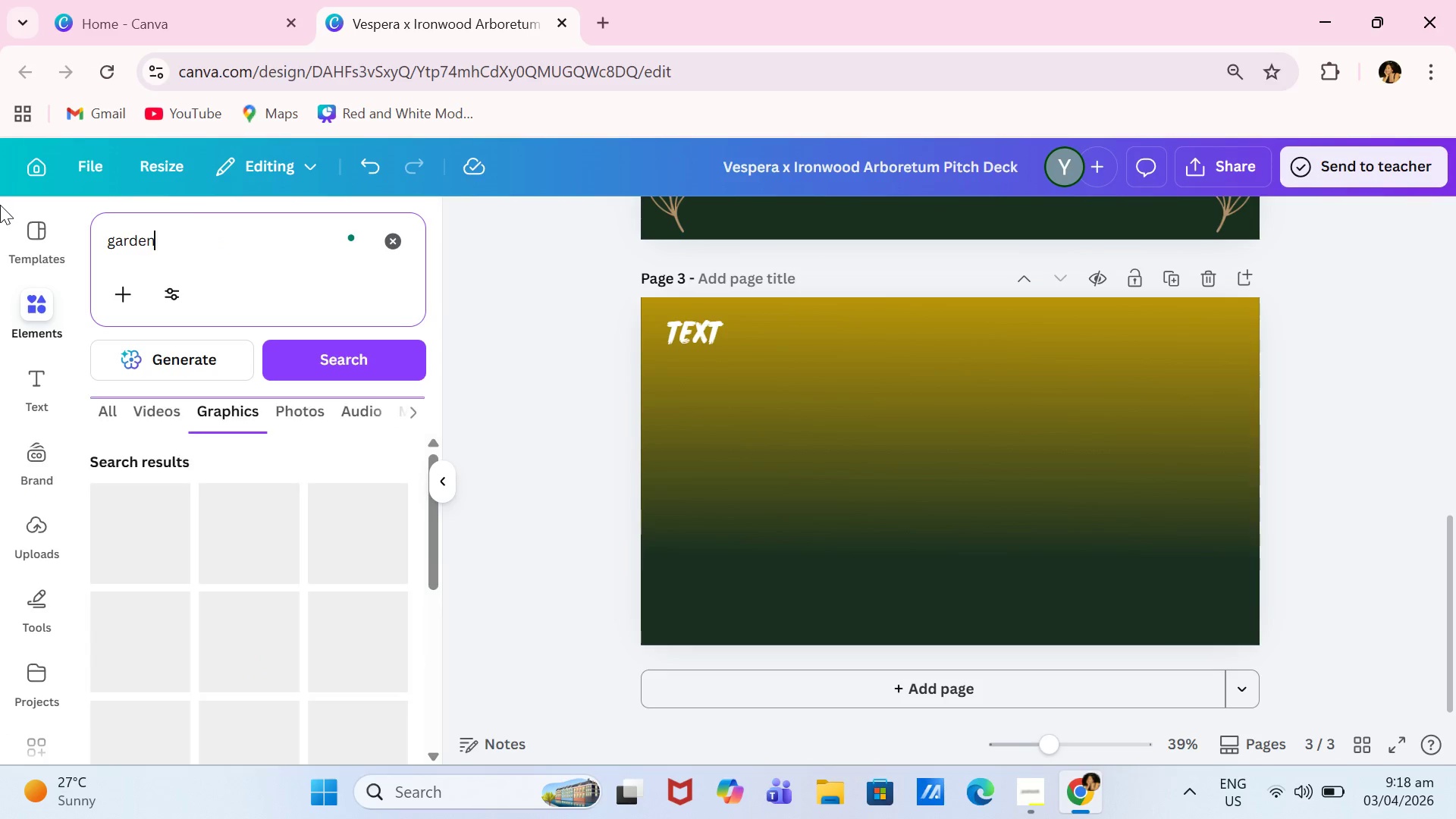 
key(Enter)
 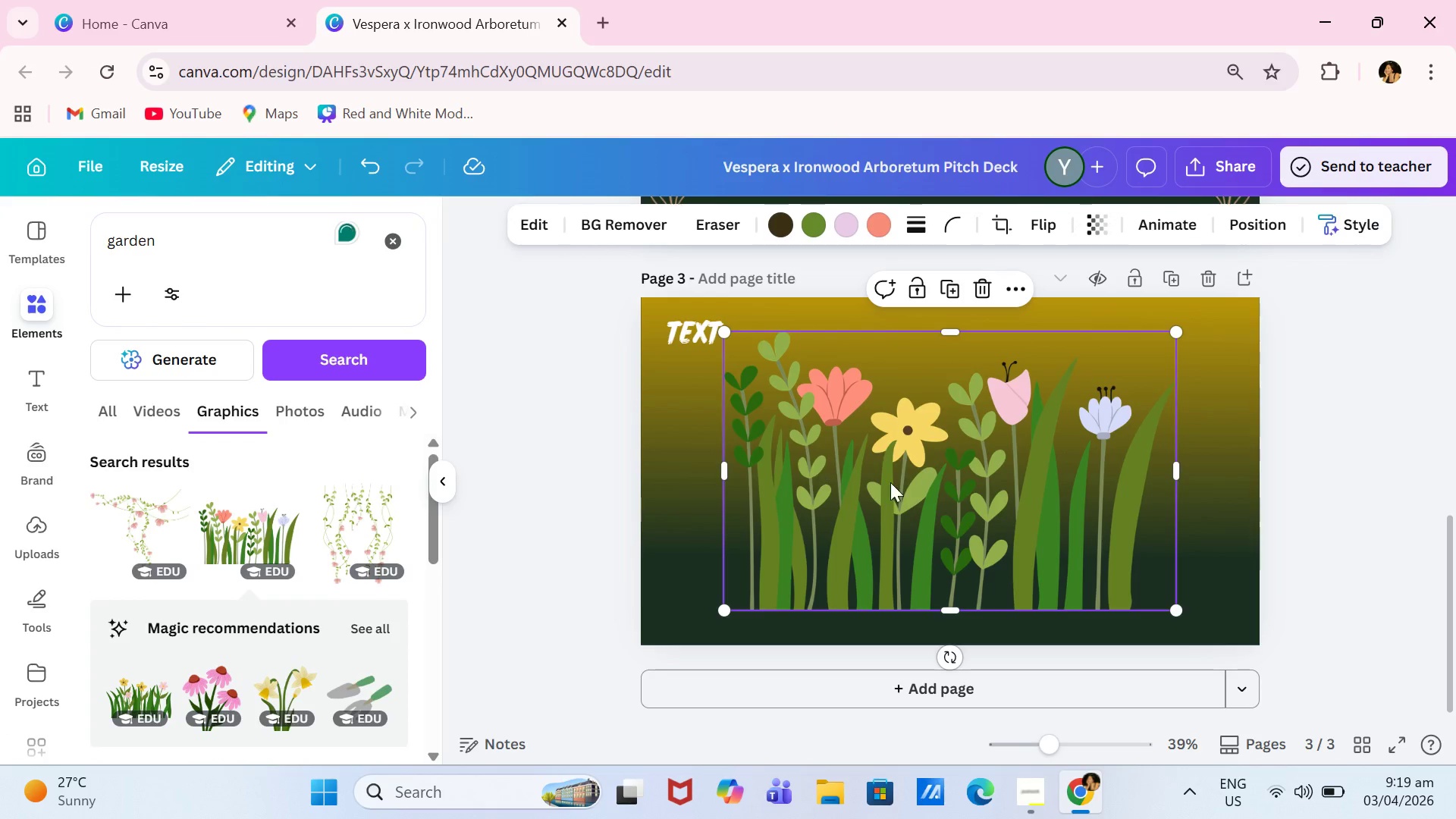 
key(Backspace)
 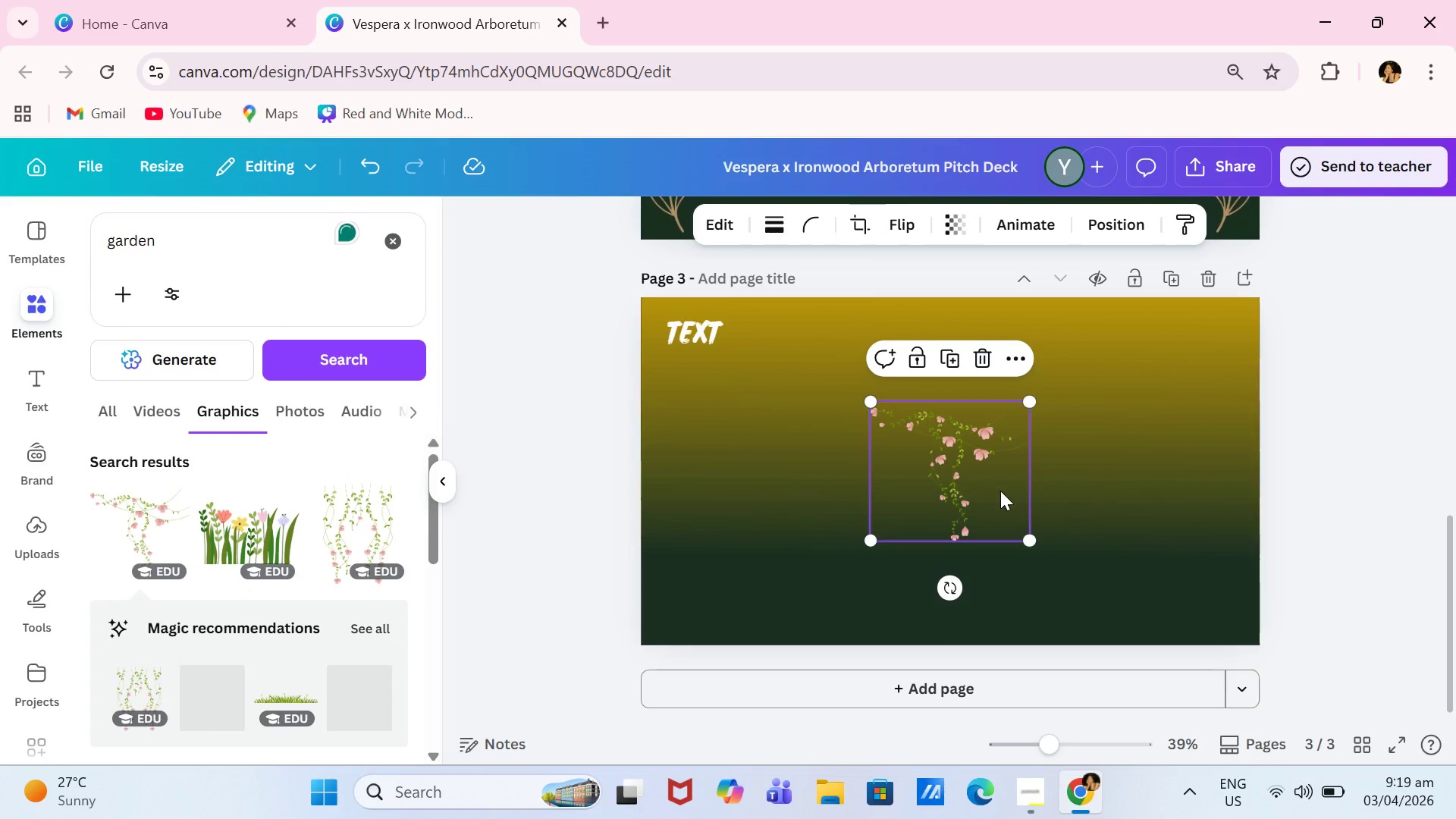 
left_click_drag(start_coordinate=[954, 468], to_coordinate=[1116, 516])
 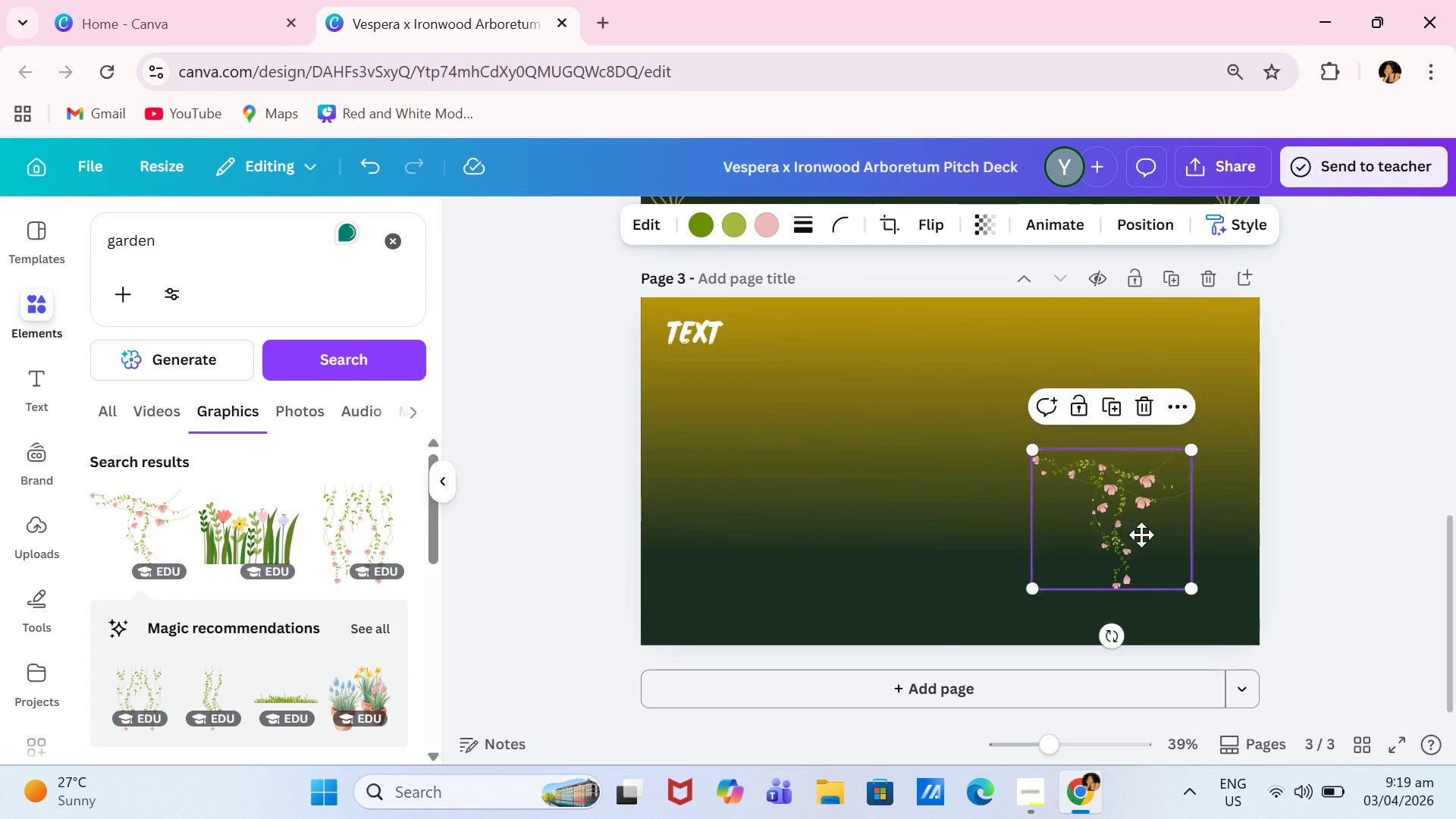 
left_click_drag(start_coordinate=[1116, 516], to_coordinate=[1187, 563])
 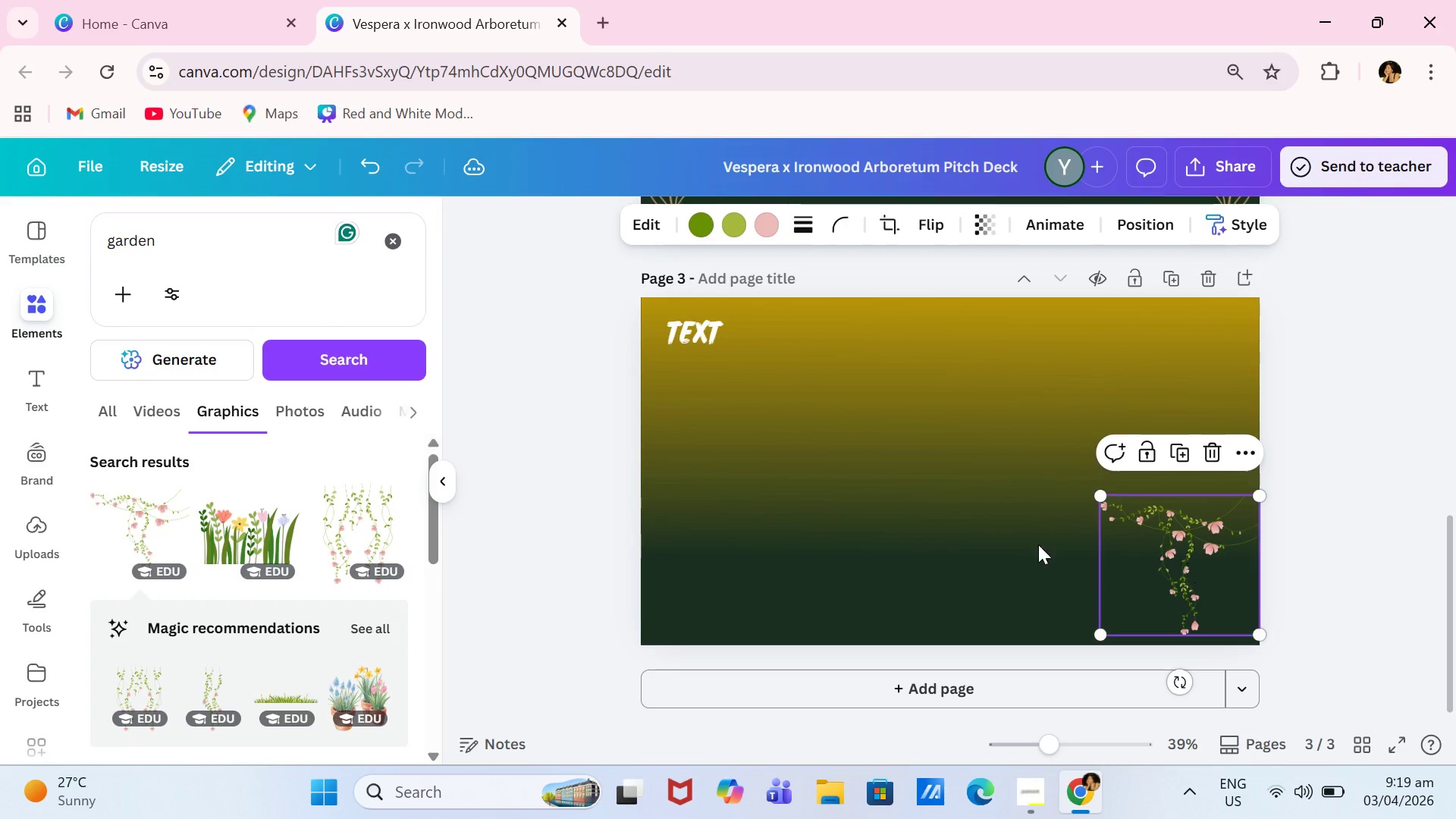 
key(Backspace)
 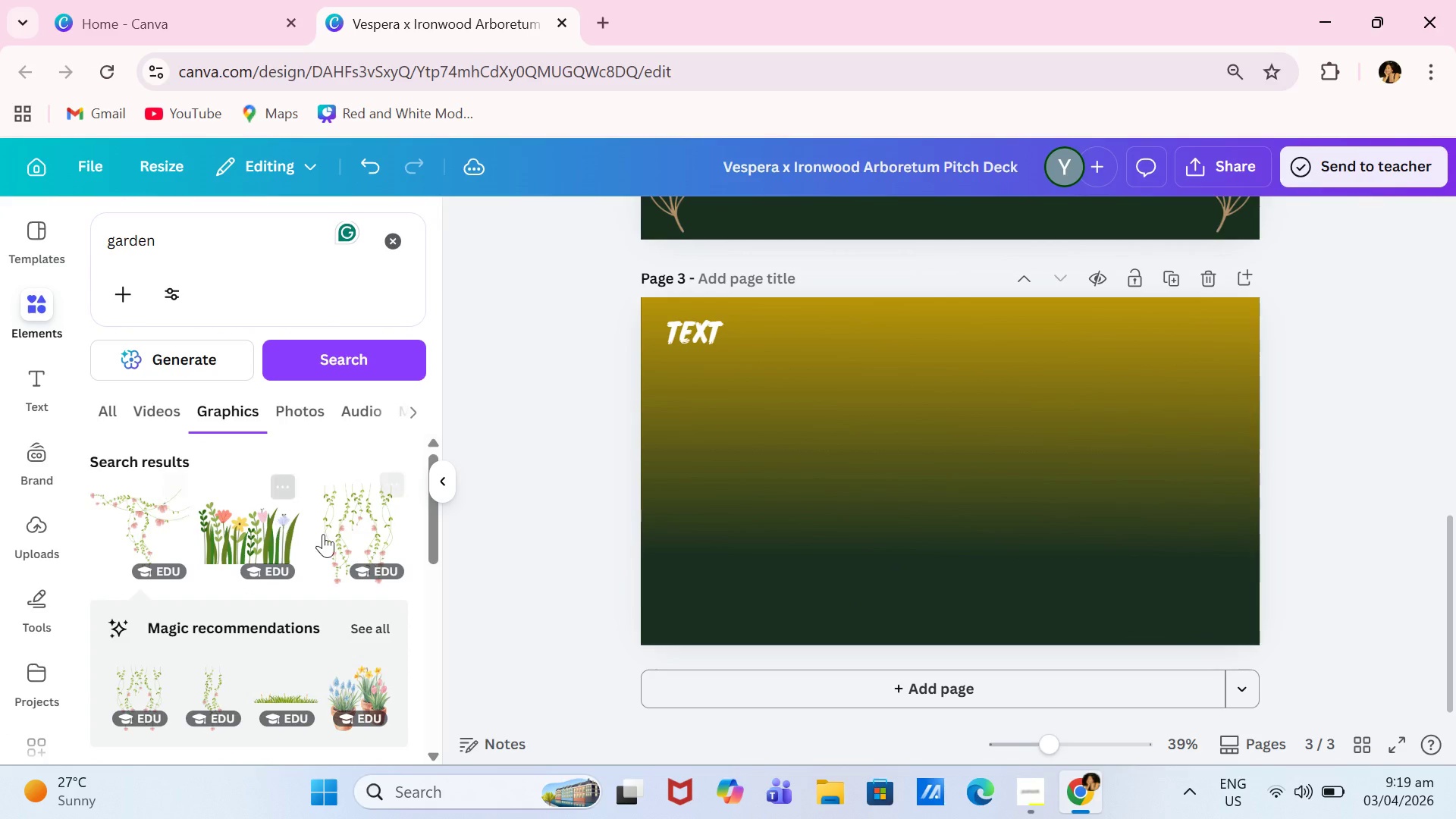 
scroll: coordinate [324, 535], scroll_direction: down, amount: 2.0
 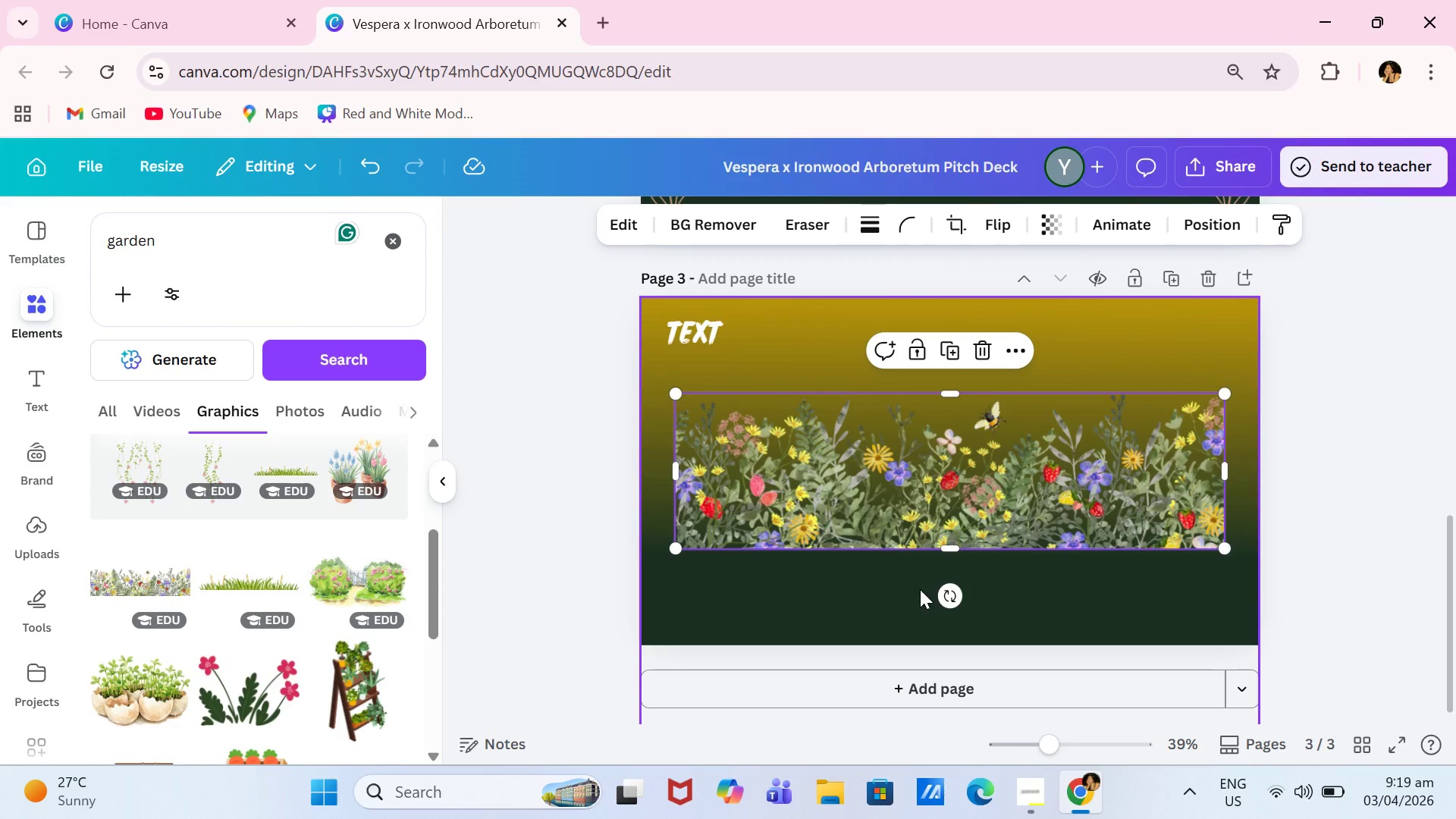 
left_click_drag(start_coordinate=[1040, 503], to_coordinate=[1078, 595])
 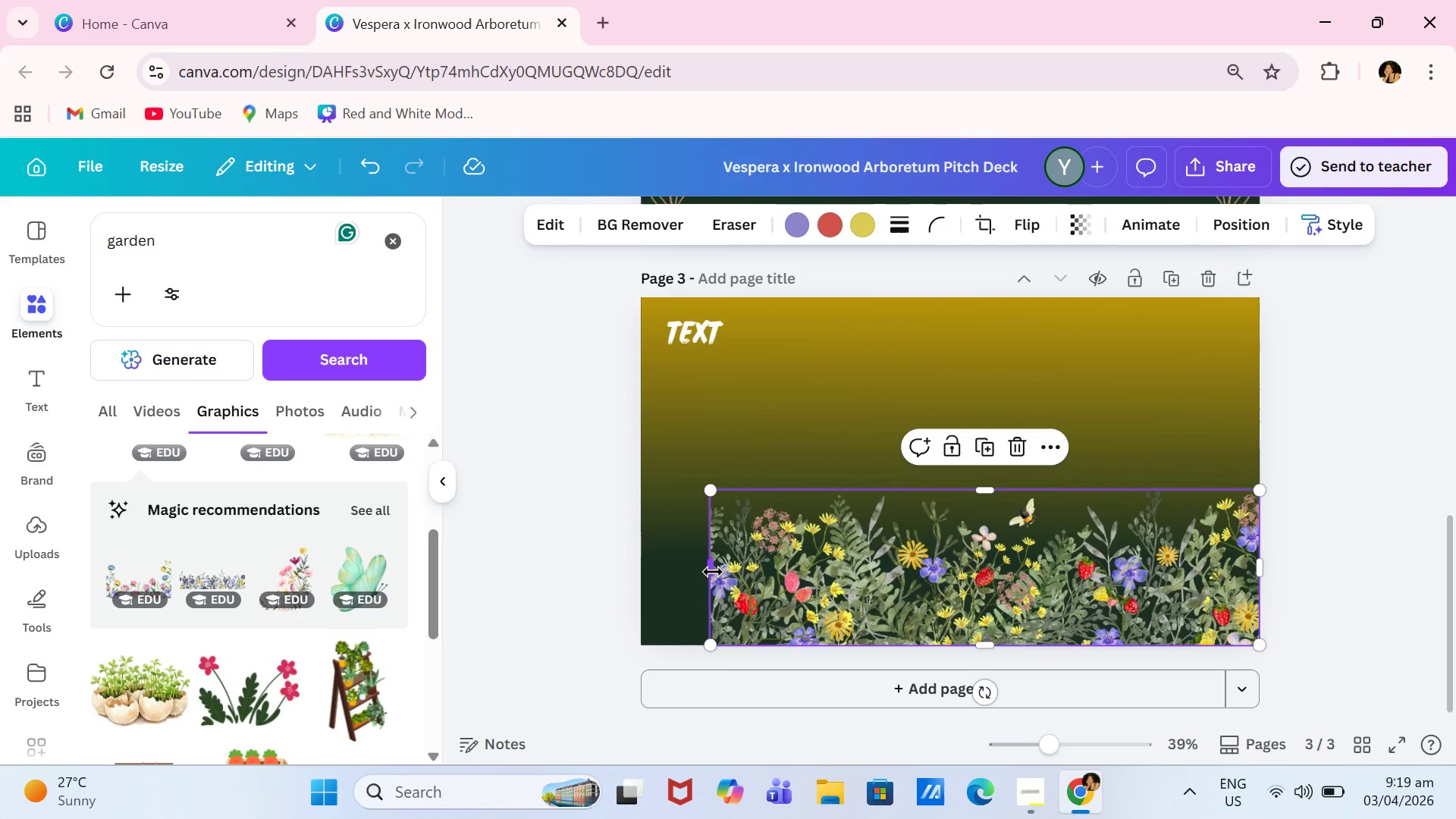 
left_click_drag(start_coordinate=[713, 572], to_coordinate=[639, 565])
 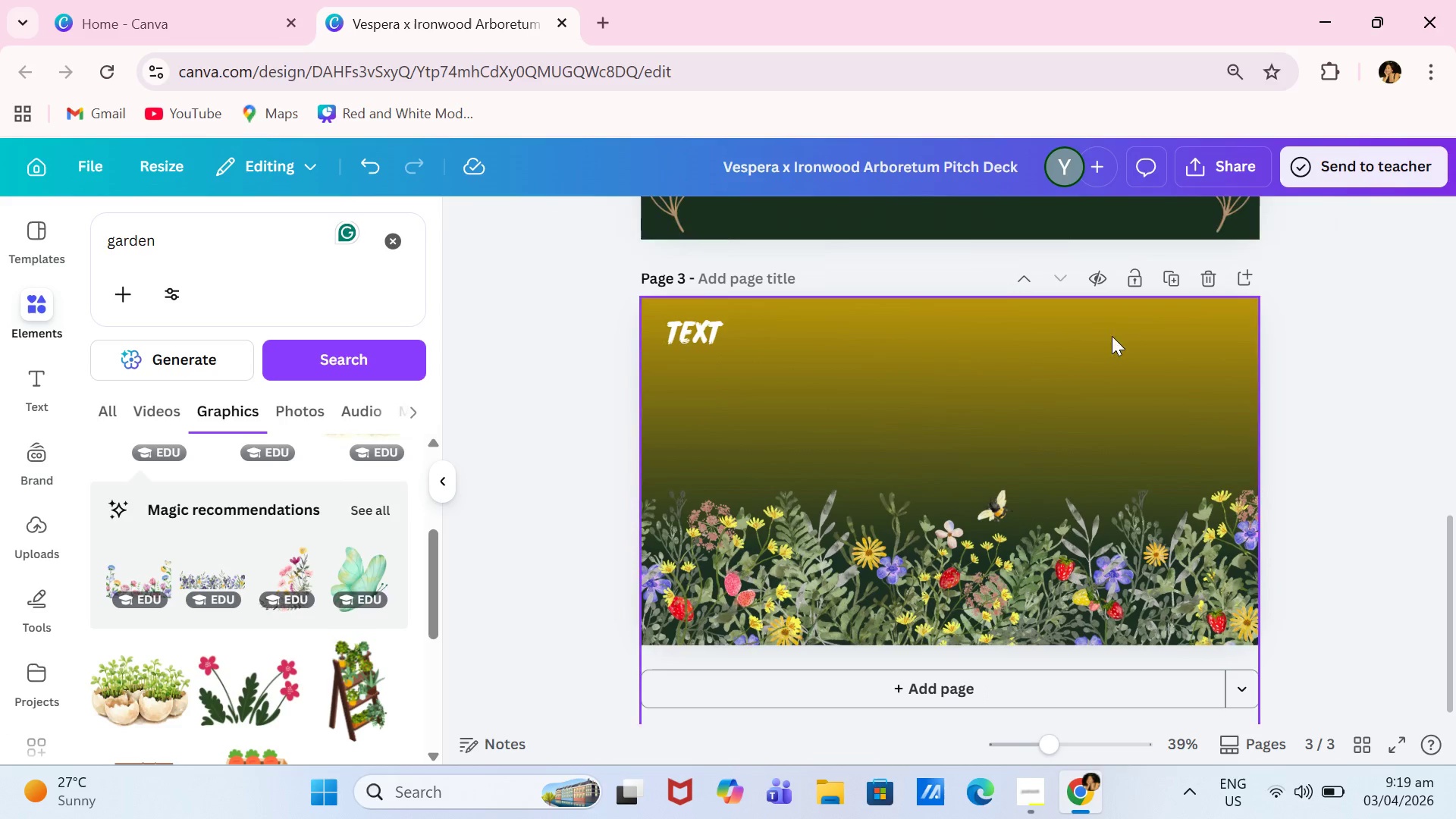 
double_click([1112, 336])
 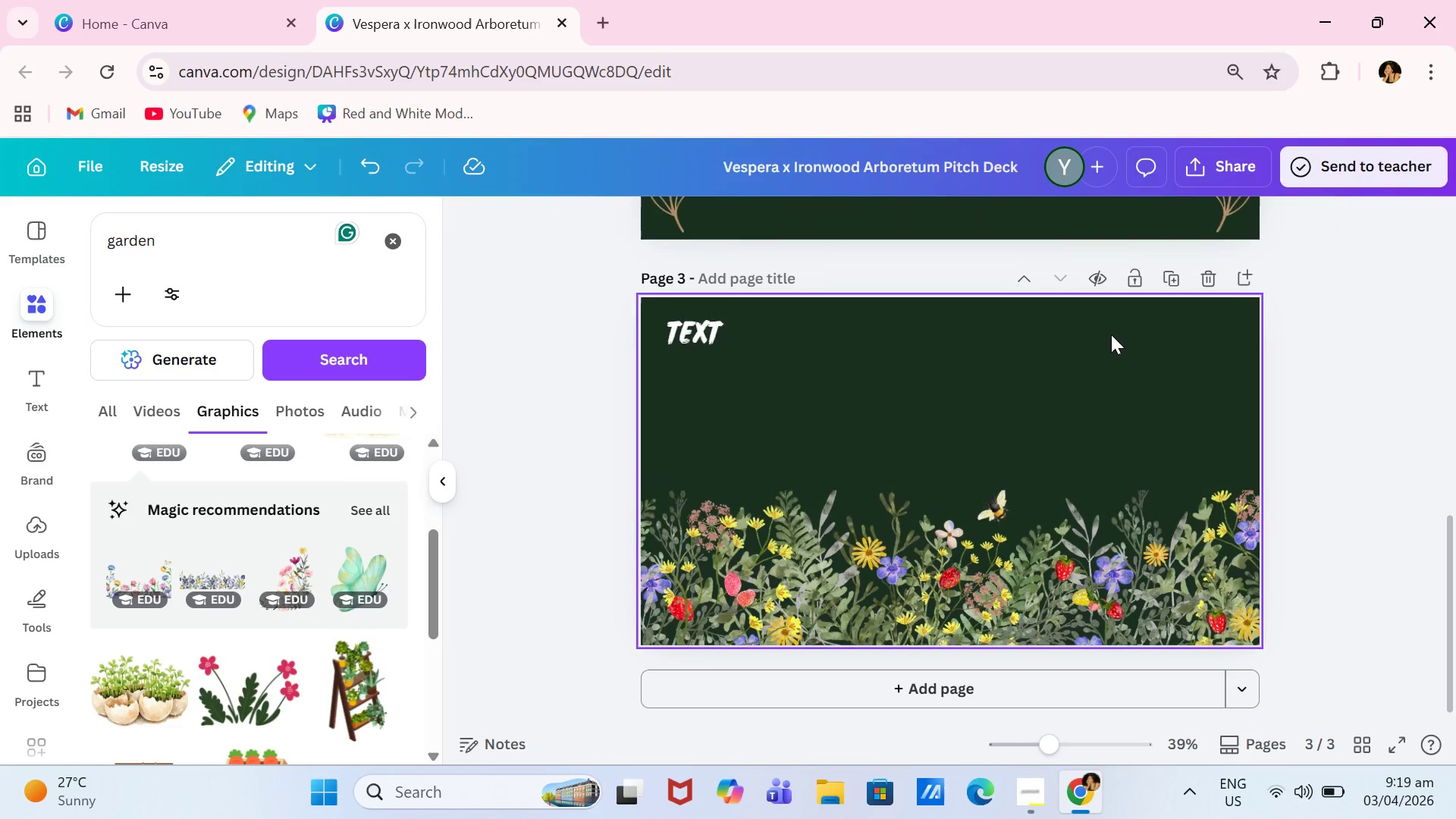 
key(Backspace)
type(golden hout)
 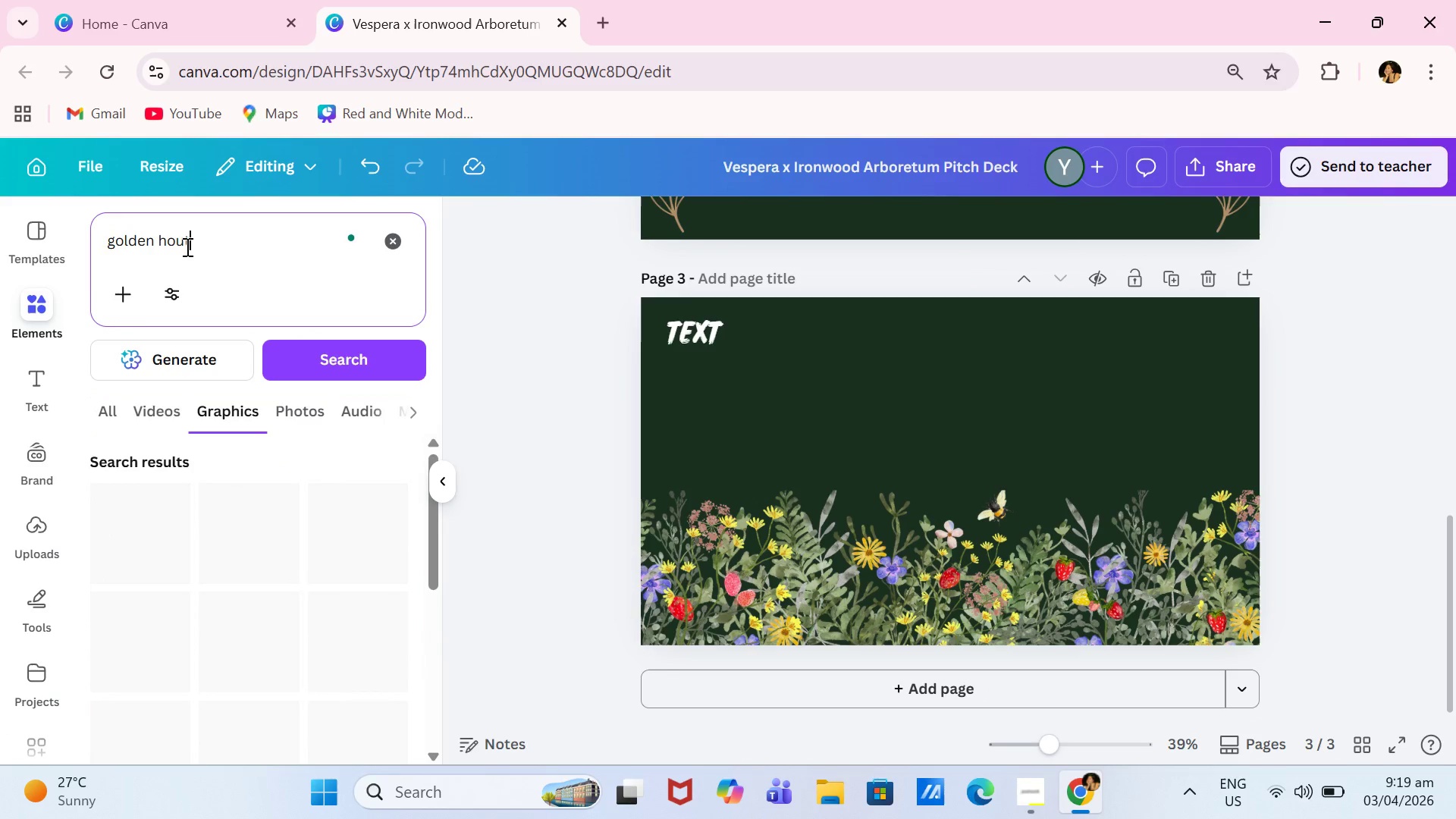 
left_click_drag(start_coordinate=[241, 237], to_coordinate=[59, 230])
 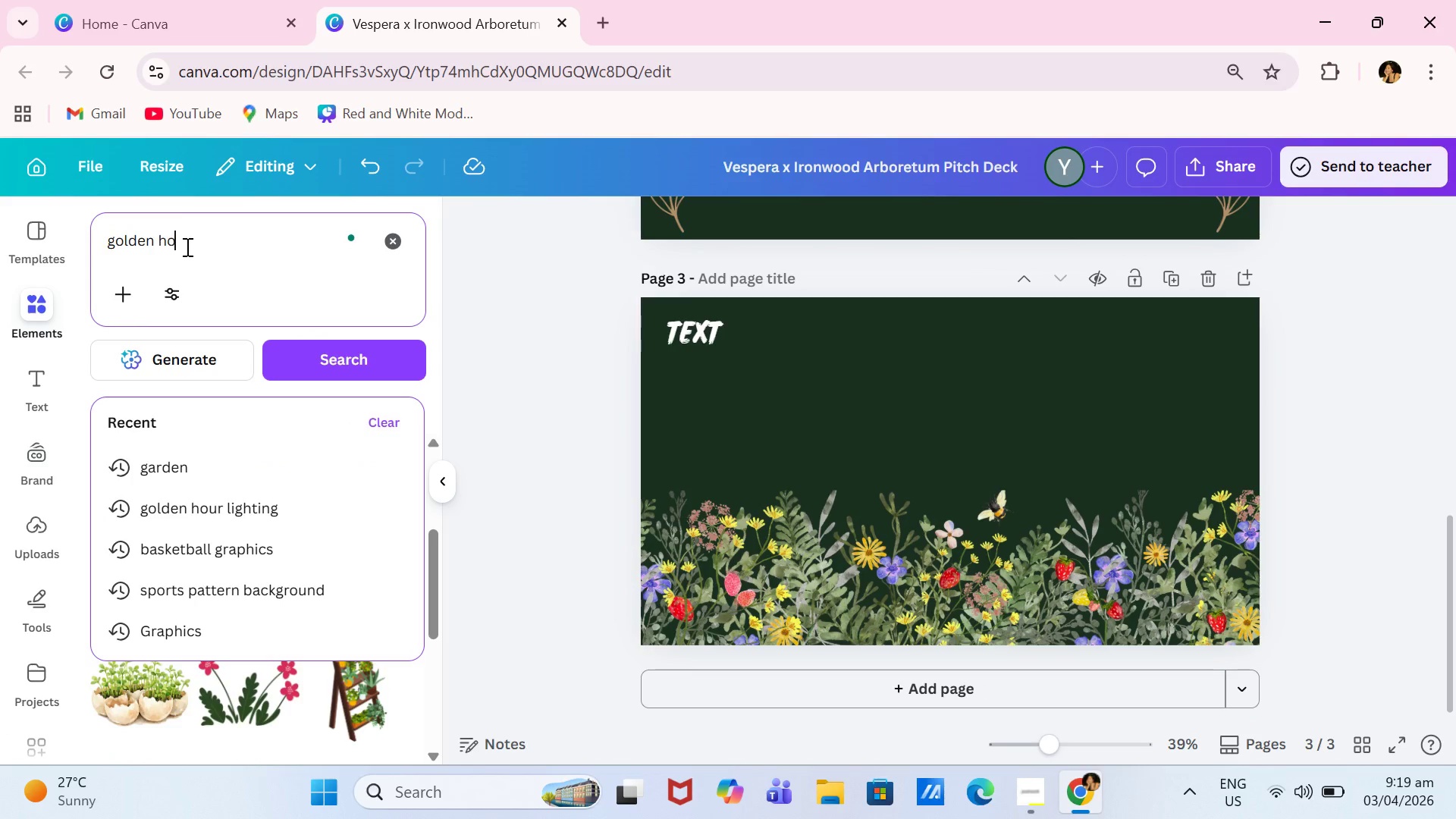 
key(Enter)
 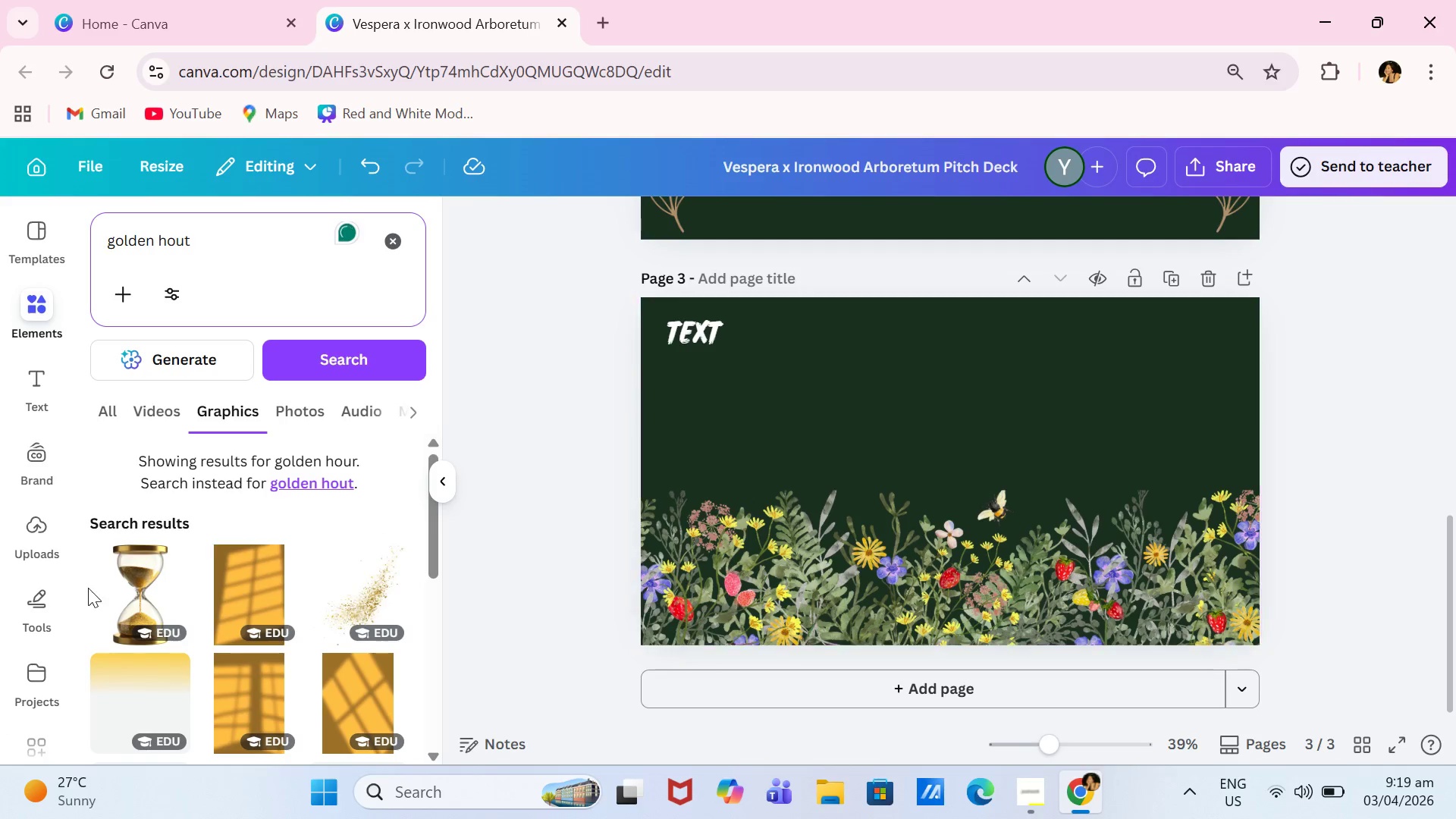 
left_click([243, 589])
 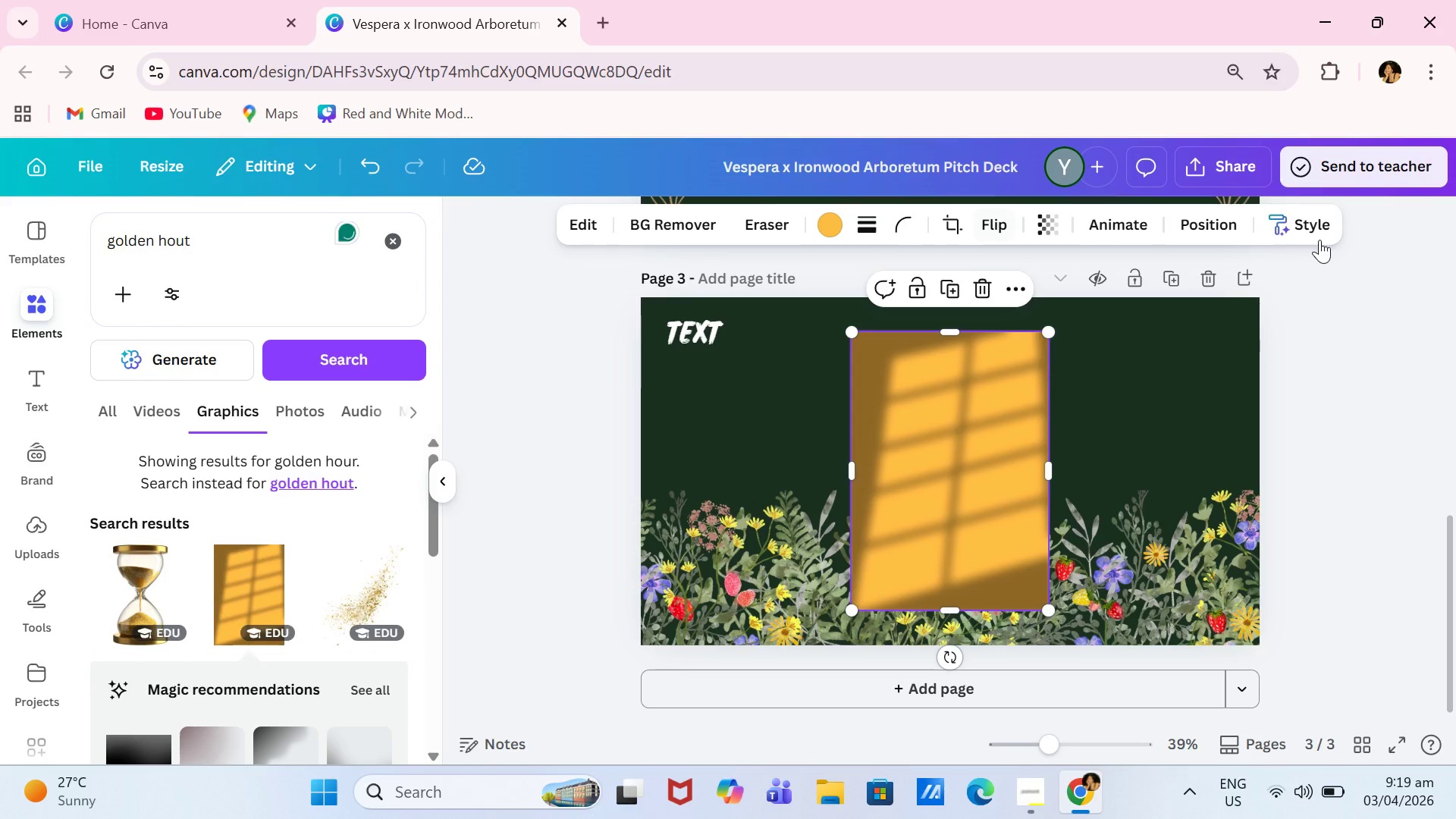 
left_click([1200, 223])
 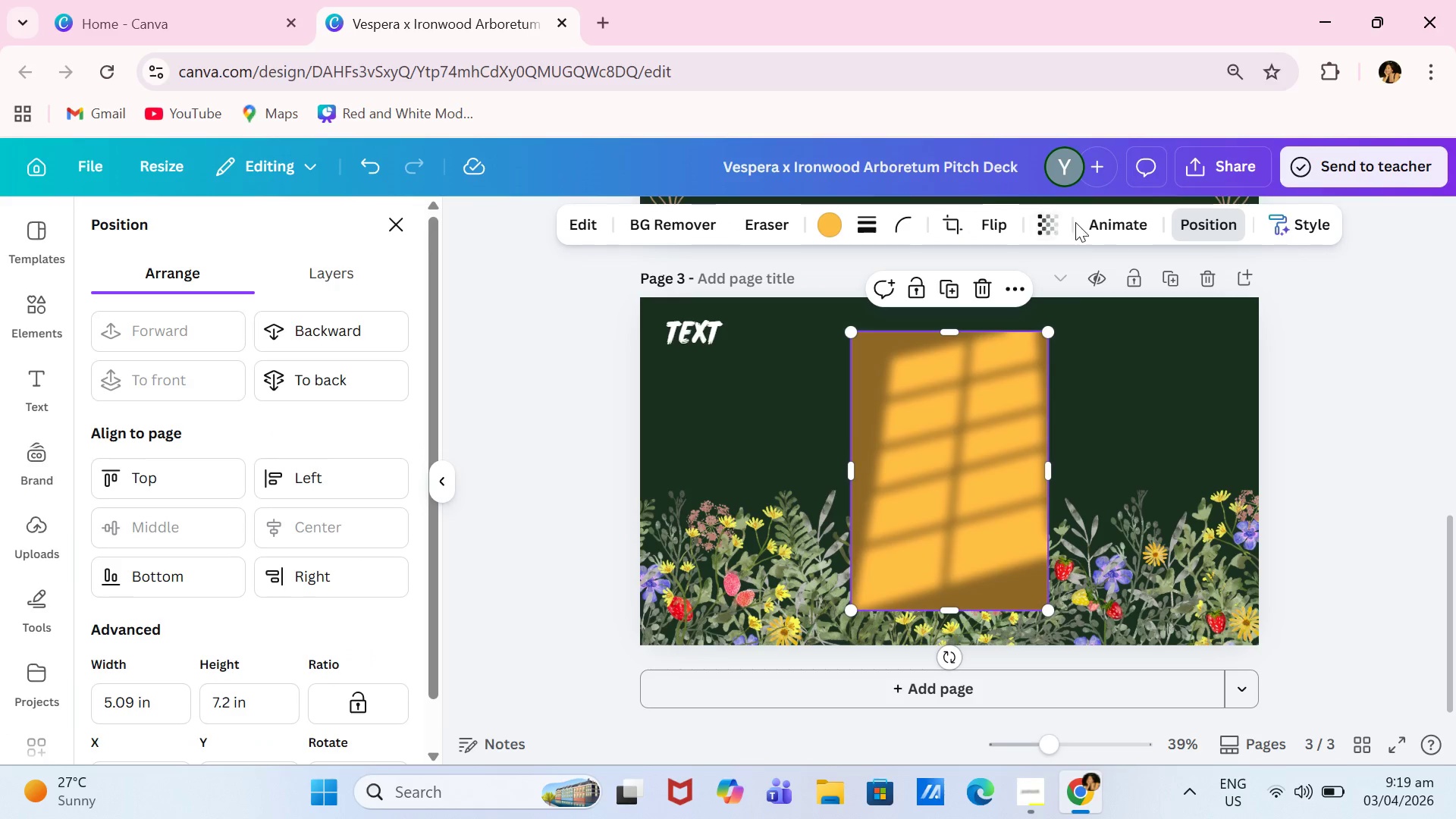 
left_click([1042, 223])
 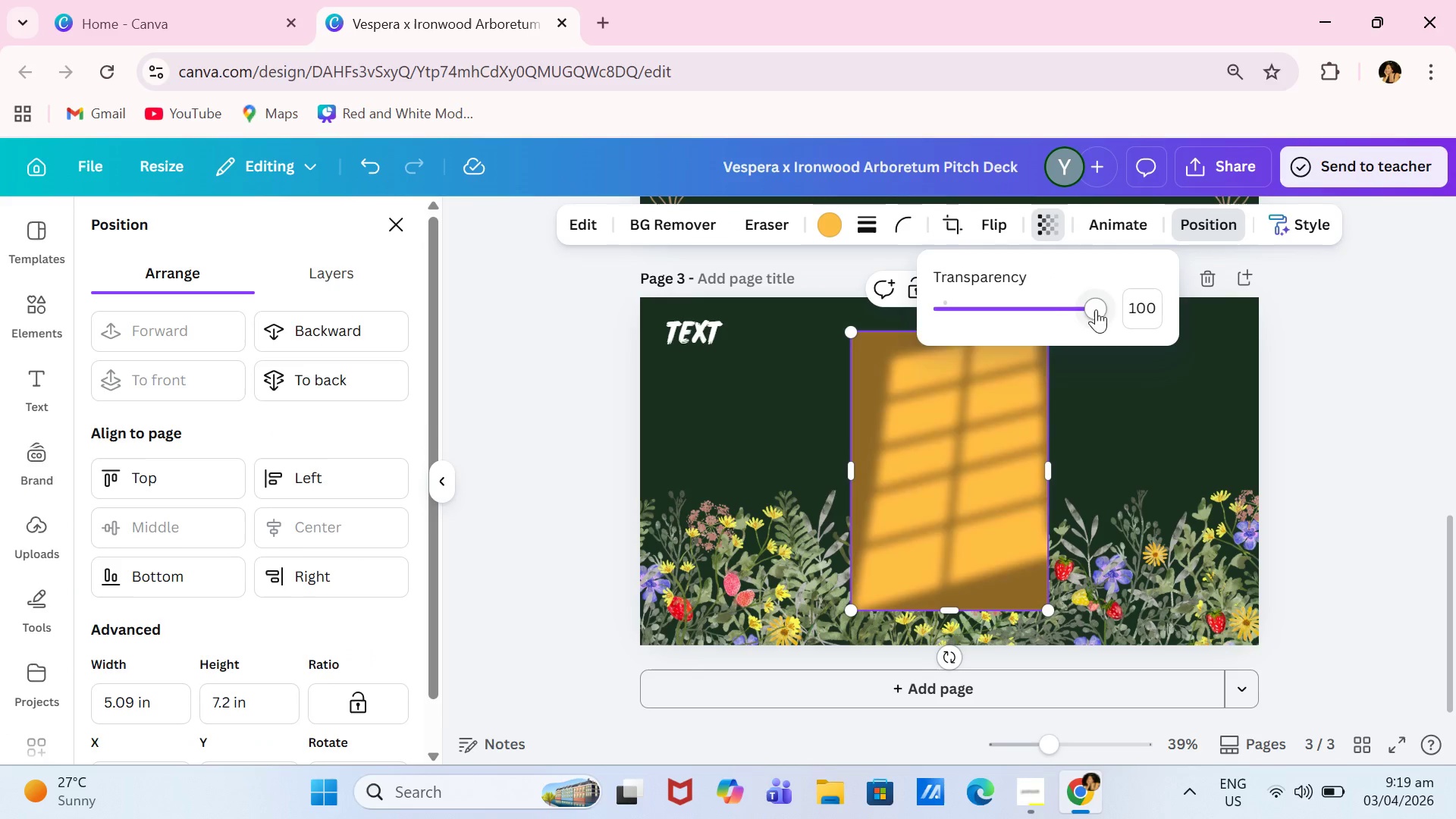 
left_click_drag(start_coordinate=[1097, 309], to_coordinate=[995, 308])
 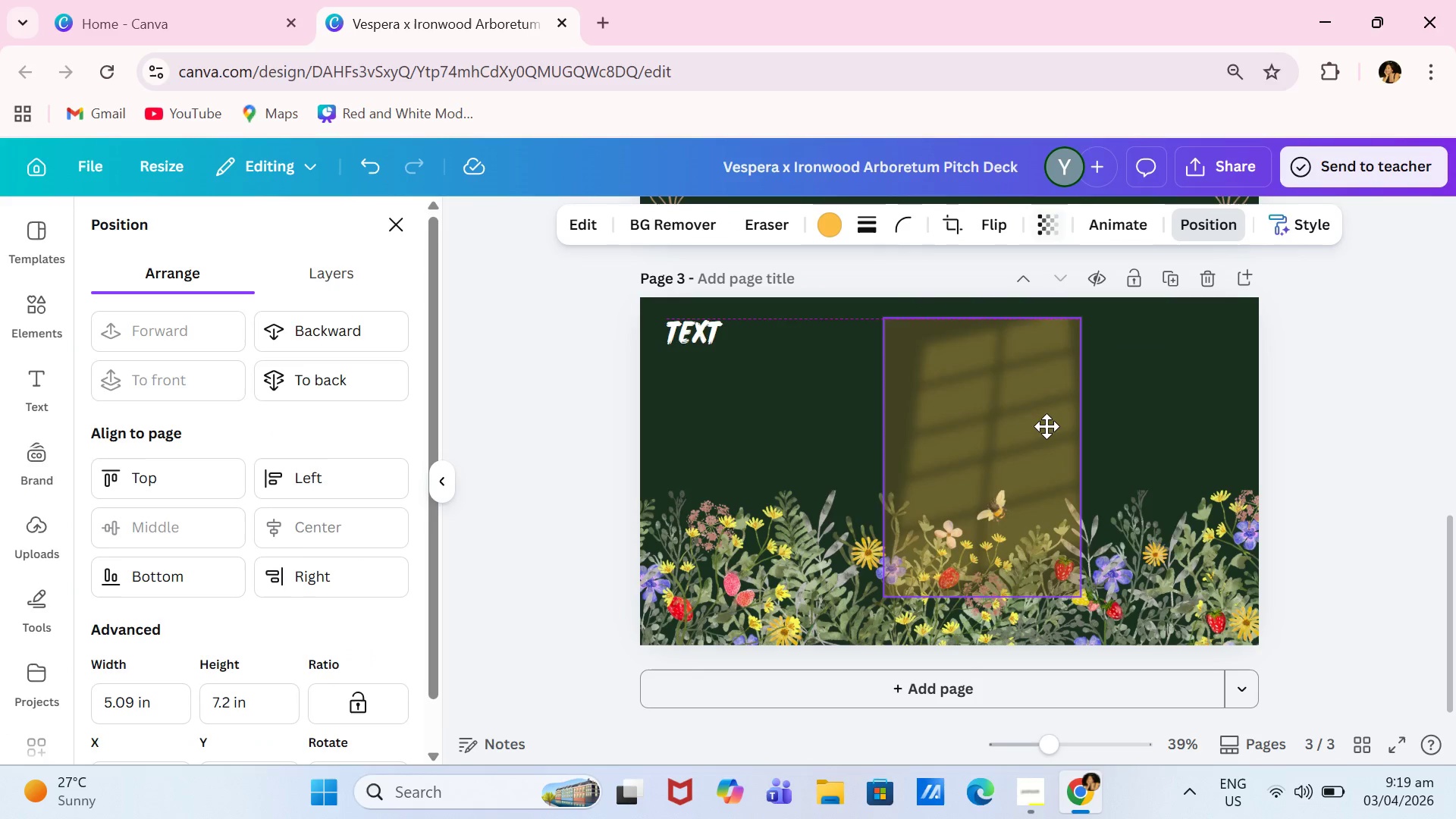 
left_click_drag(start_coordinate=[977, 440], to_coordinate=[1195, 406])
 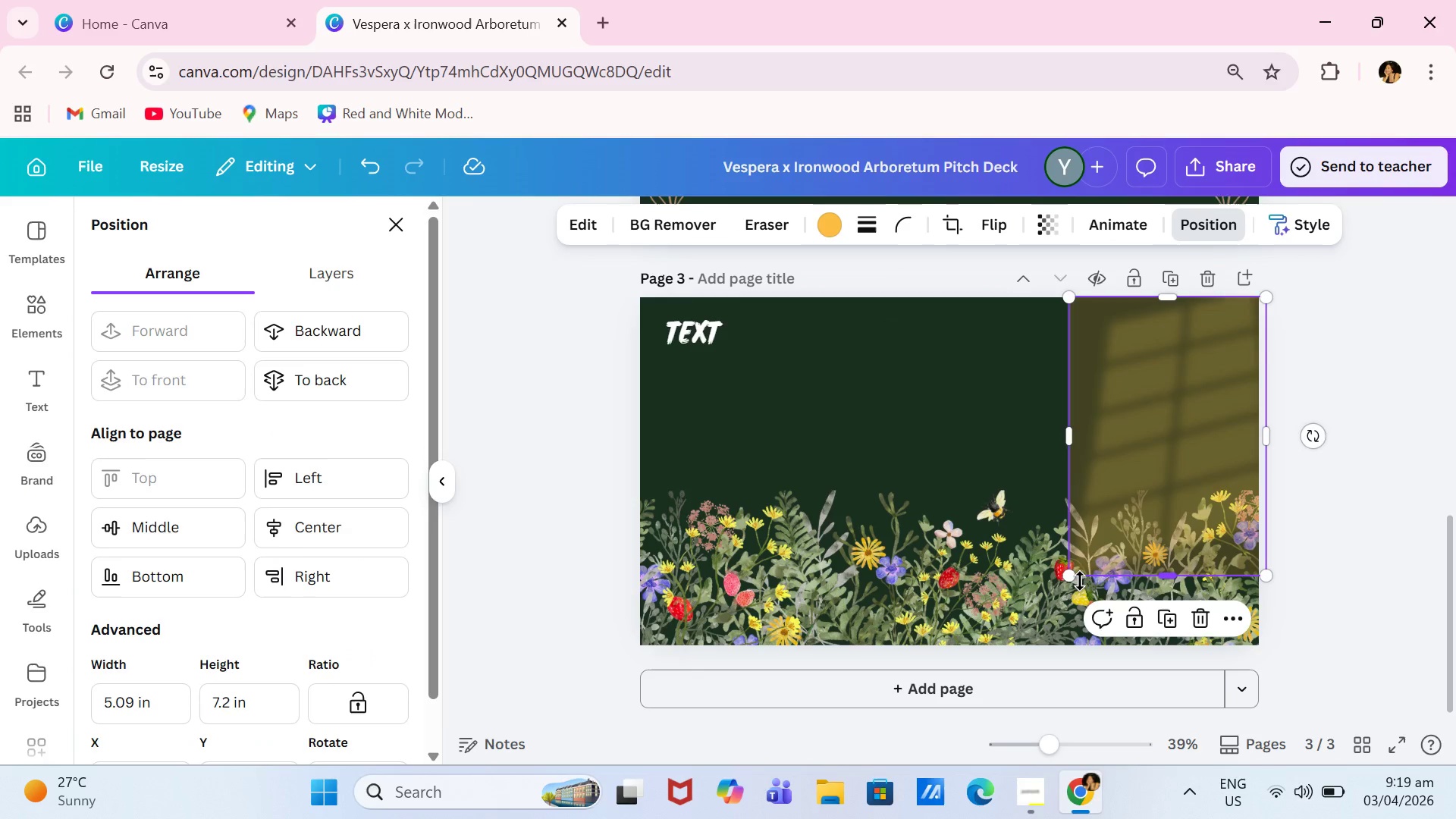 
left_click_drag(start_coordinate=[1080, 581], to_coordinate=[961, 645])
 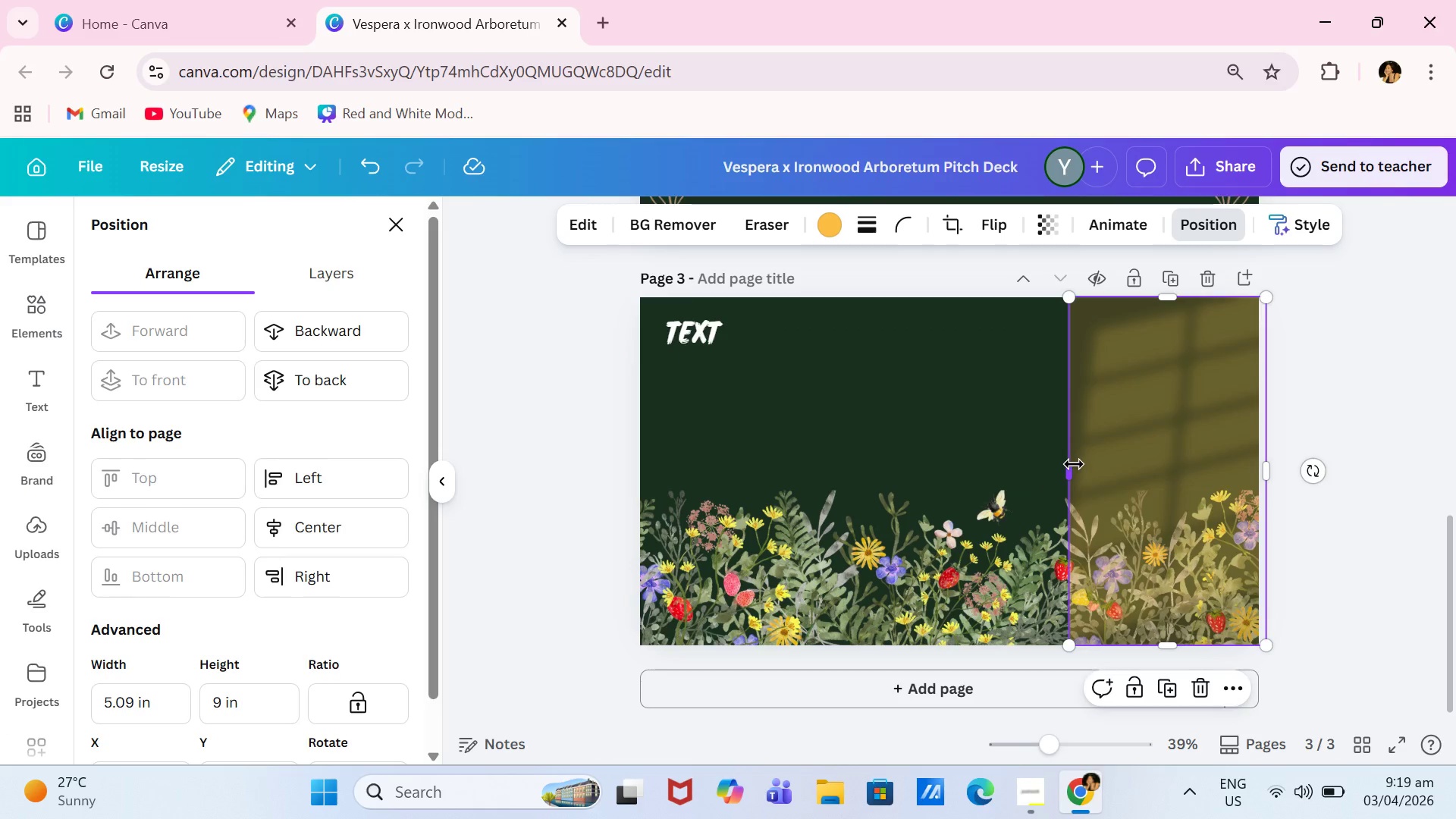 
left_click_drag(start_coordinate=[1074, 465], to_coordinate=[843, 455])
 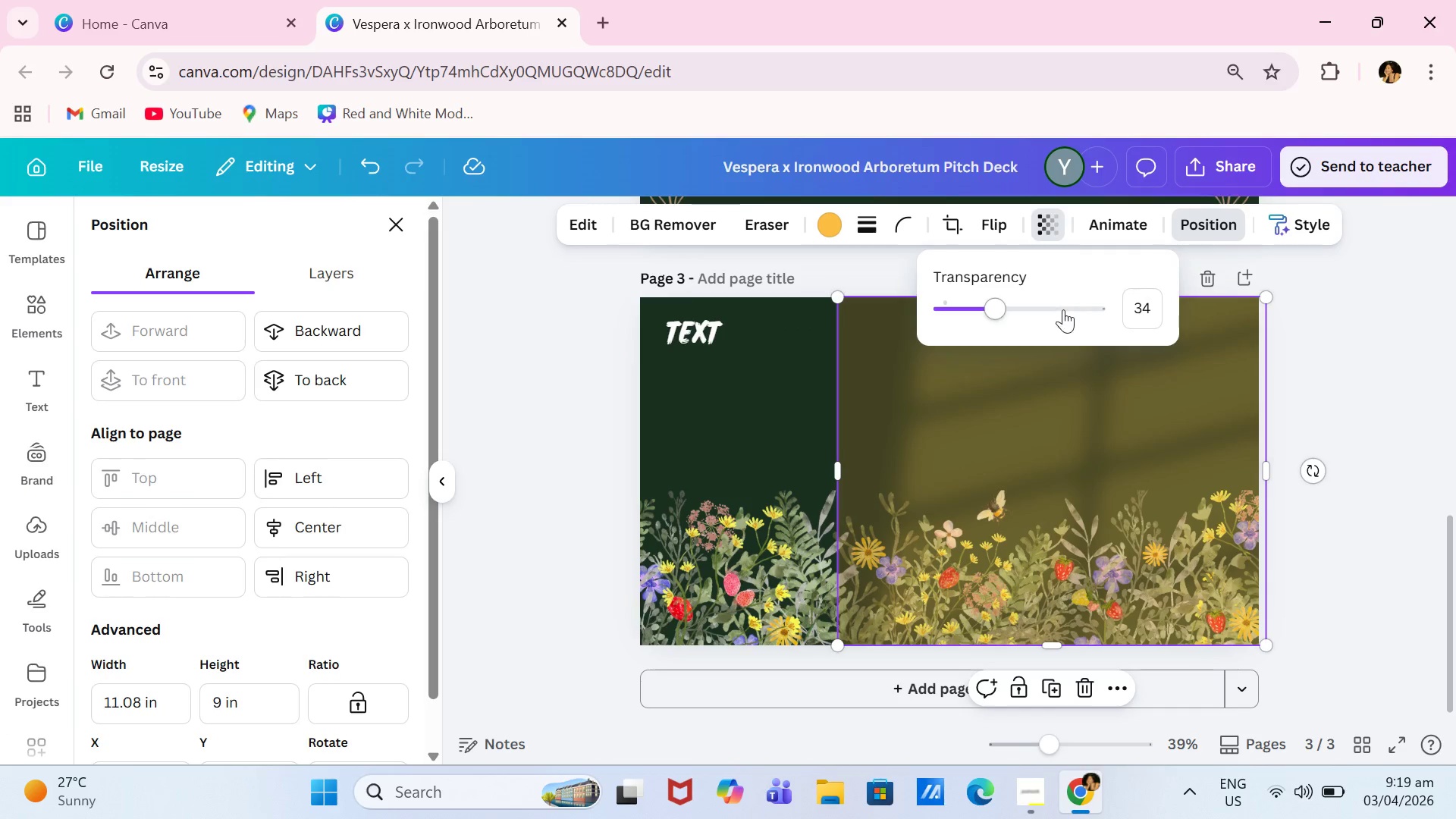 
left_click_drag(start_coordinate=[998, 308], to_coordinate=[976, 315])
 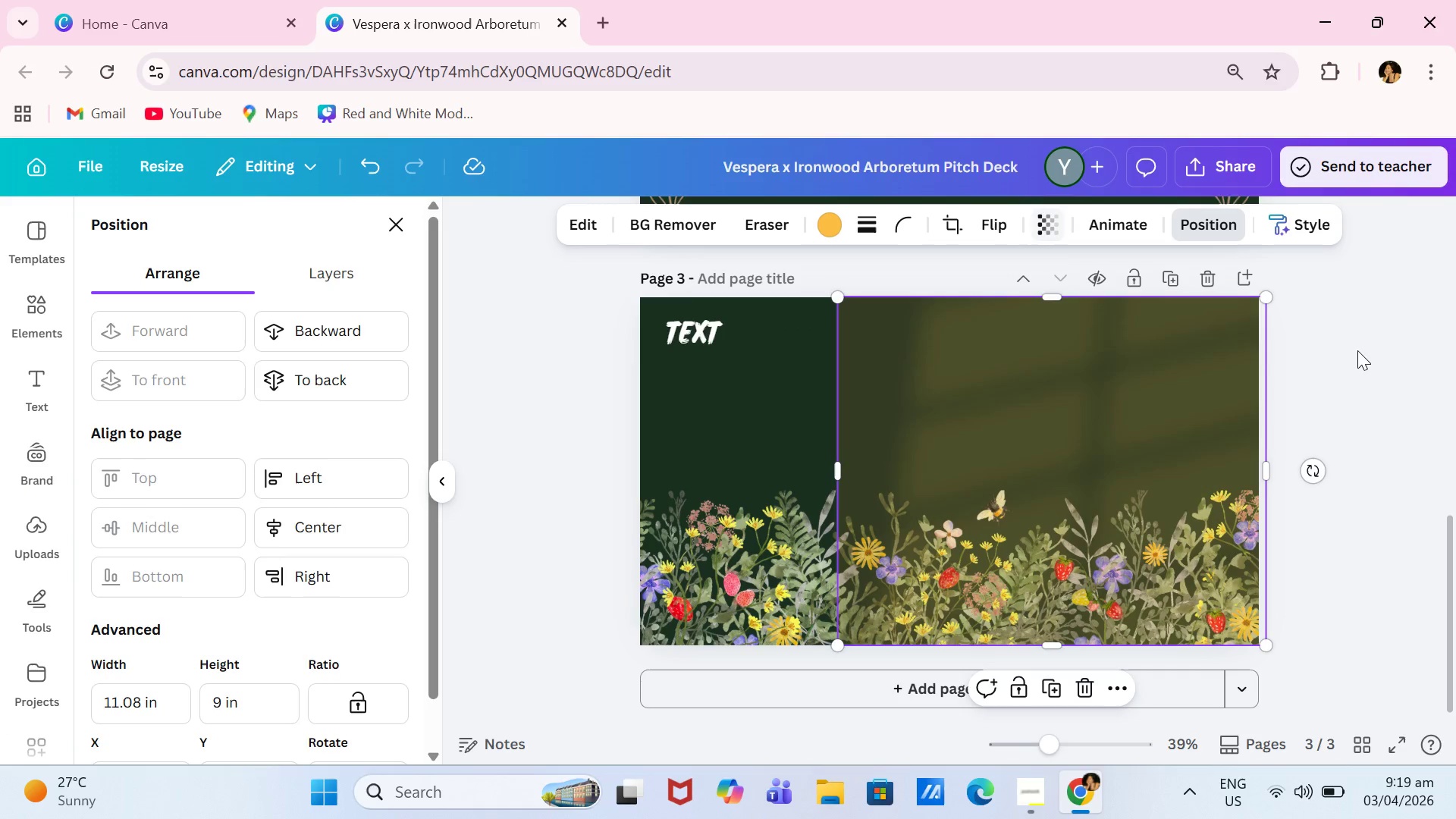 
left_click([1357, 350])
 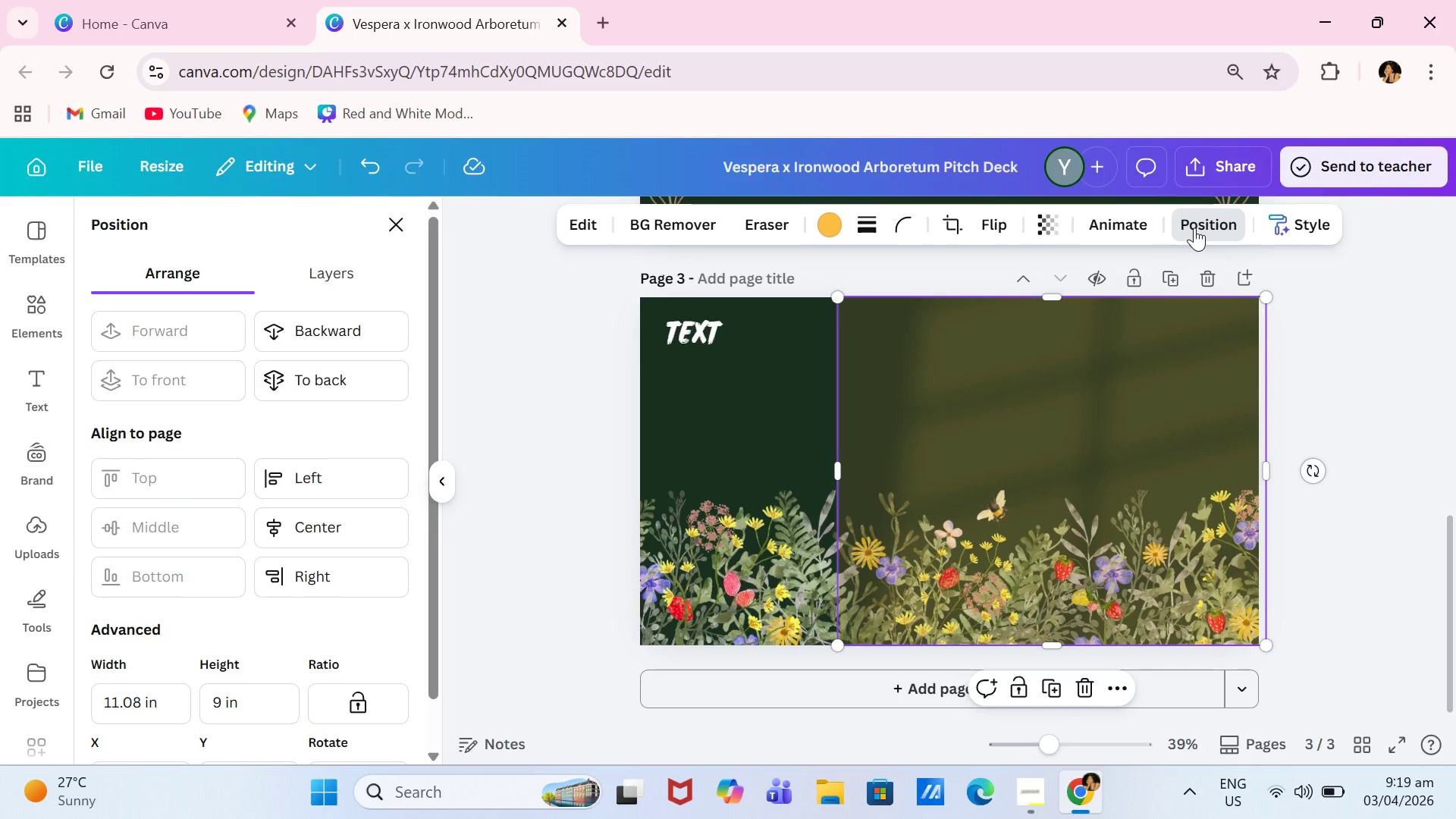 
left_click([1198, 224])
 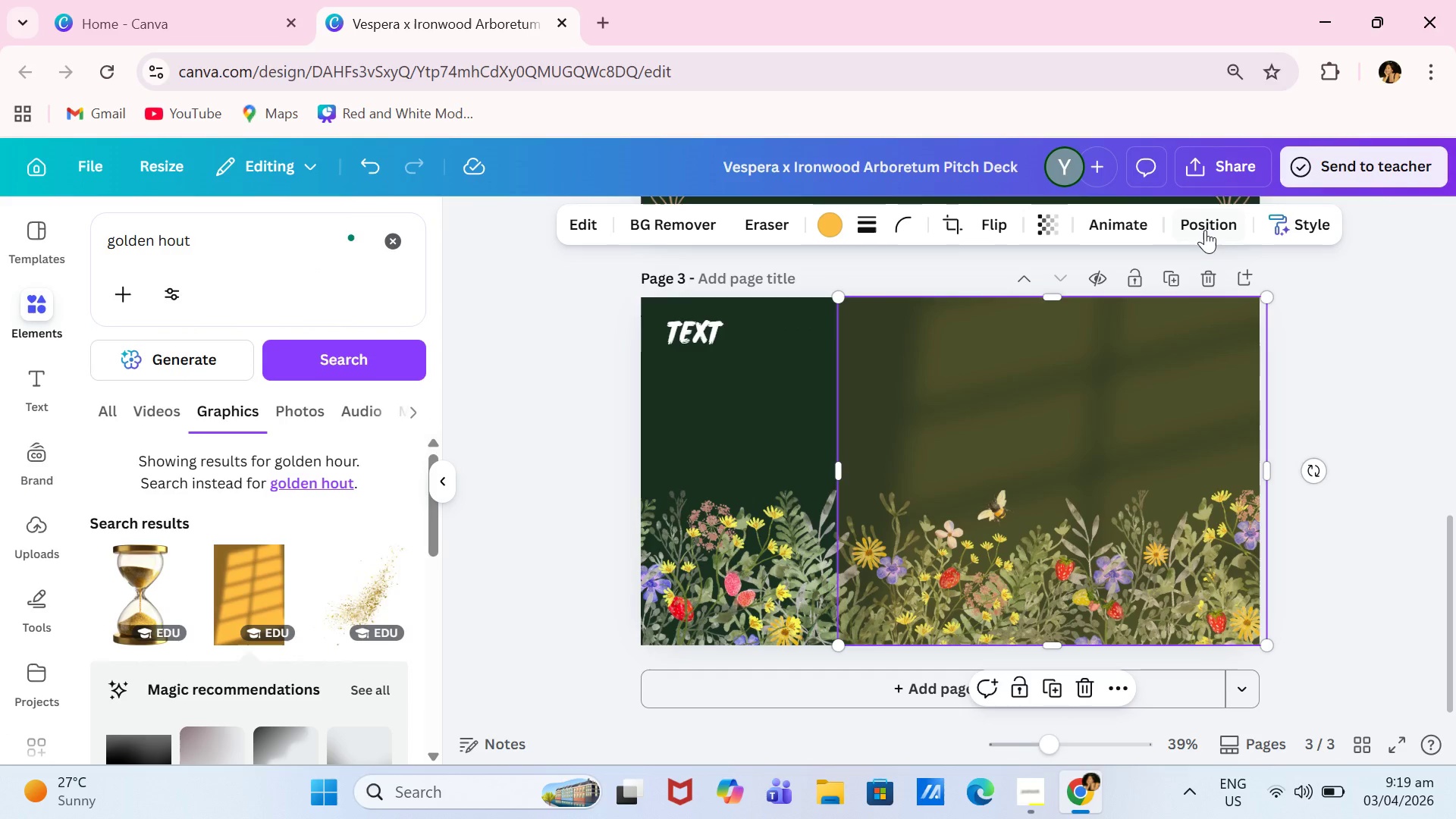 
left_click([1205, 231])
 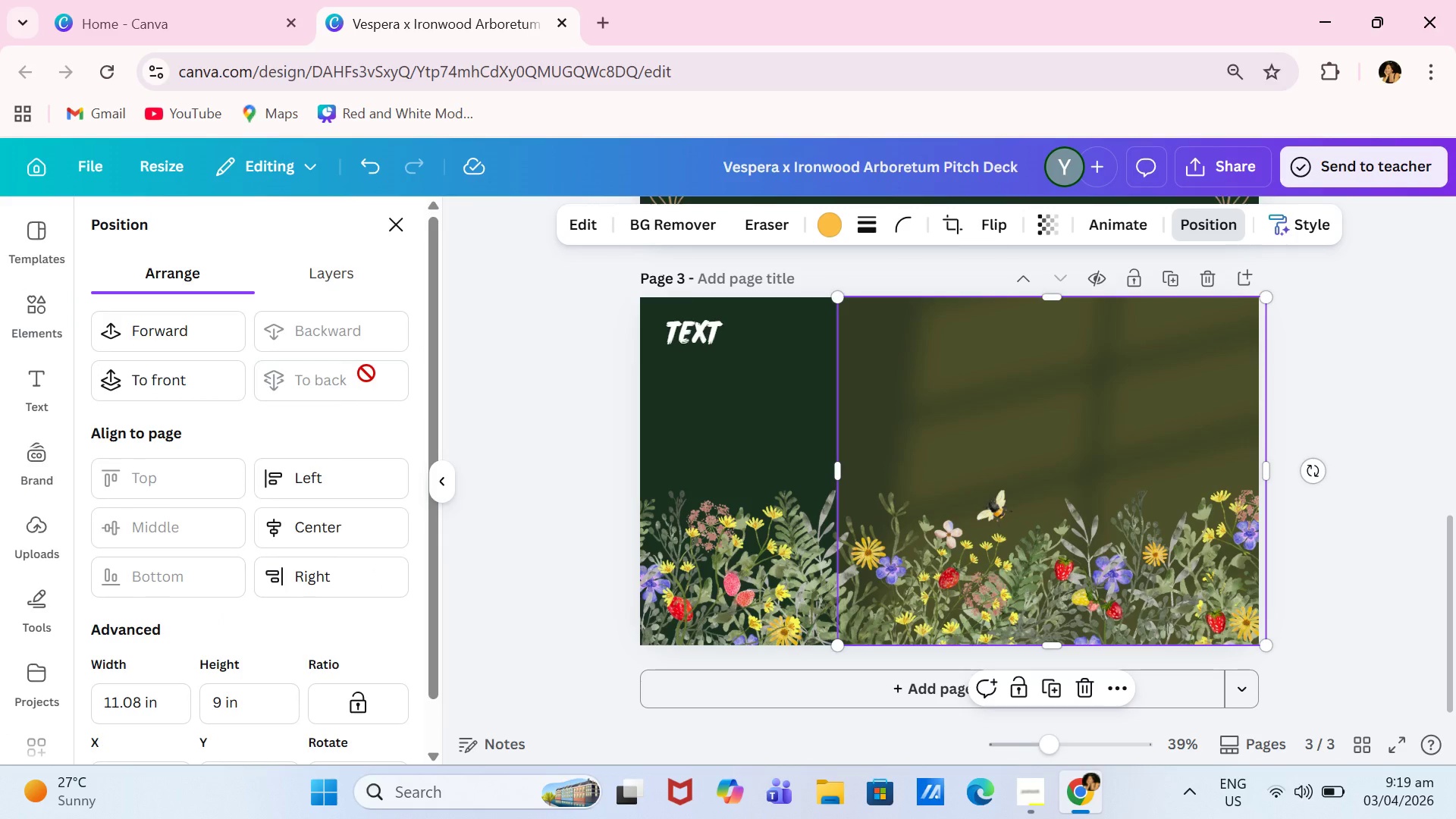 
double_click([366, 373])
 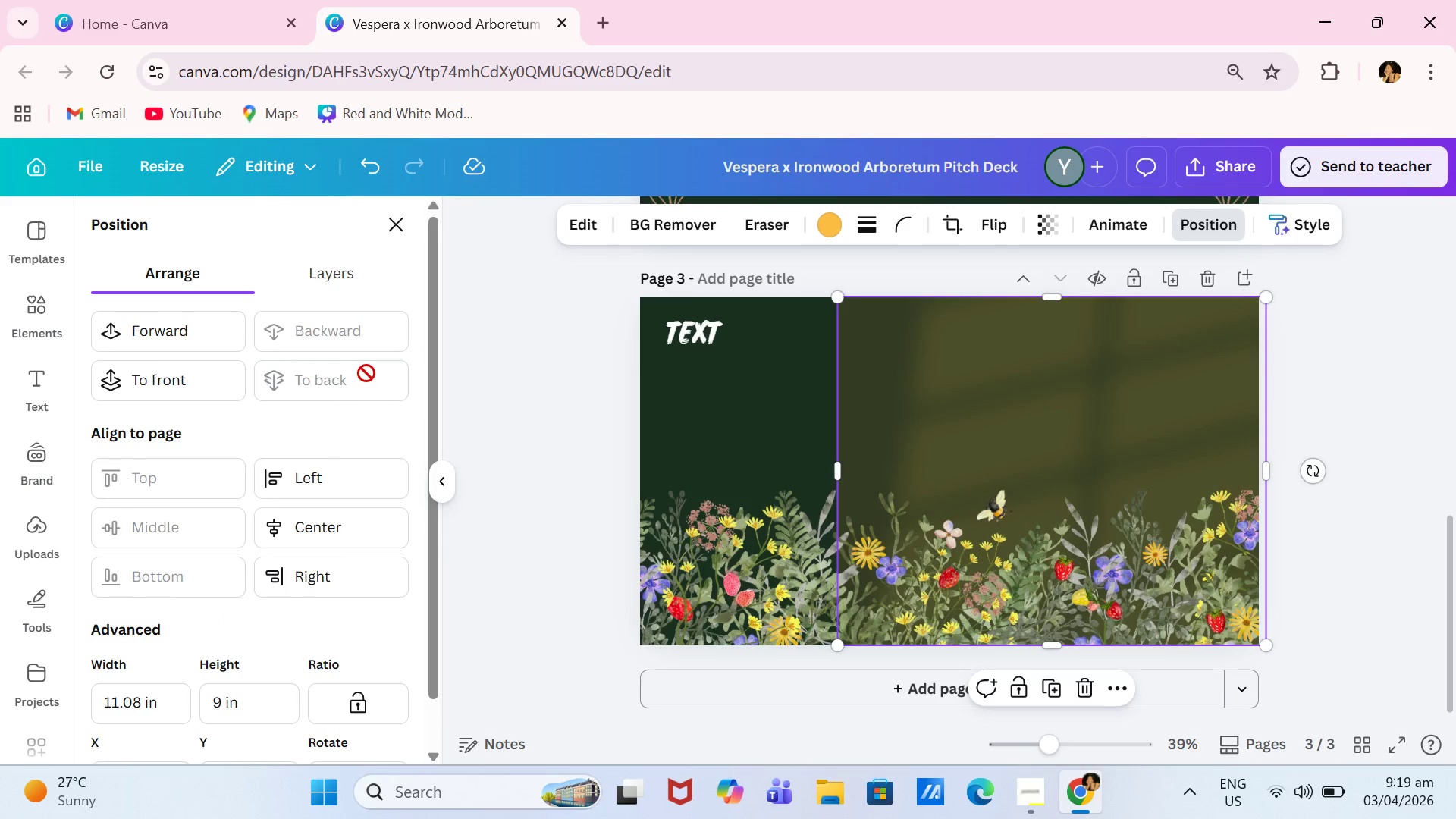 
triple_click([366, 373])
 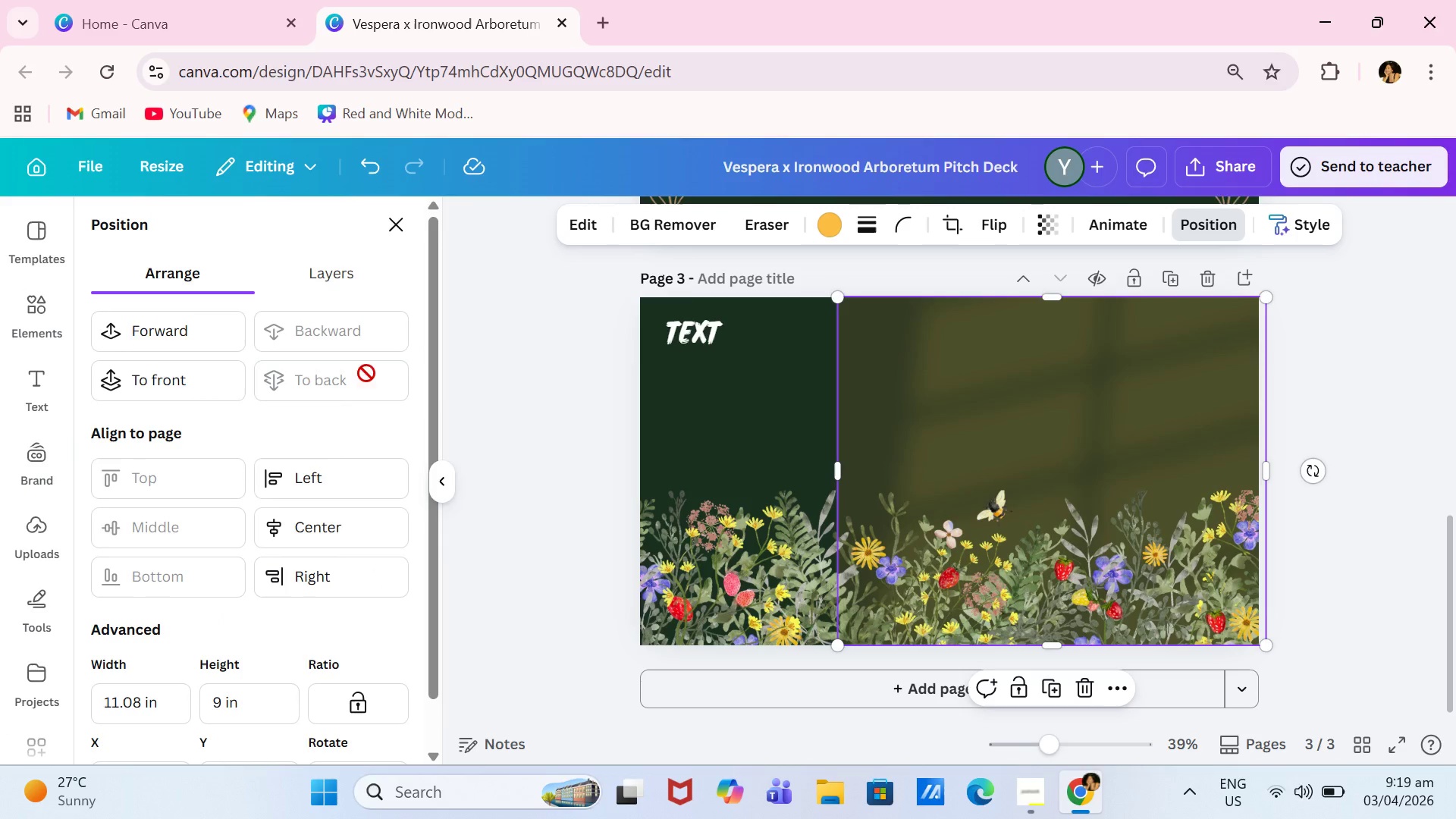 
triple_click([366, 373])
 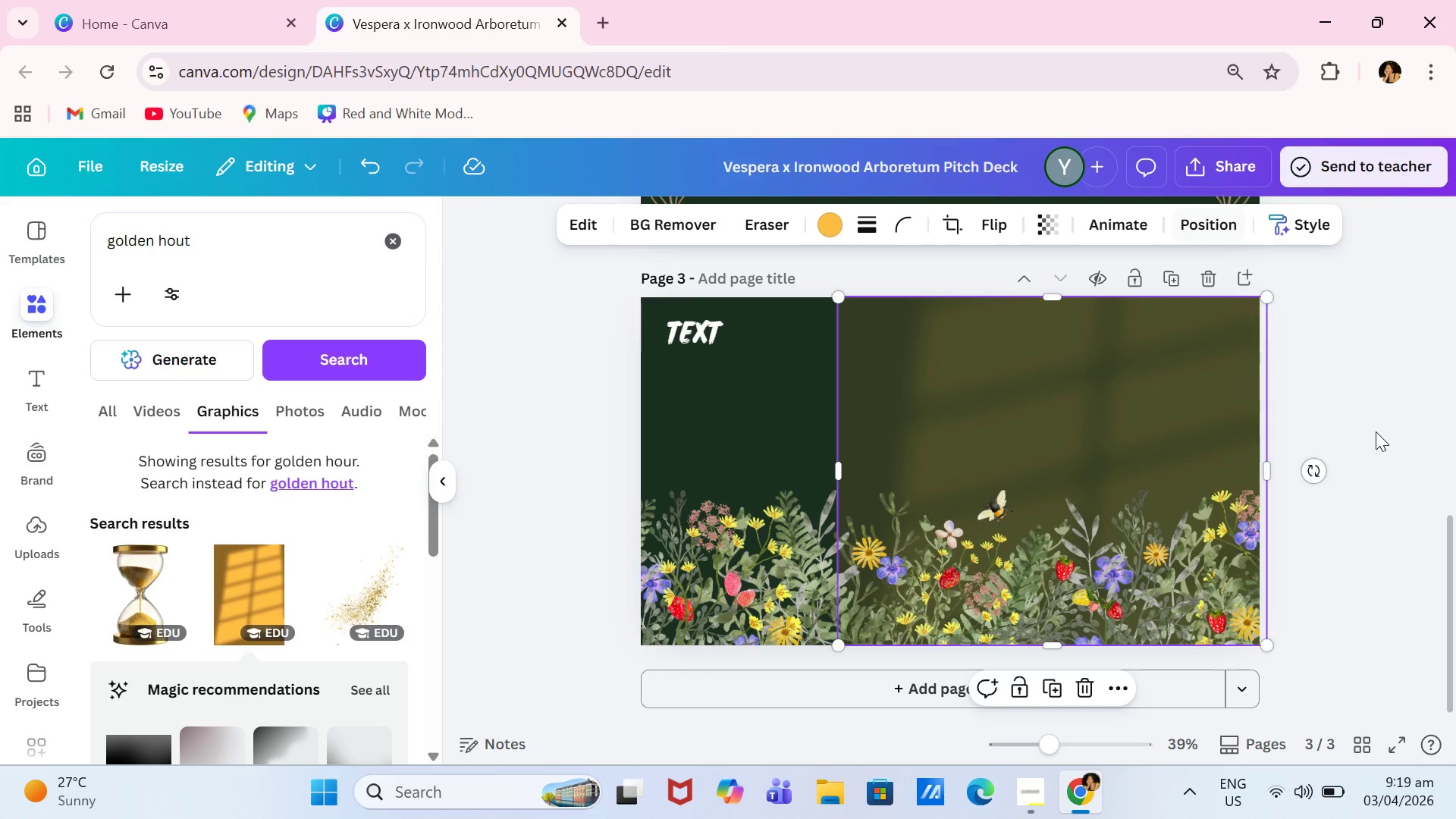 
double_click([1398, 412])
 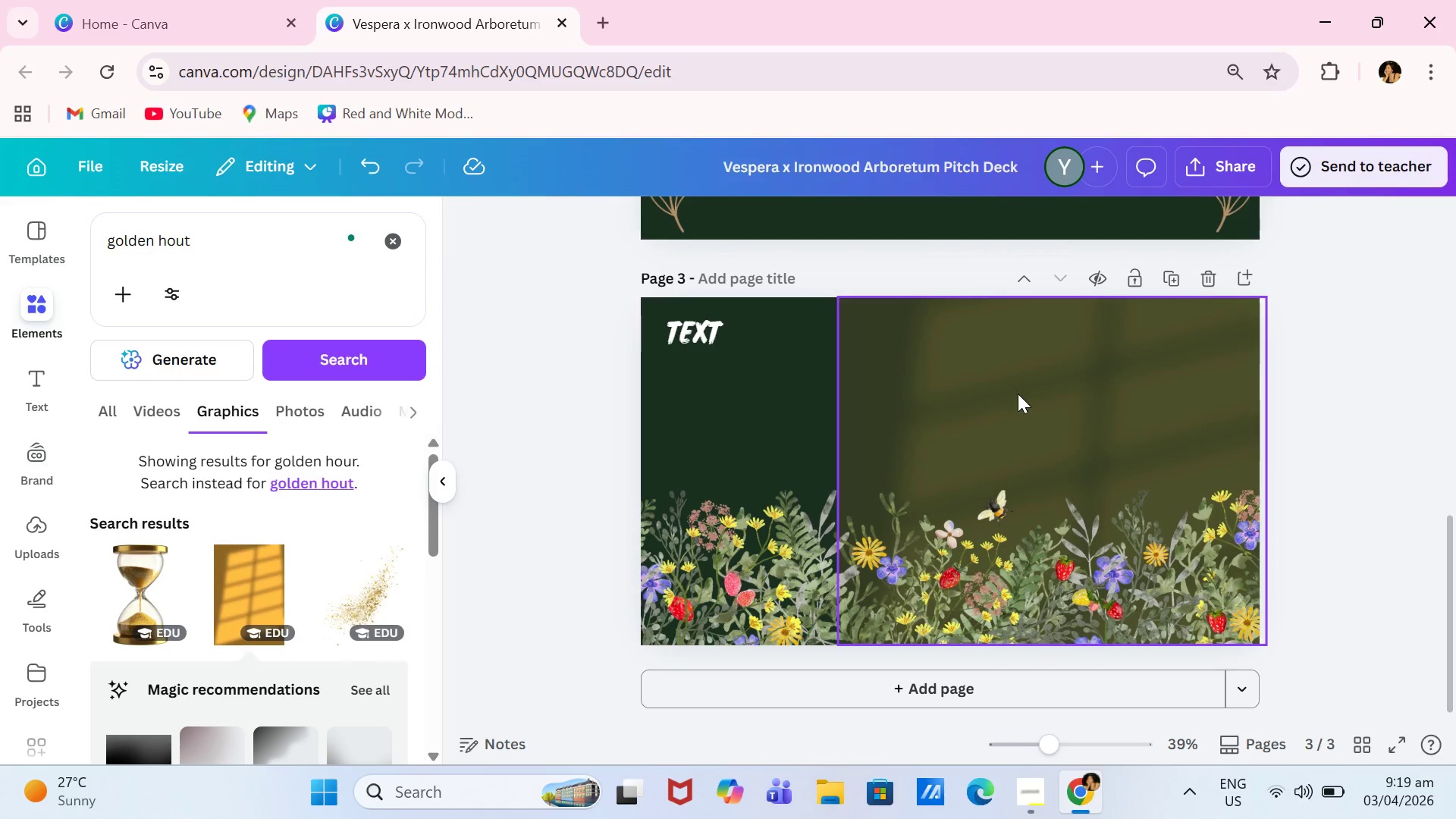 
left_click([1006, 392])
 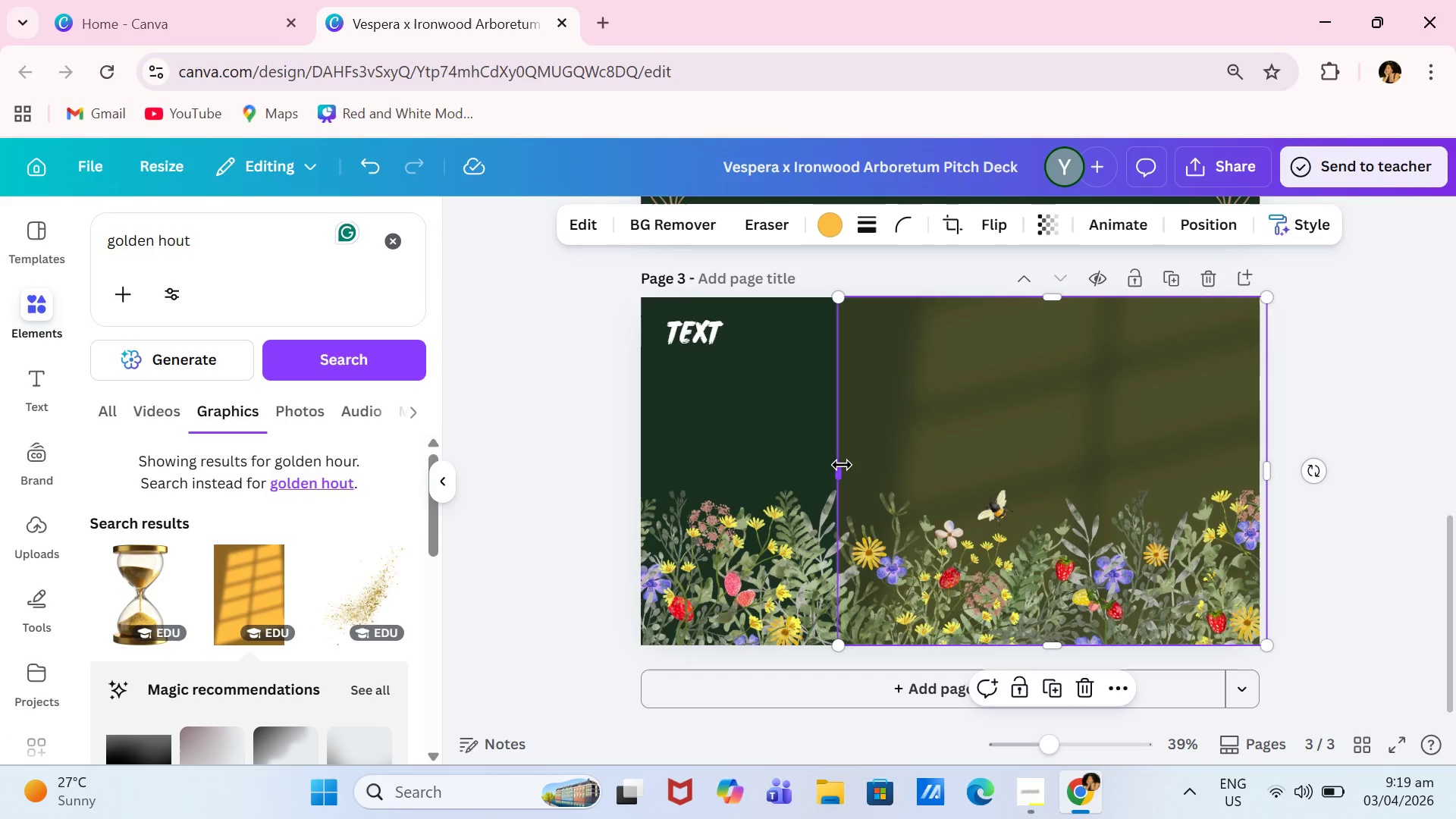 
left_click_drag(start_coordinate=[842, 465], to_coordinate=[598, 466])
 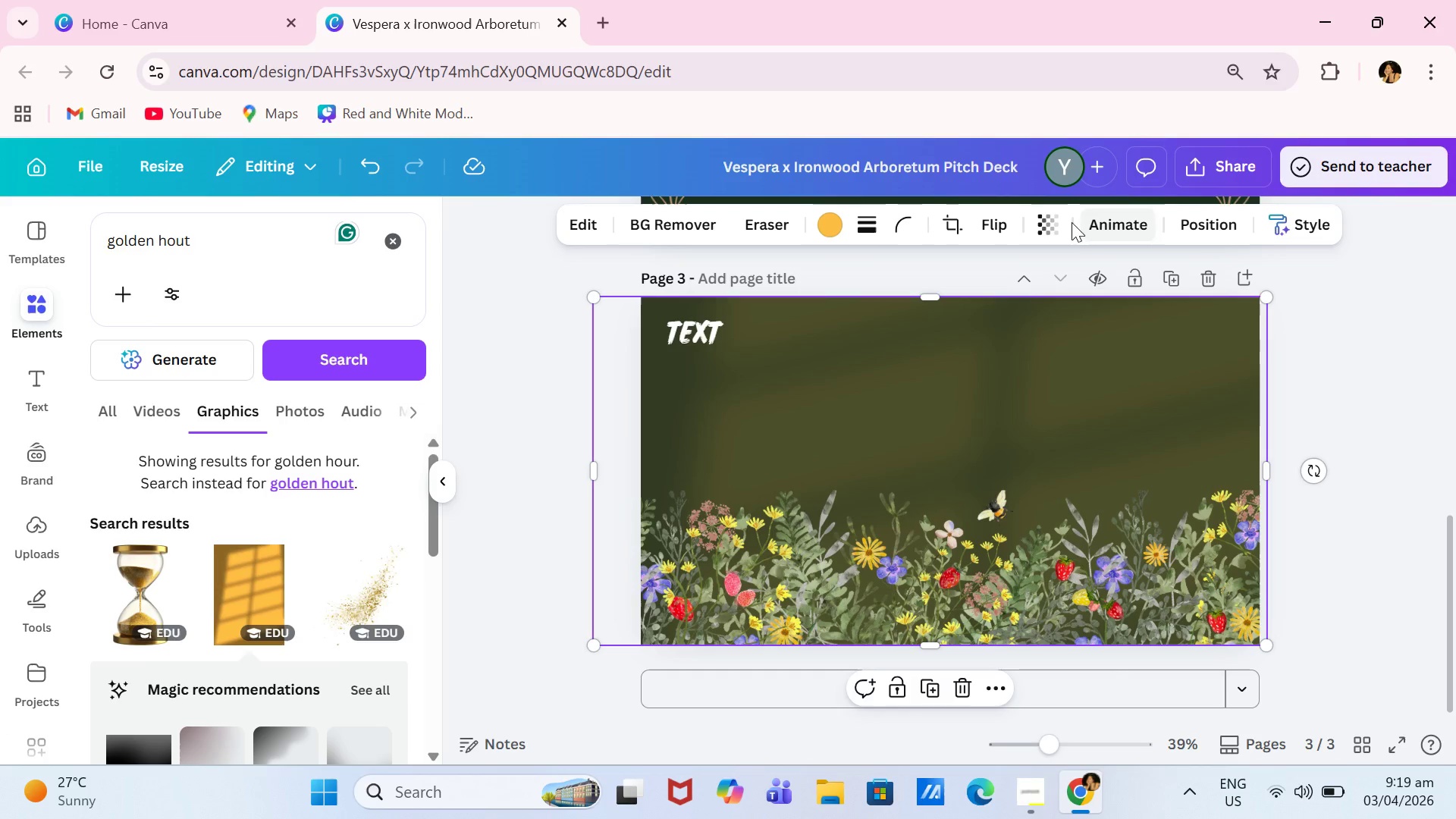 
left_click([1037, 223])
 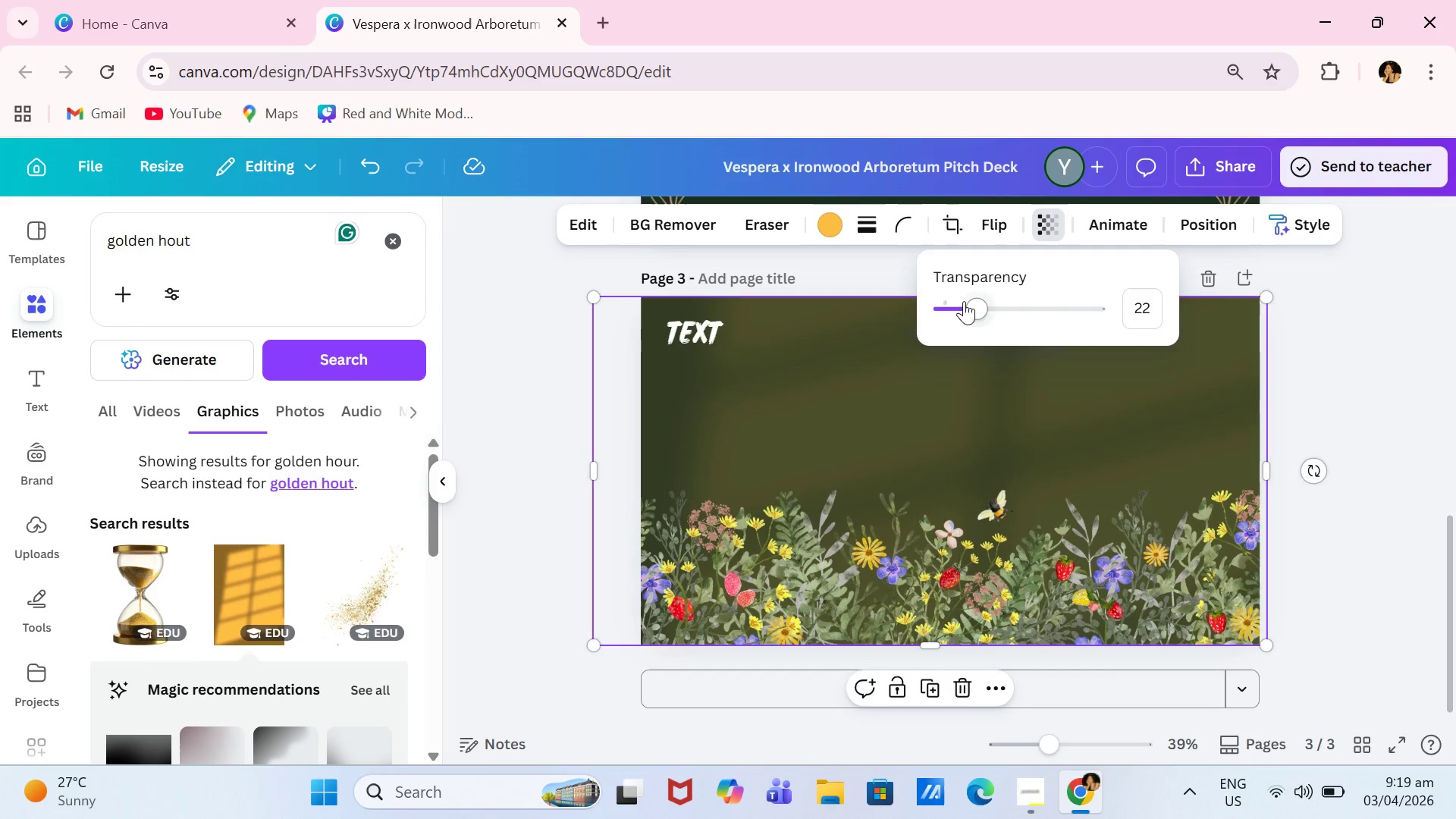 
left_click_drag(start_coordinate=[964, 301], to_coordinate=[967, 311])
 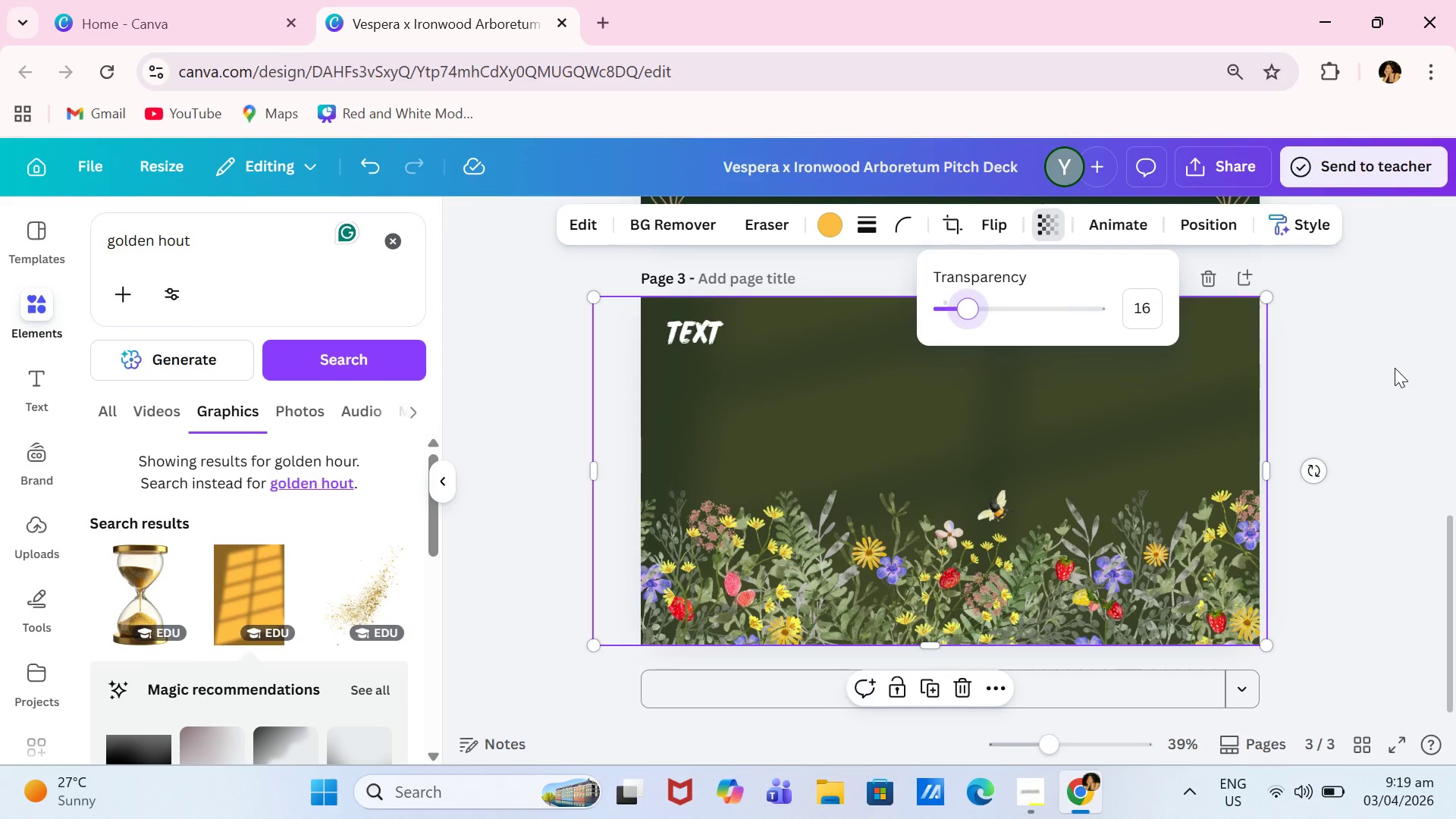 
left_click([1395, 368])
 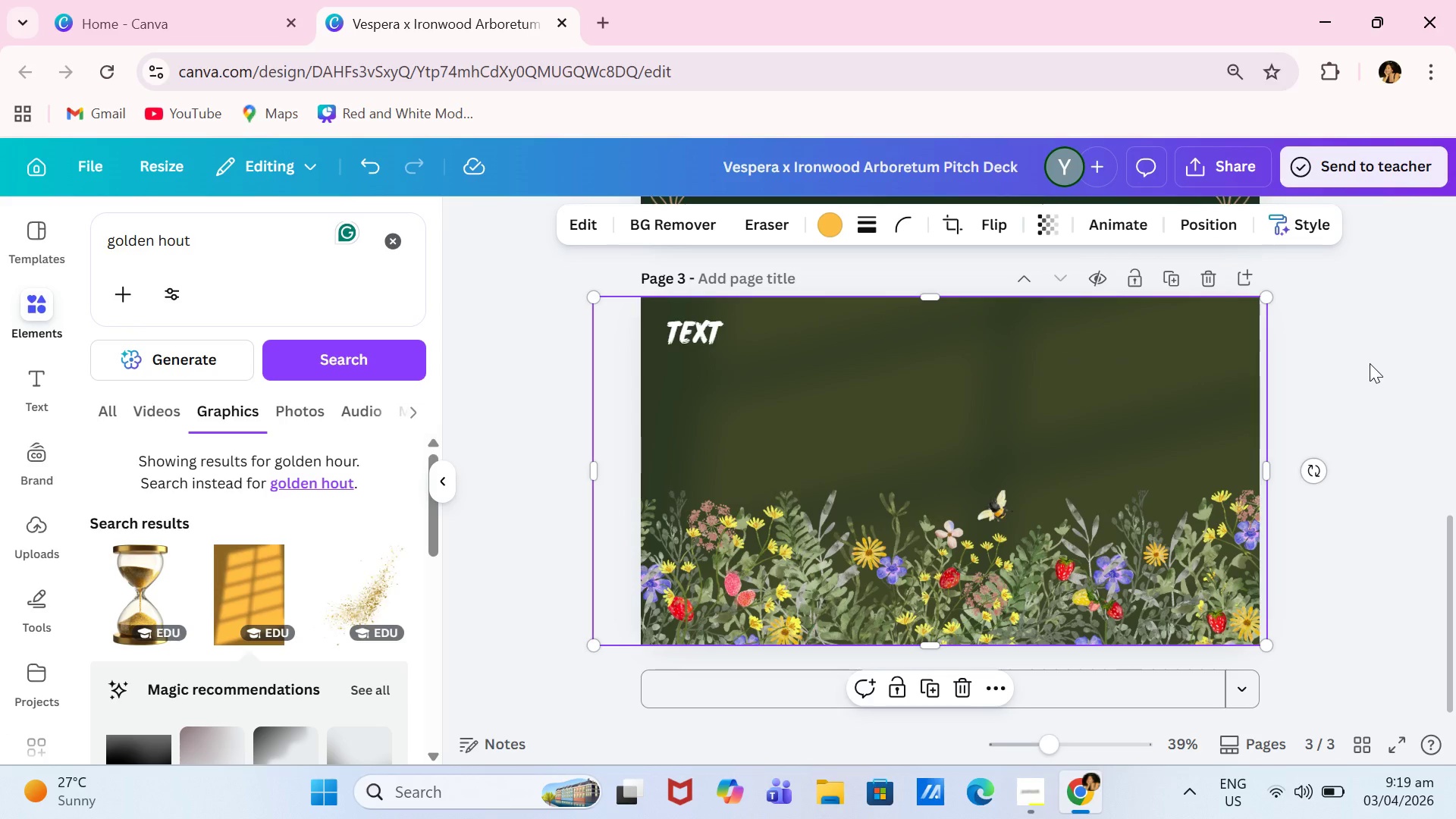 
left_click([1370, 363])
 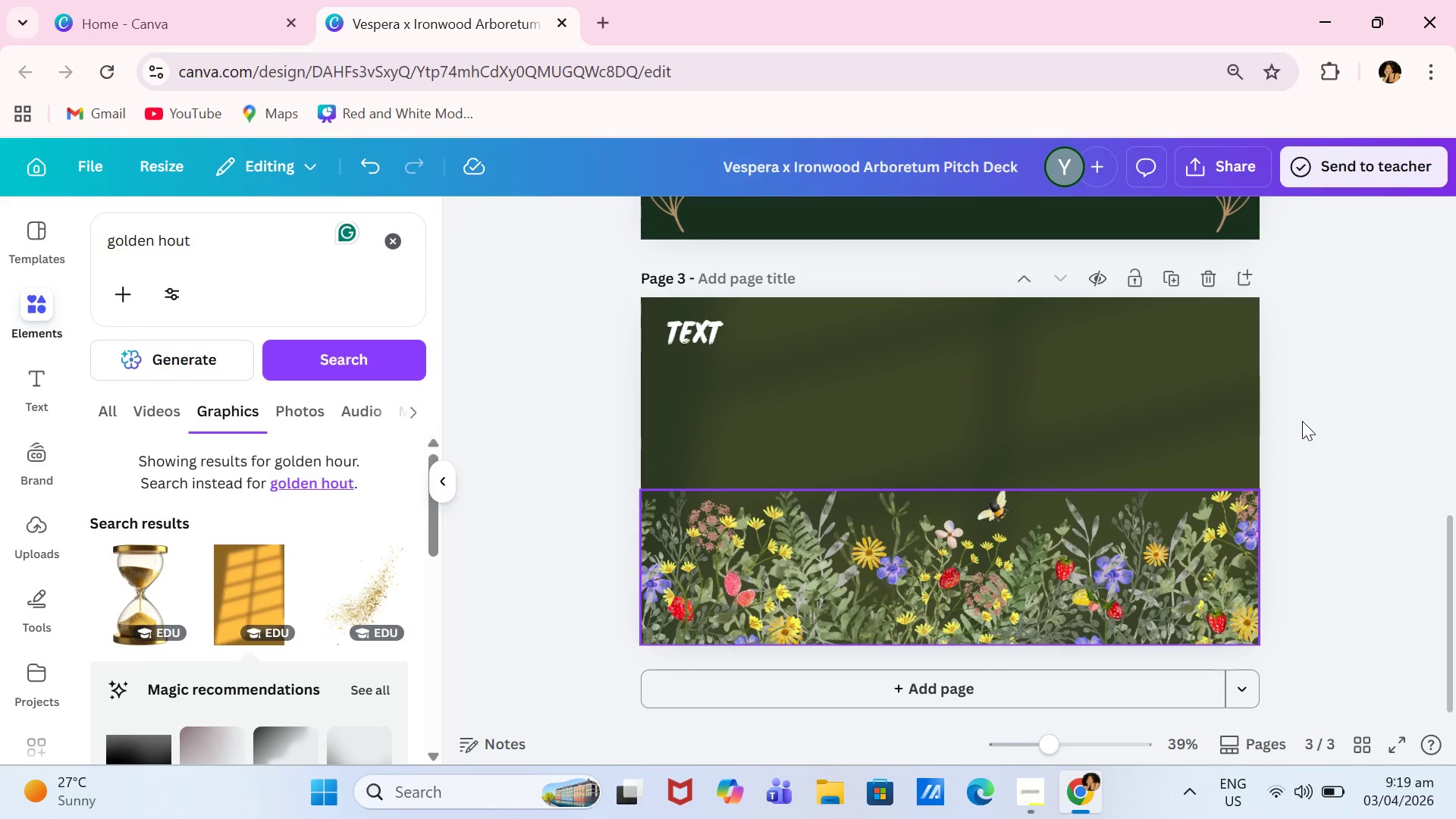 
left_click([1333, 362])
 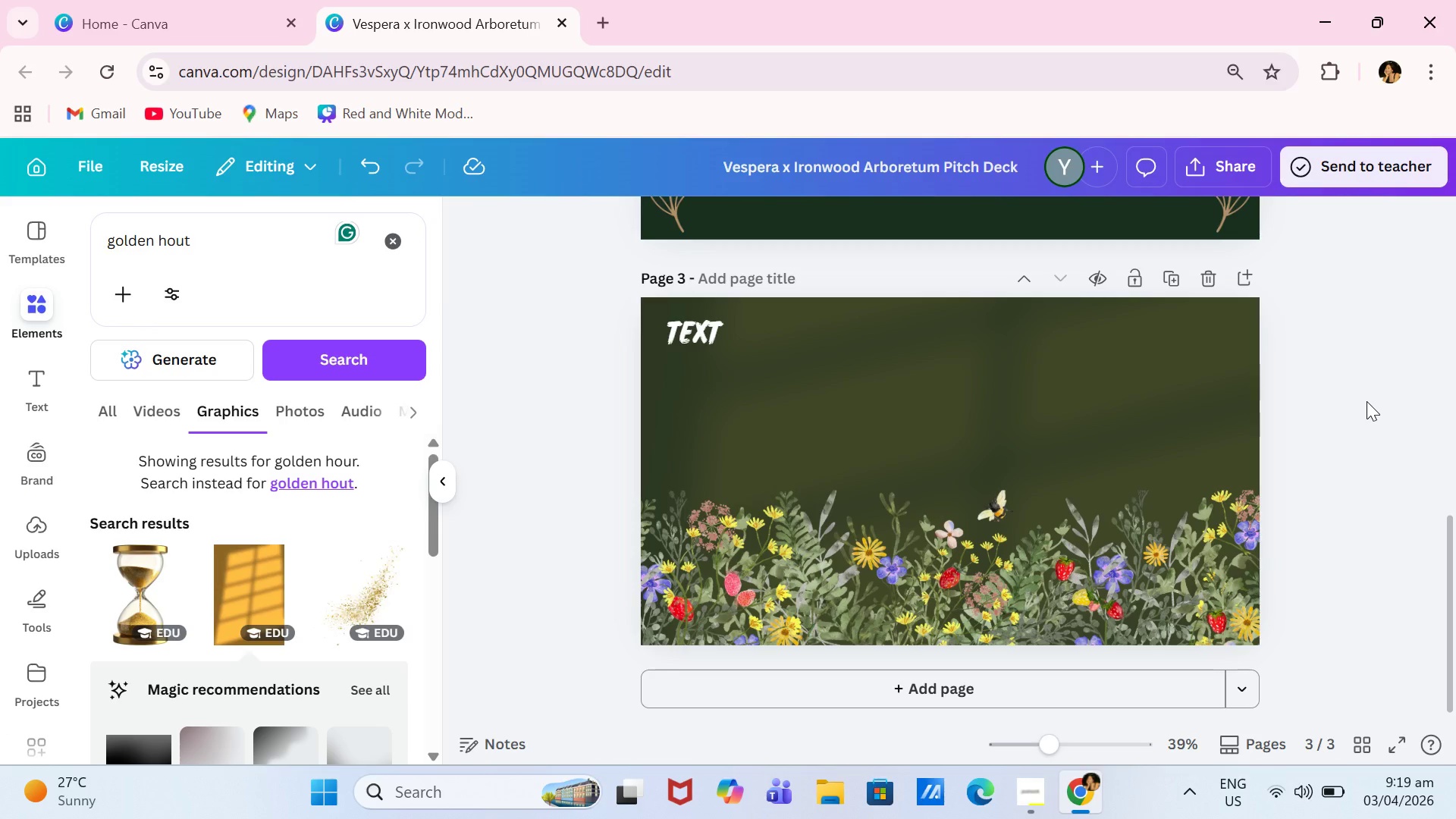 
wait(6.19)
 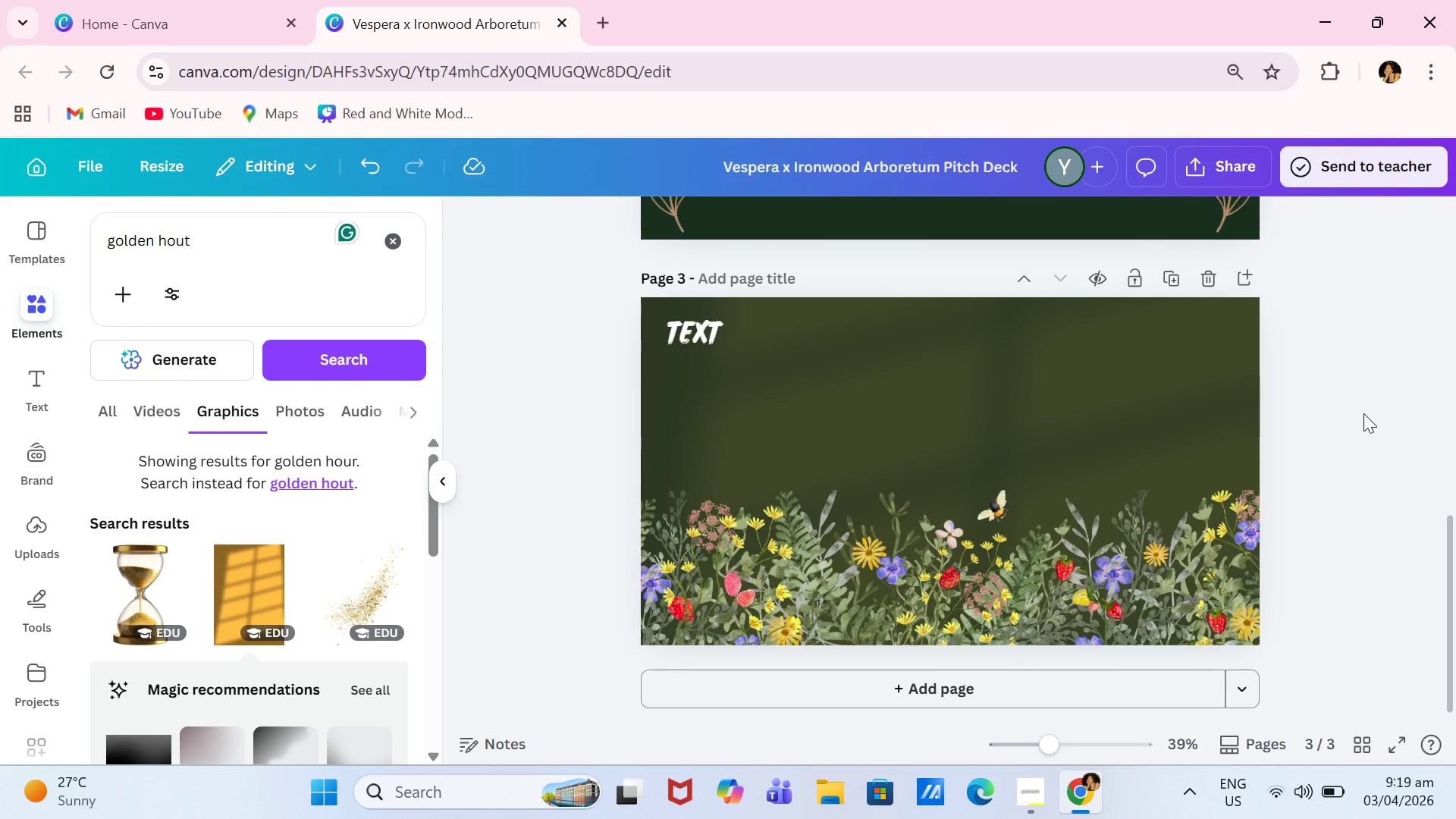 
left_click_drag(start_coordinate=[1095, 533], to_coordinate=[1090, 577])
 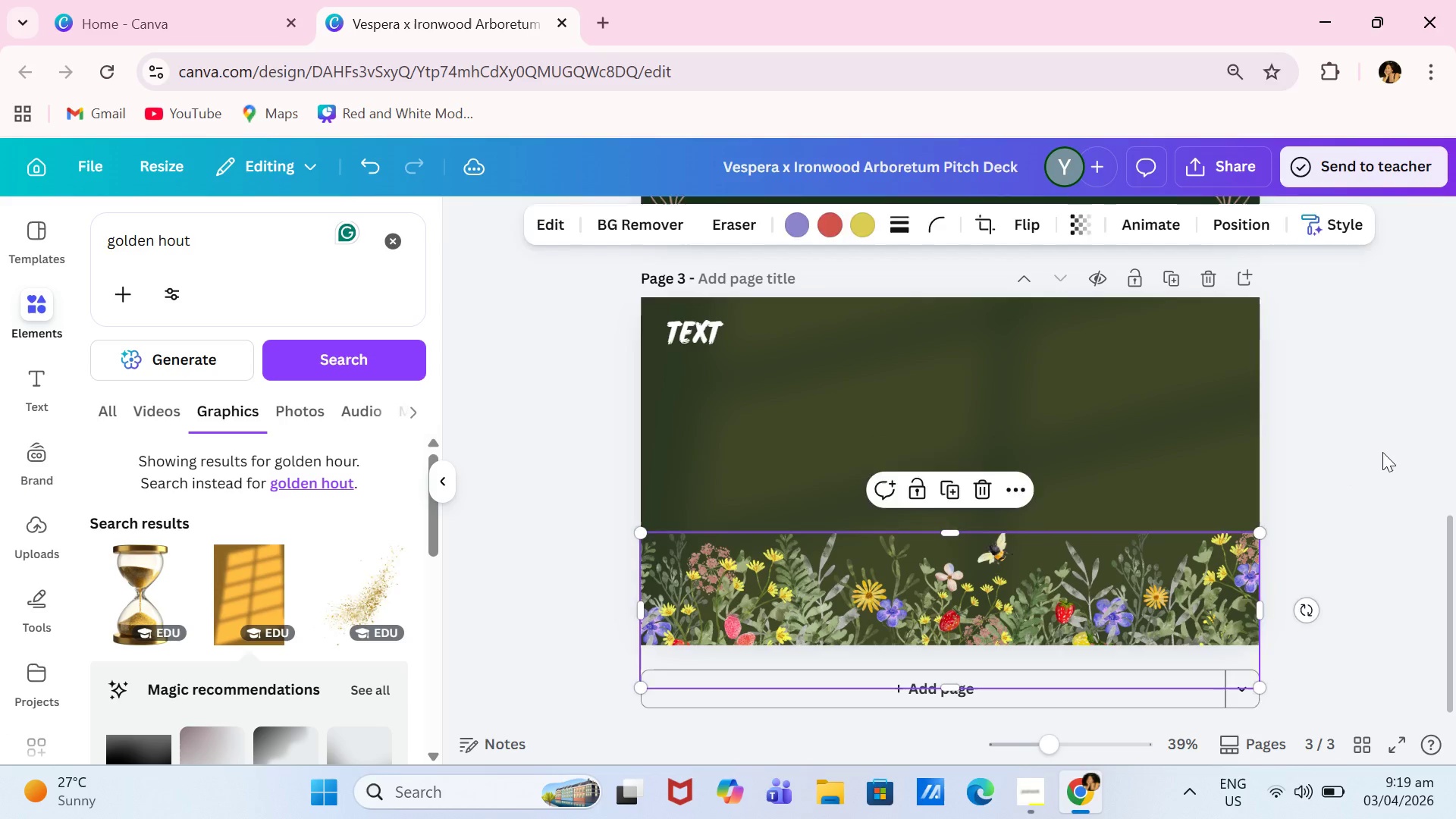 
left_click([1382, 452])
 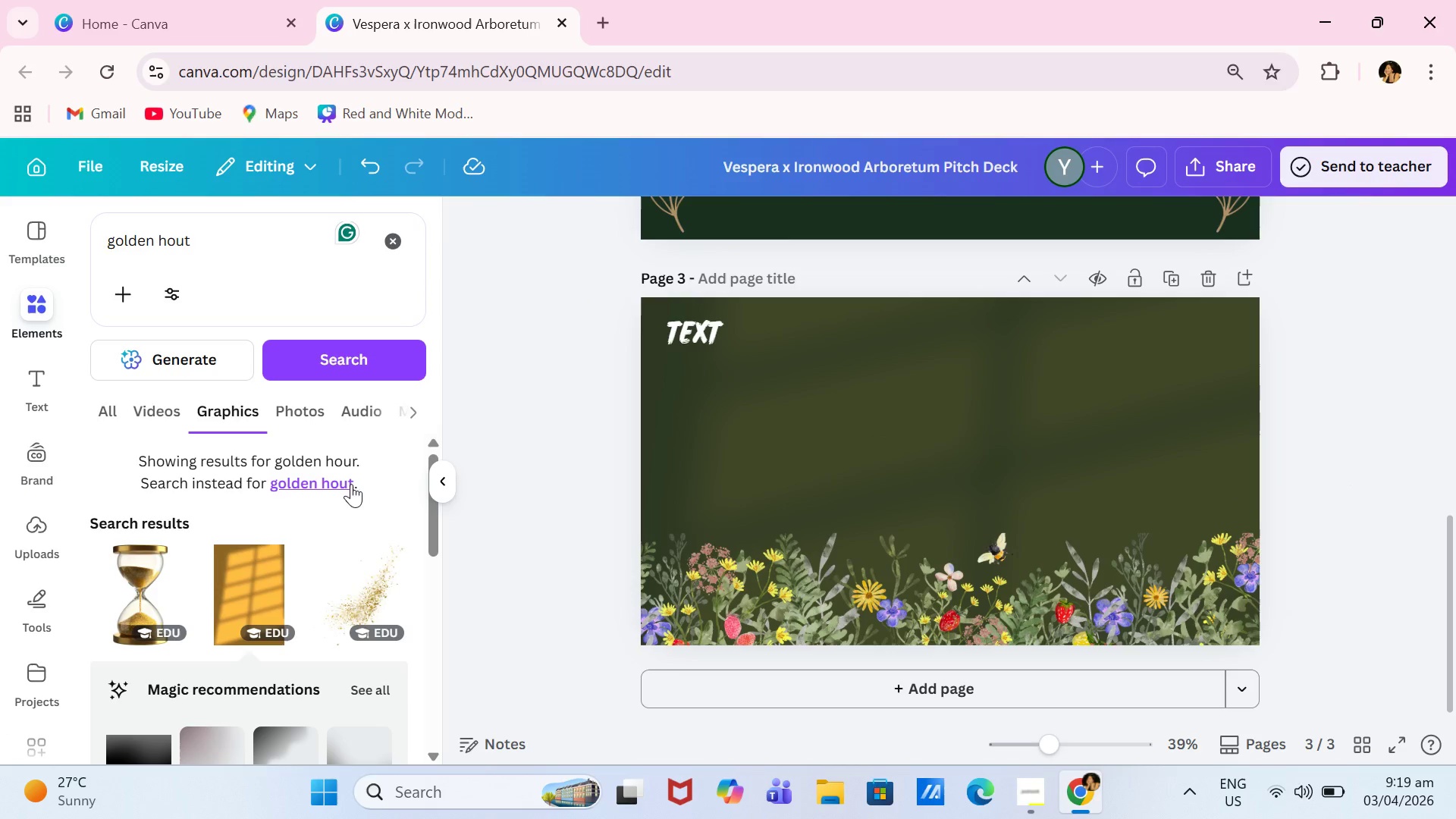 
left_click([20, 398])
 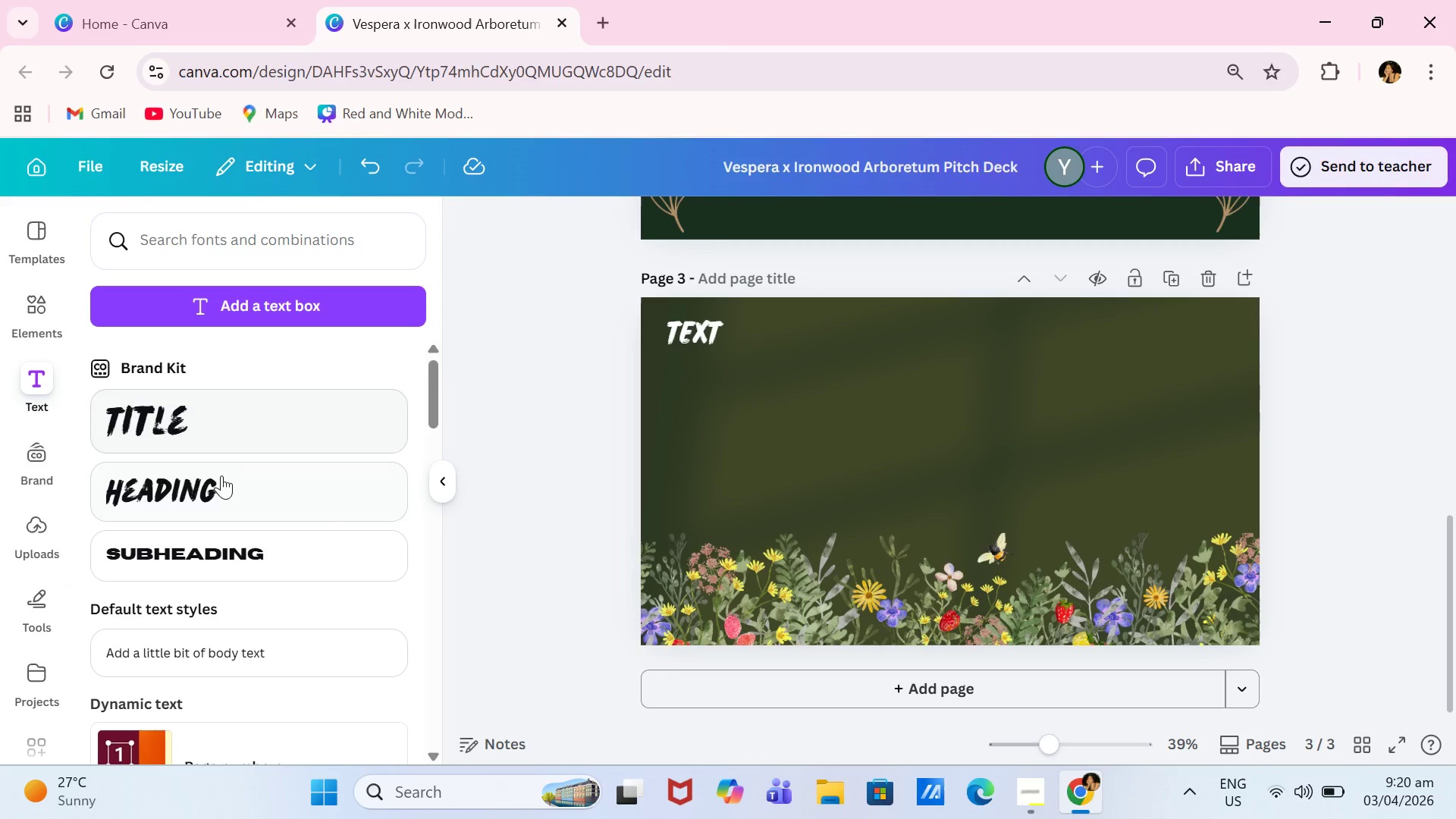 
left_click([221, 476])
 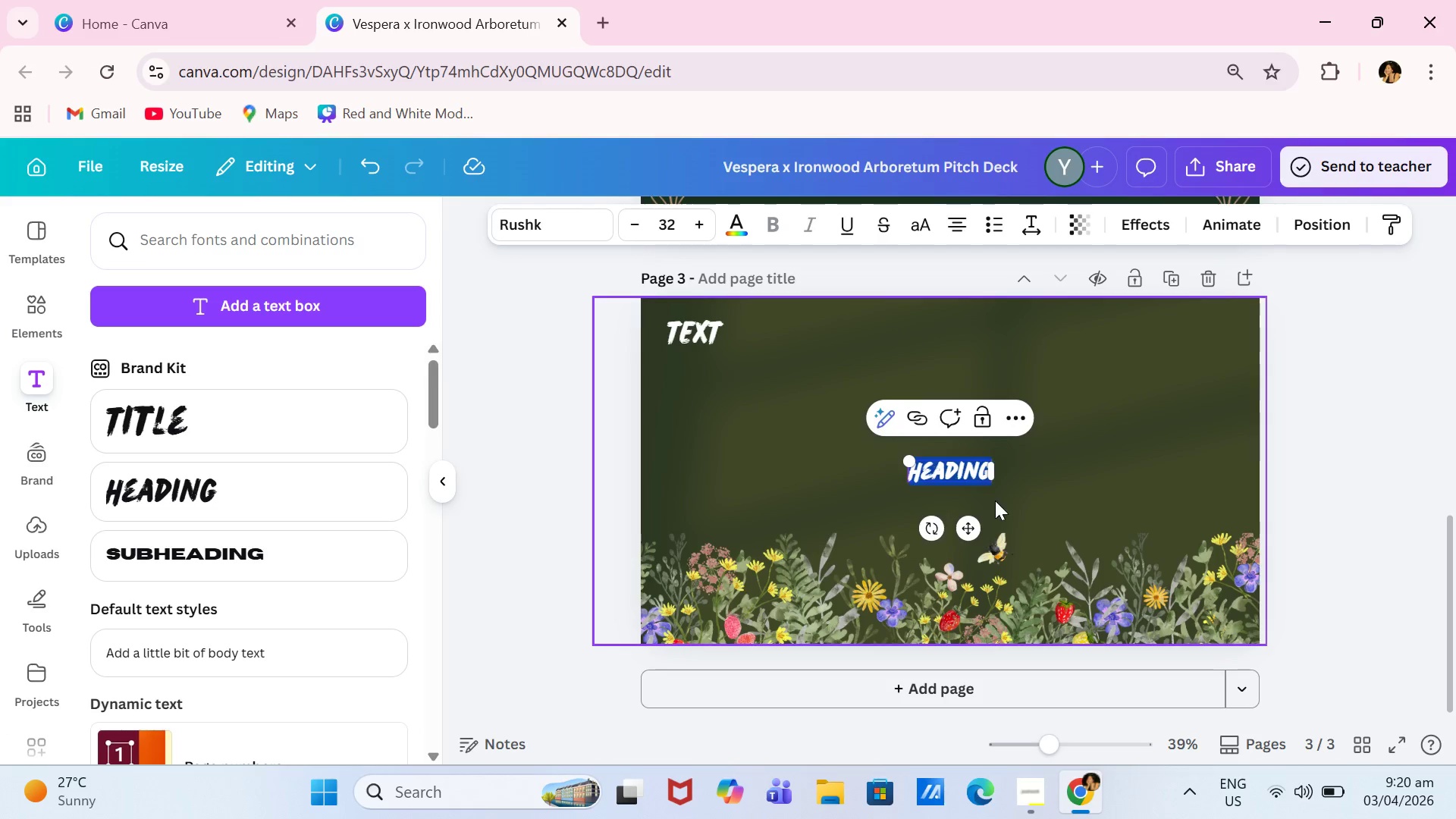 
left_click([987, 469])
 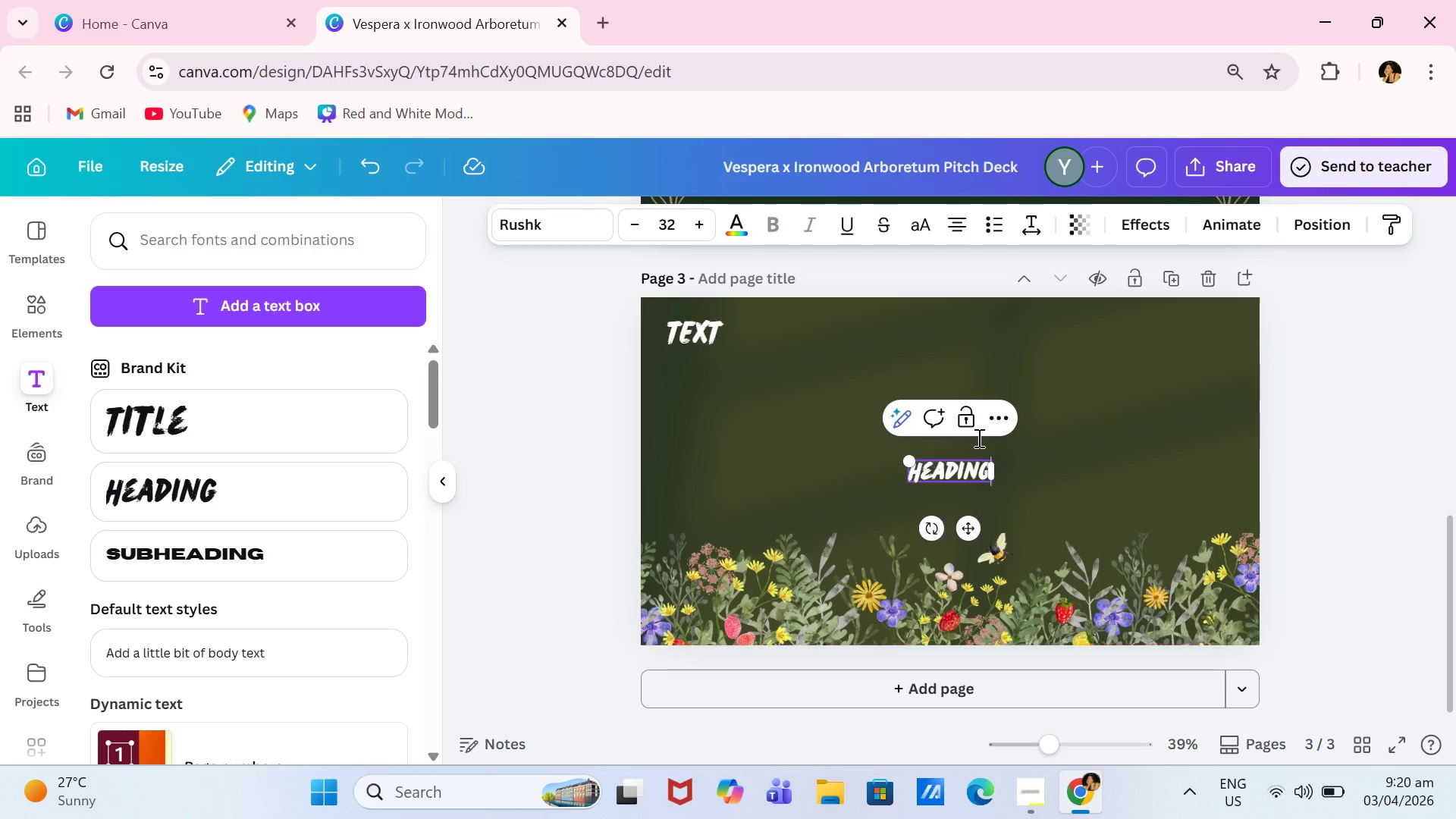 
key(Shift+ShiftLeft)
 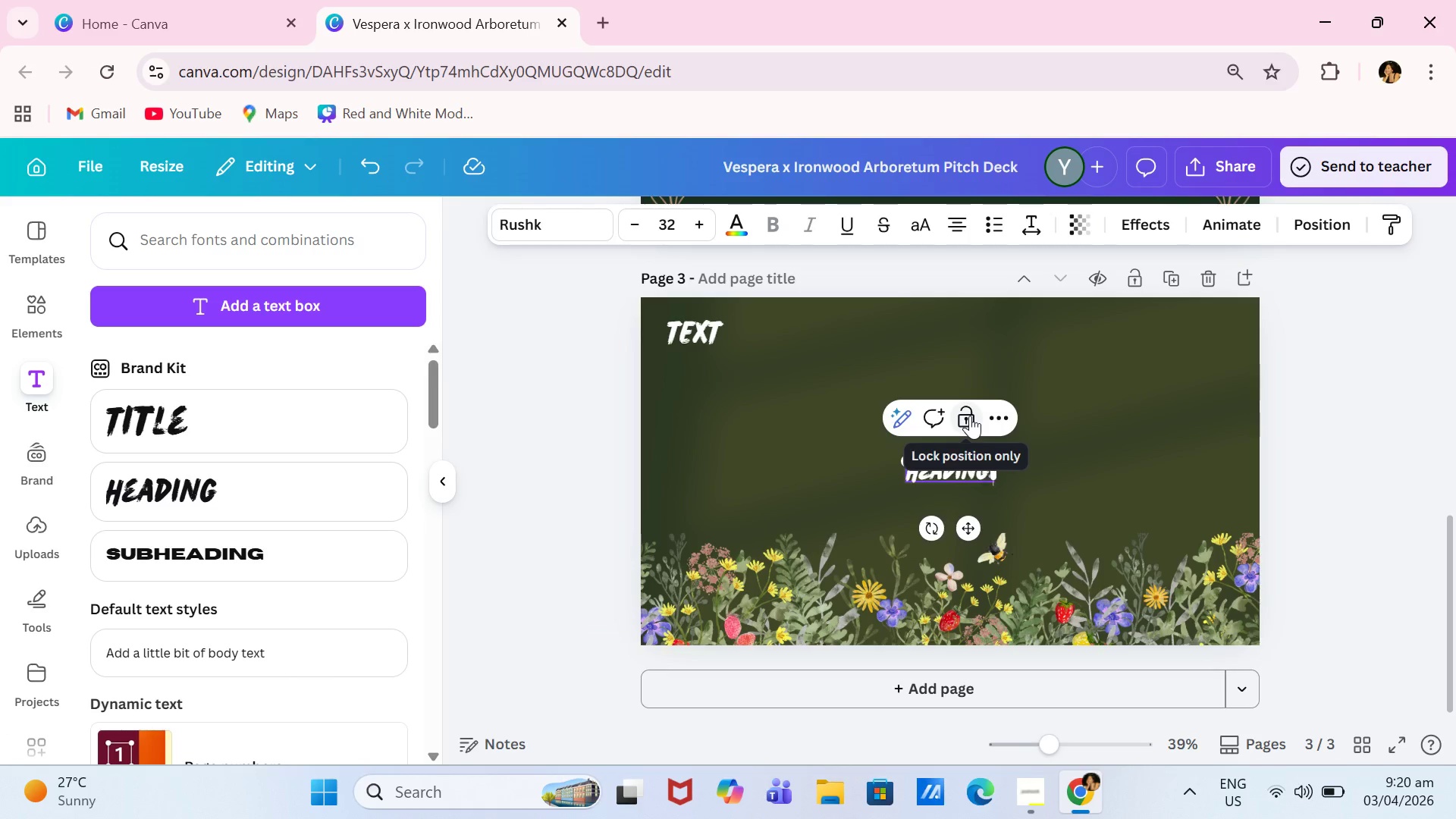 
key(Shift+Semicolon)
 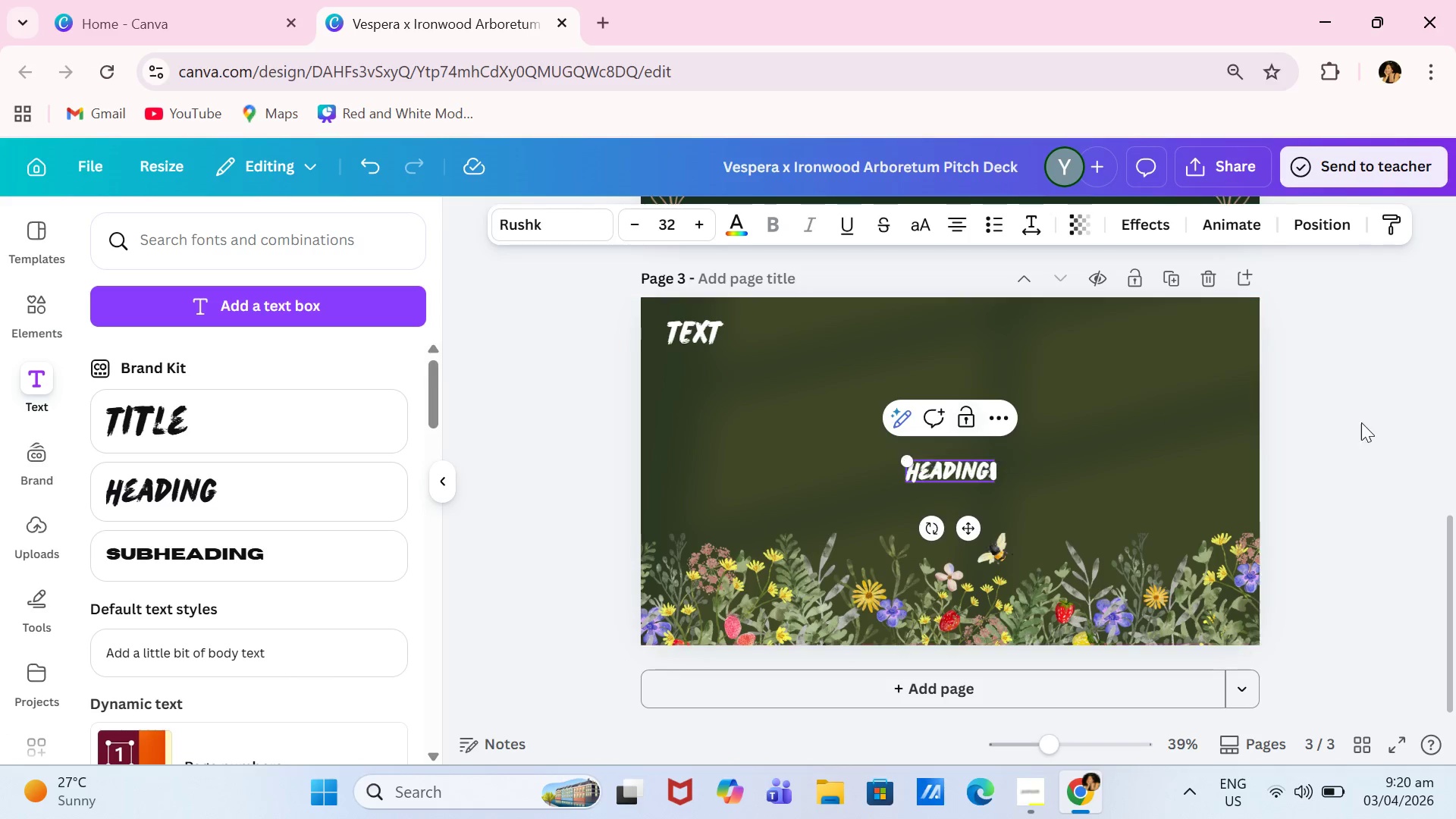 
left_click([1361, 422])
 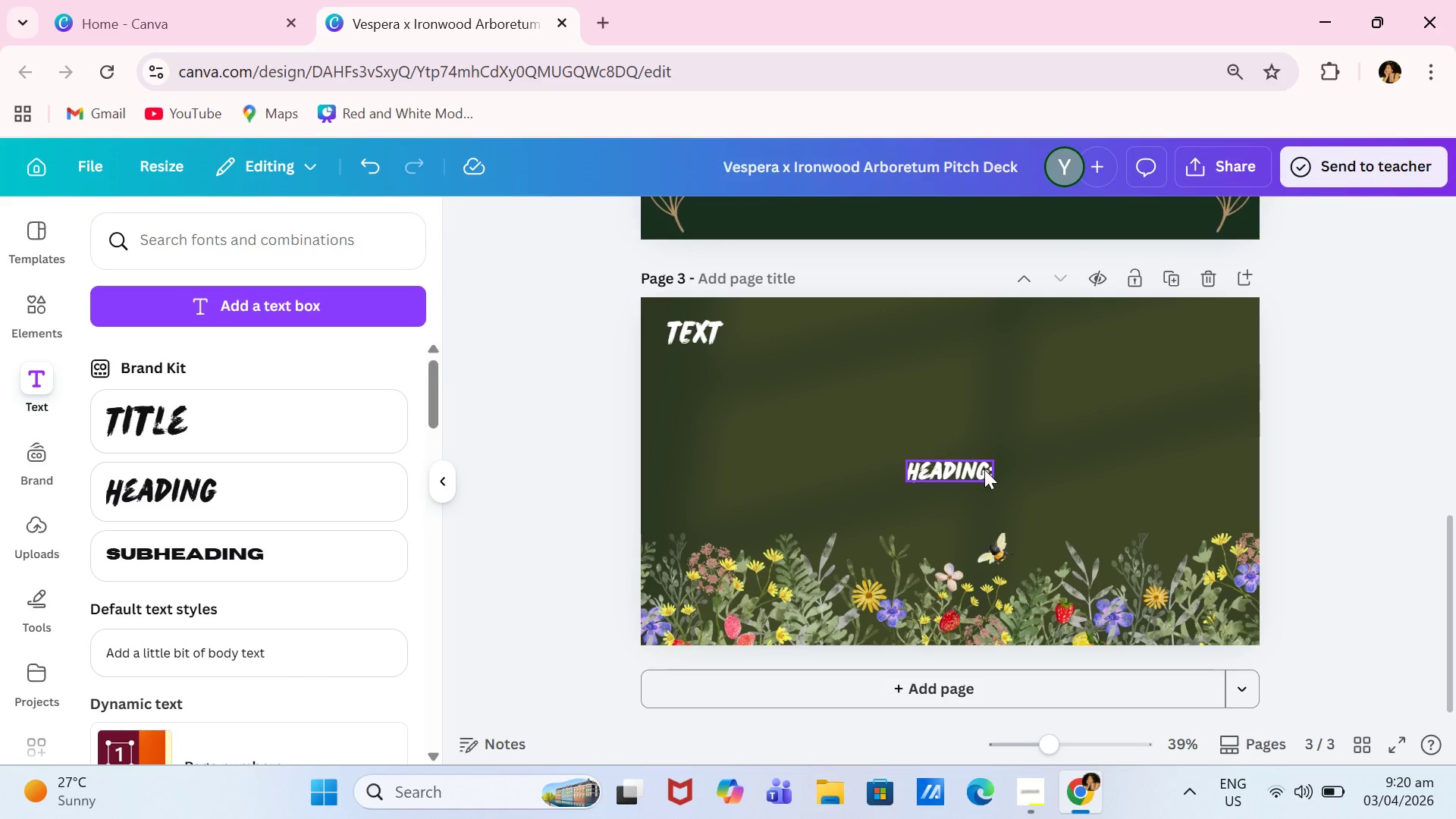 
left_click_drag(start_coordinate=[975, 469], to_coordinate=[968, 391])
 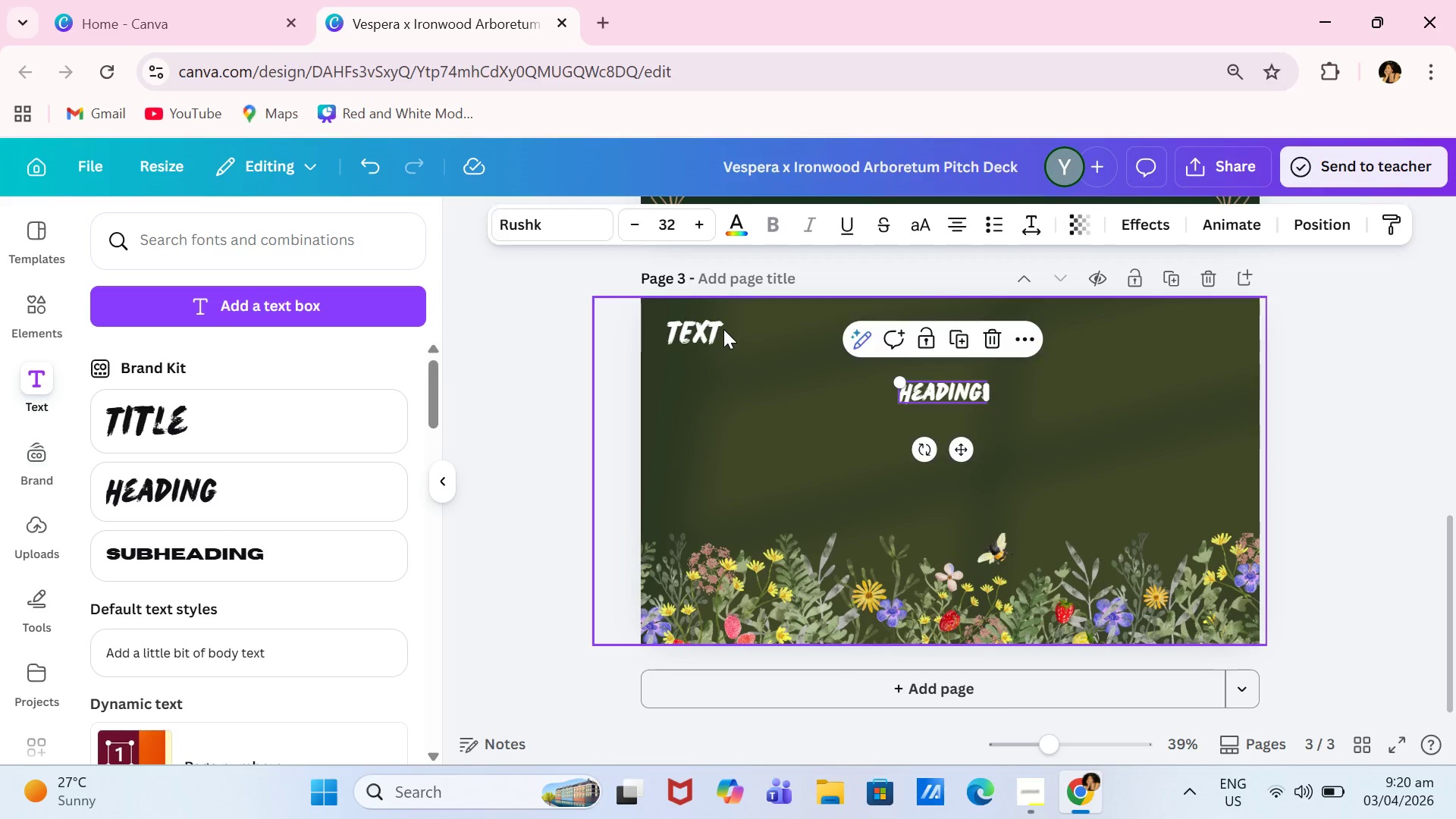 
double_click([689, 327])
 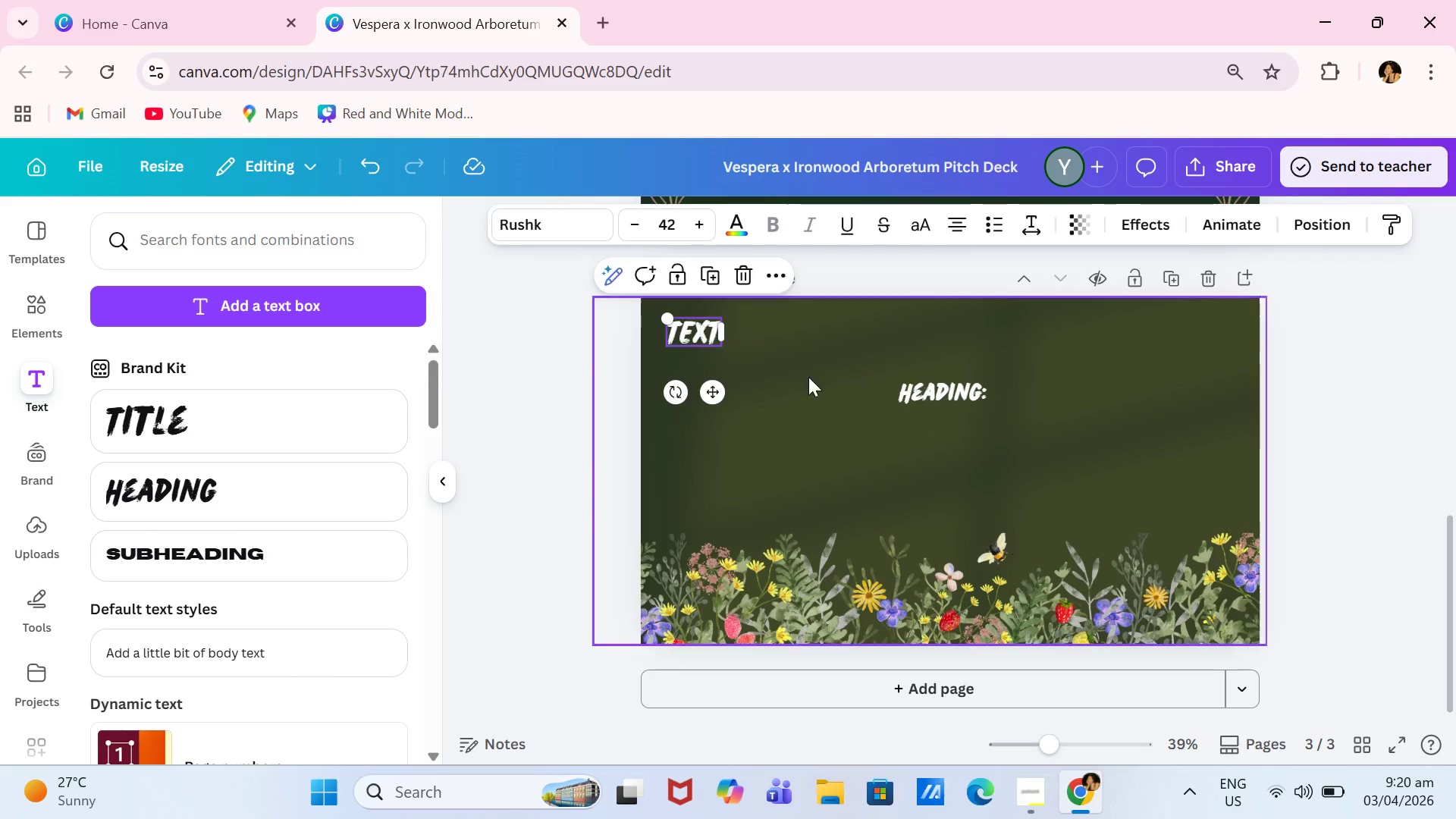 
key(Backspace)
 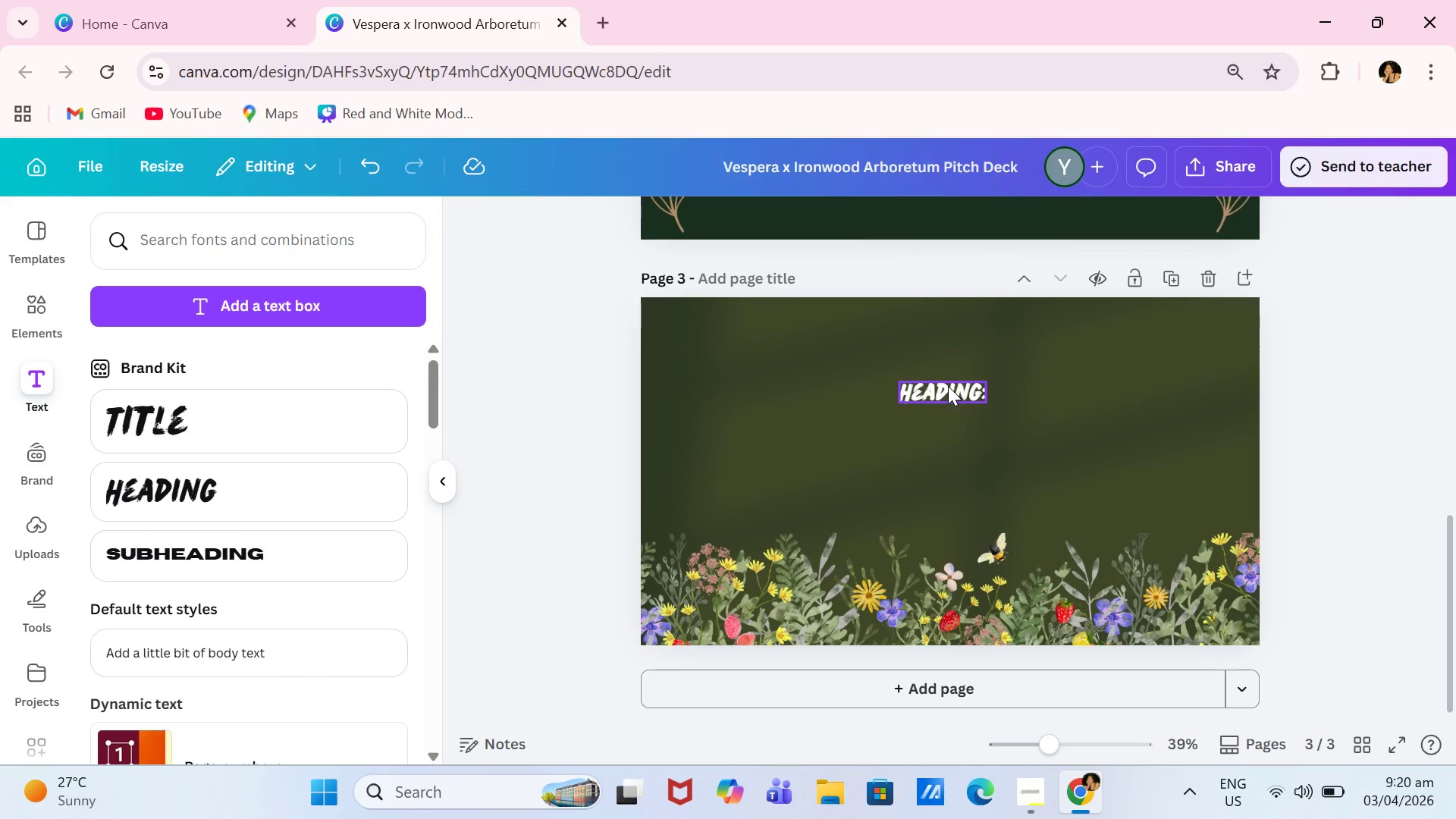 
left_click_drag(start_coordinate=[948, 386], to_coordinate=[708, 322])
 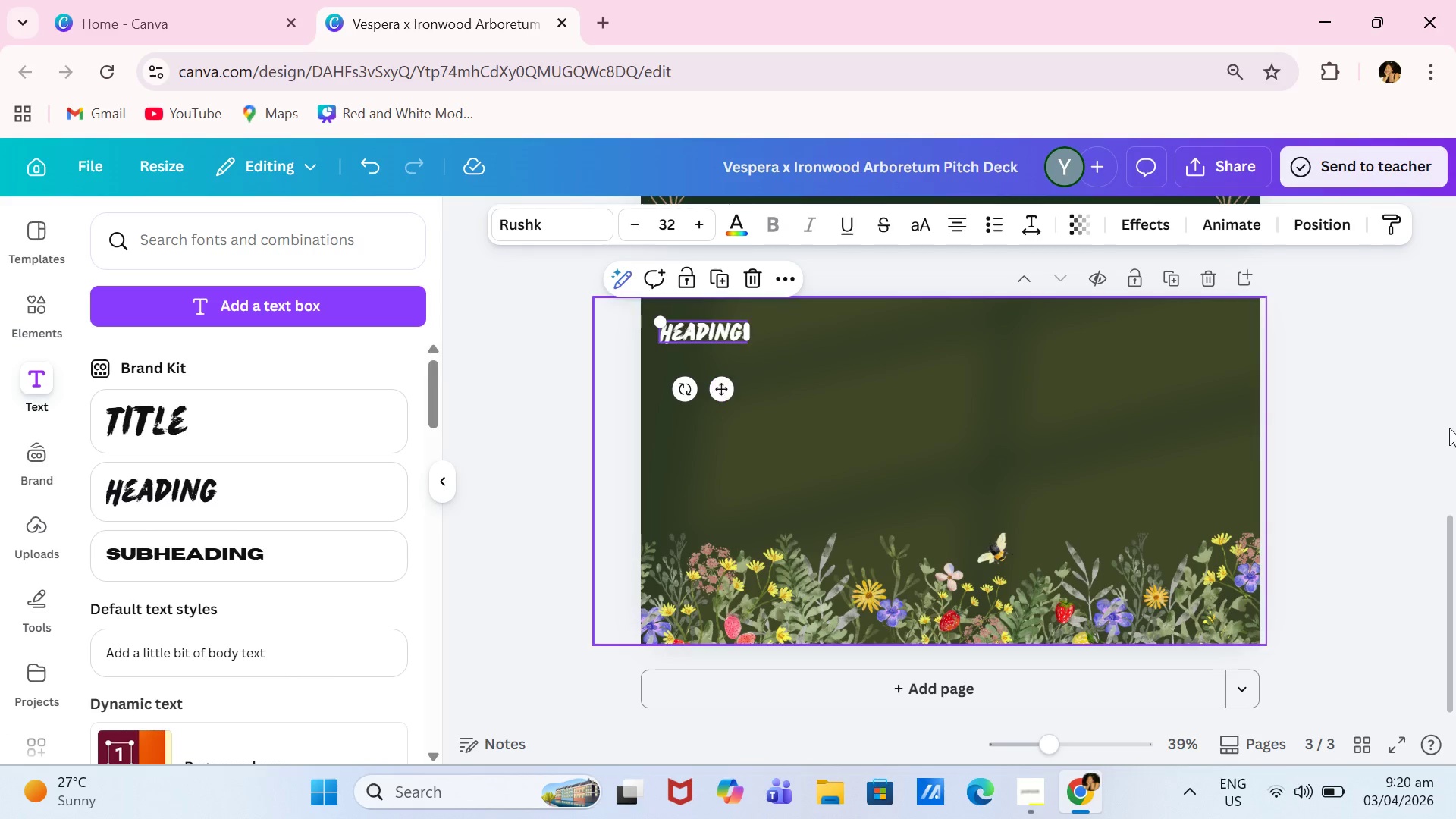 
left_click([1335, 424])
 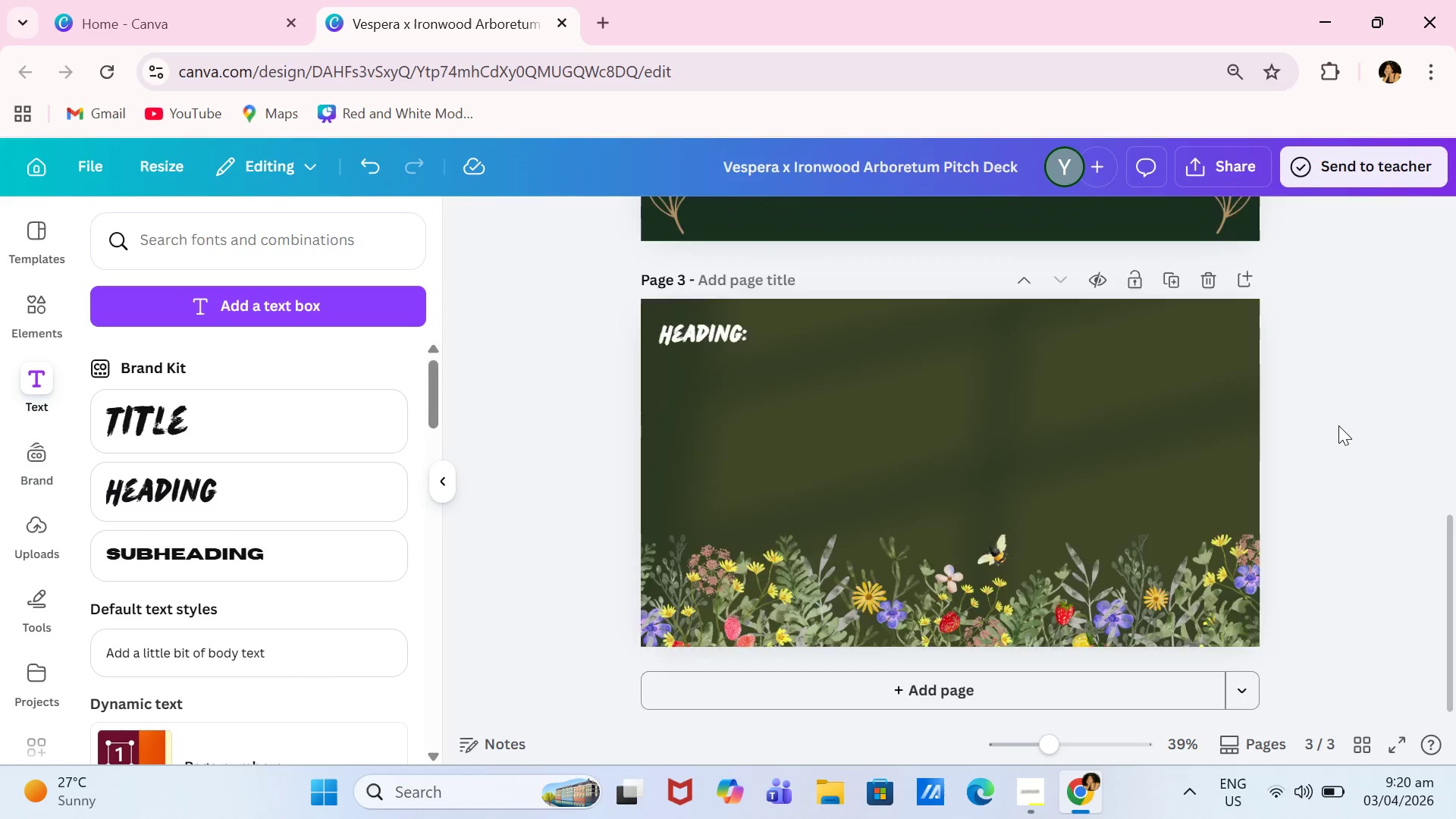 
scroll: coordinate [1168, 341], scroll_direction: up, amount: 3.0
 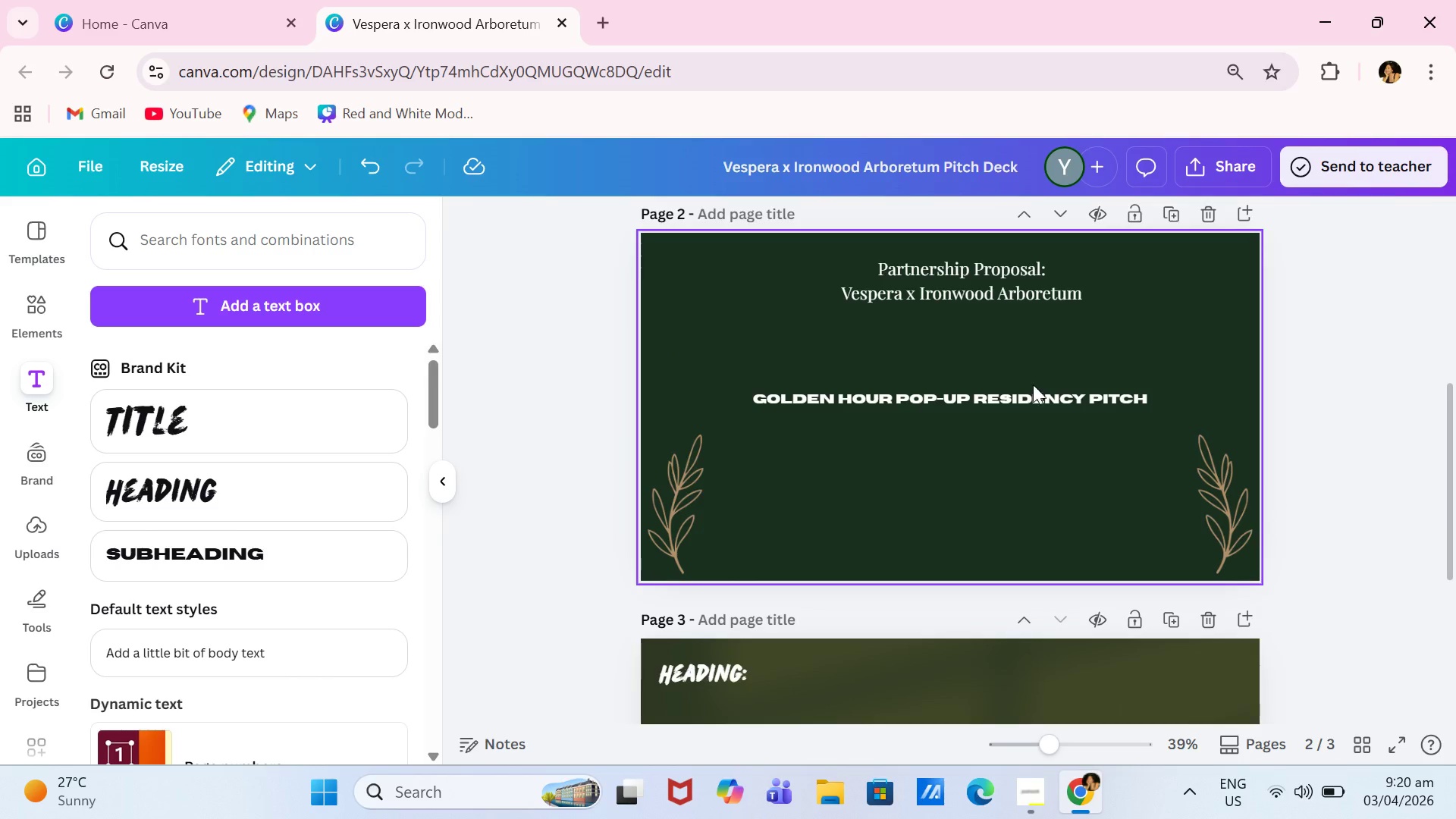 
left_click([1037, 401])
 